 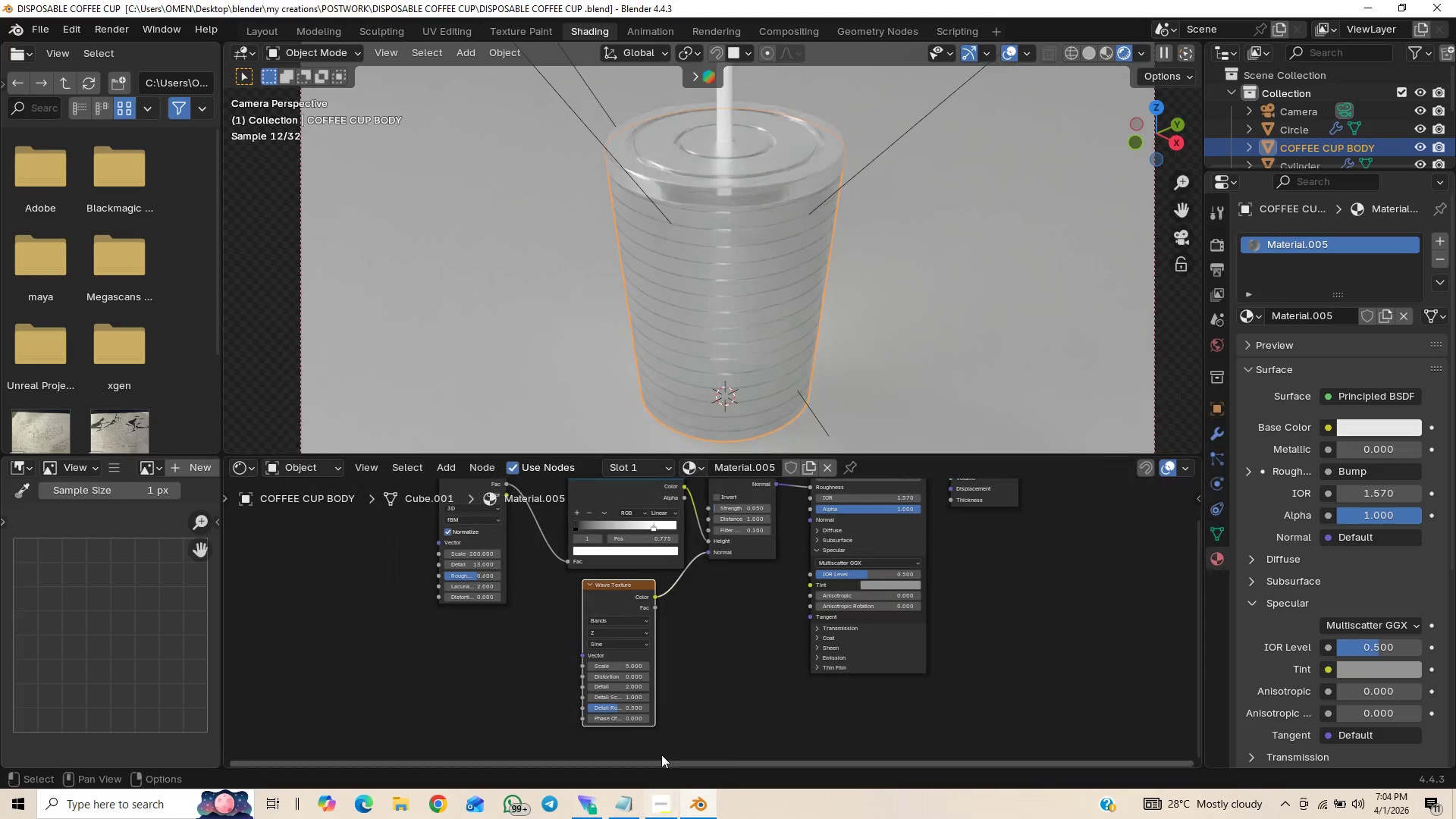 
key(Control+S)
 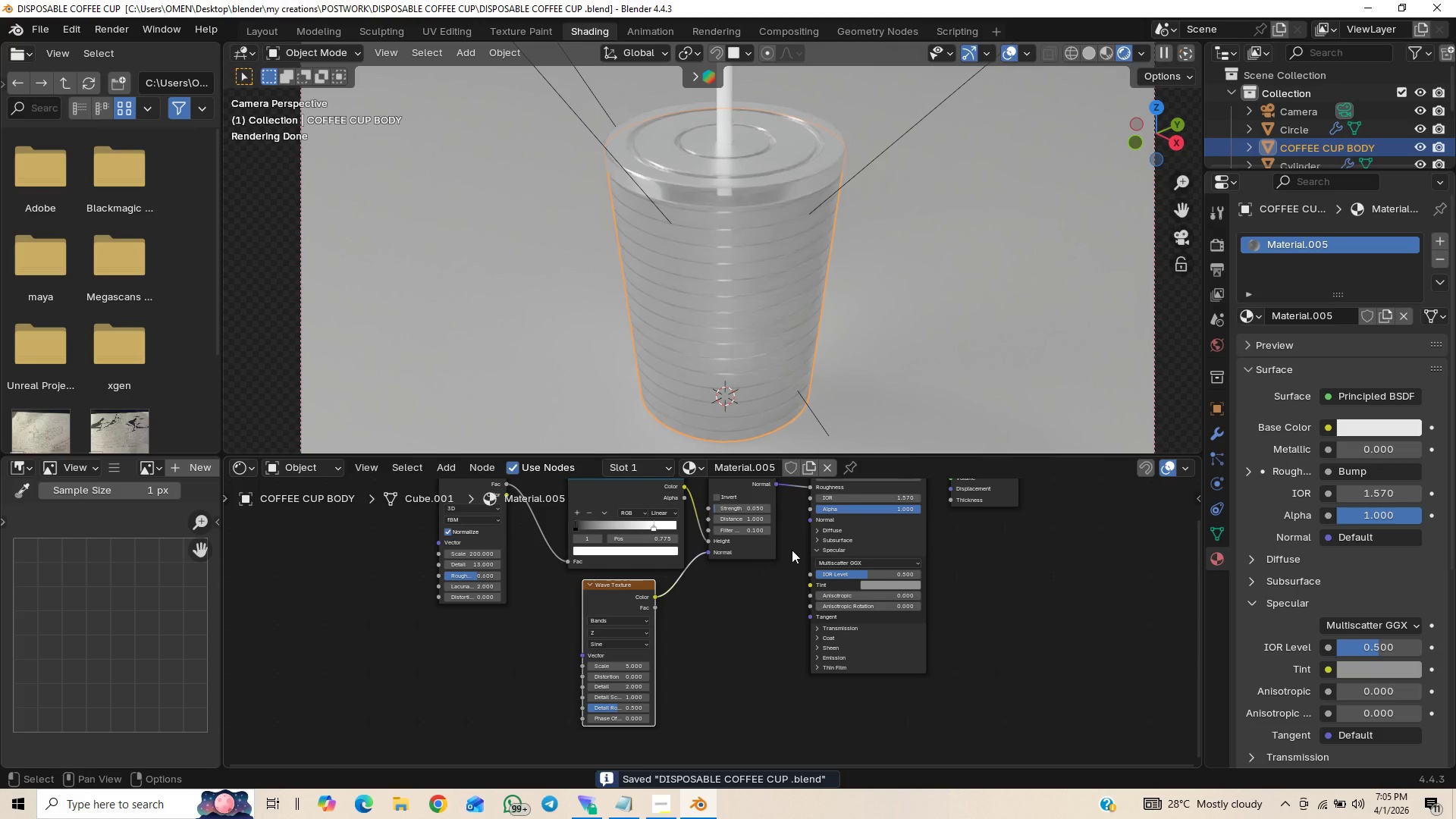 
wait(5.08)
 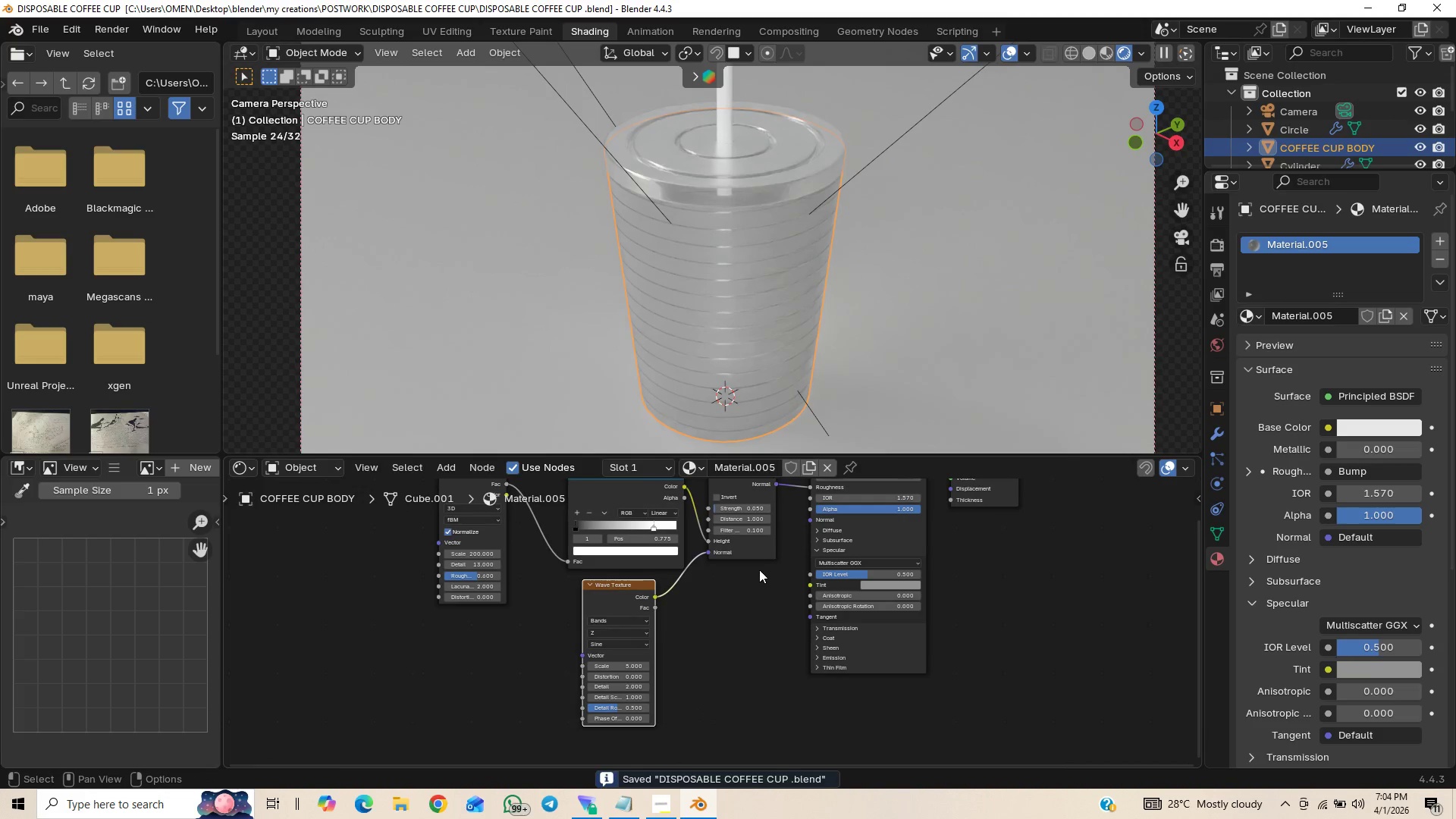 
hold_key(key=ControlLeft, duration=0.83)
 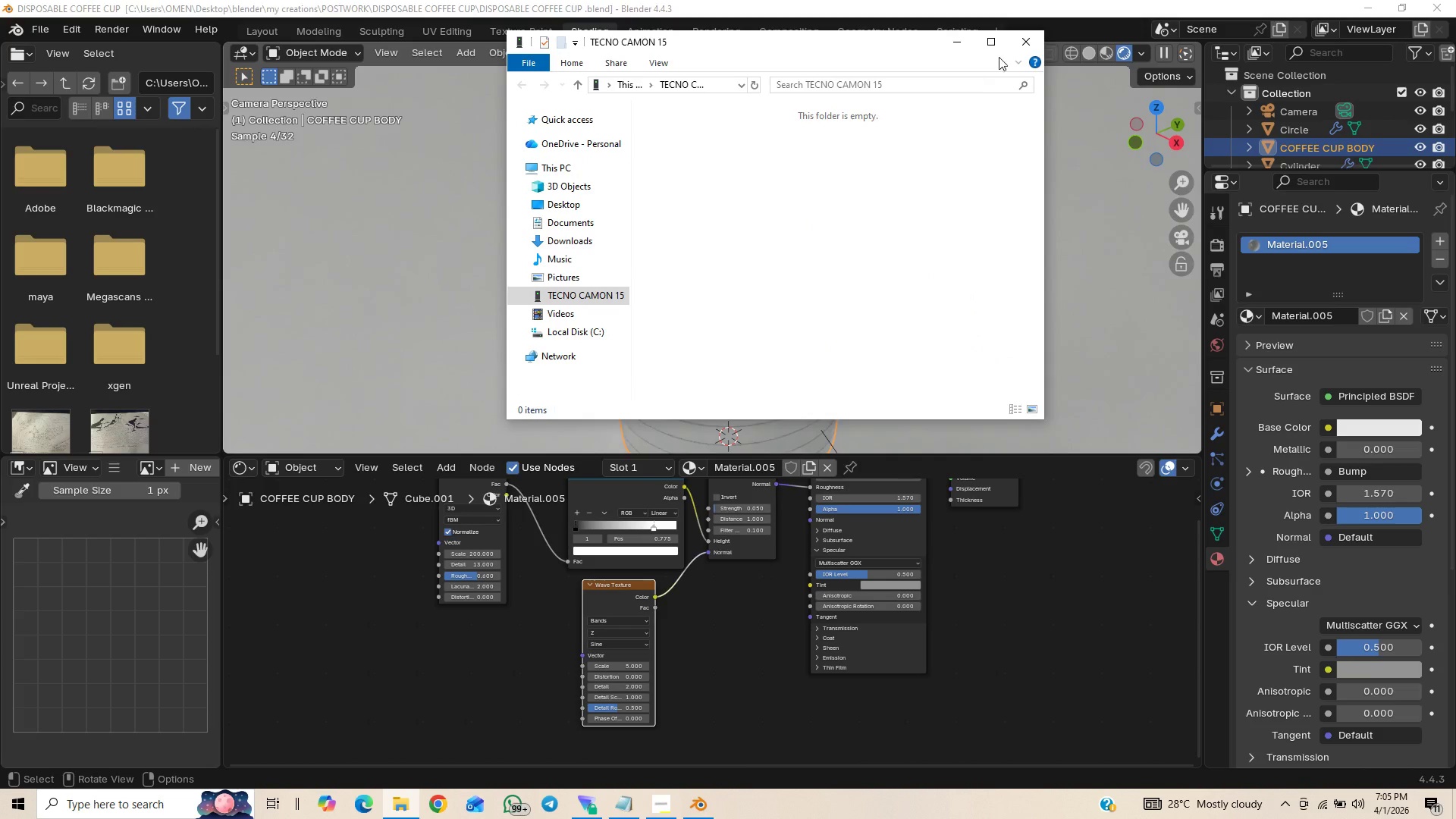 
left_click([1019, 39])
 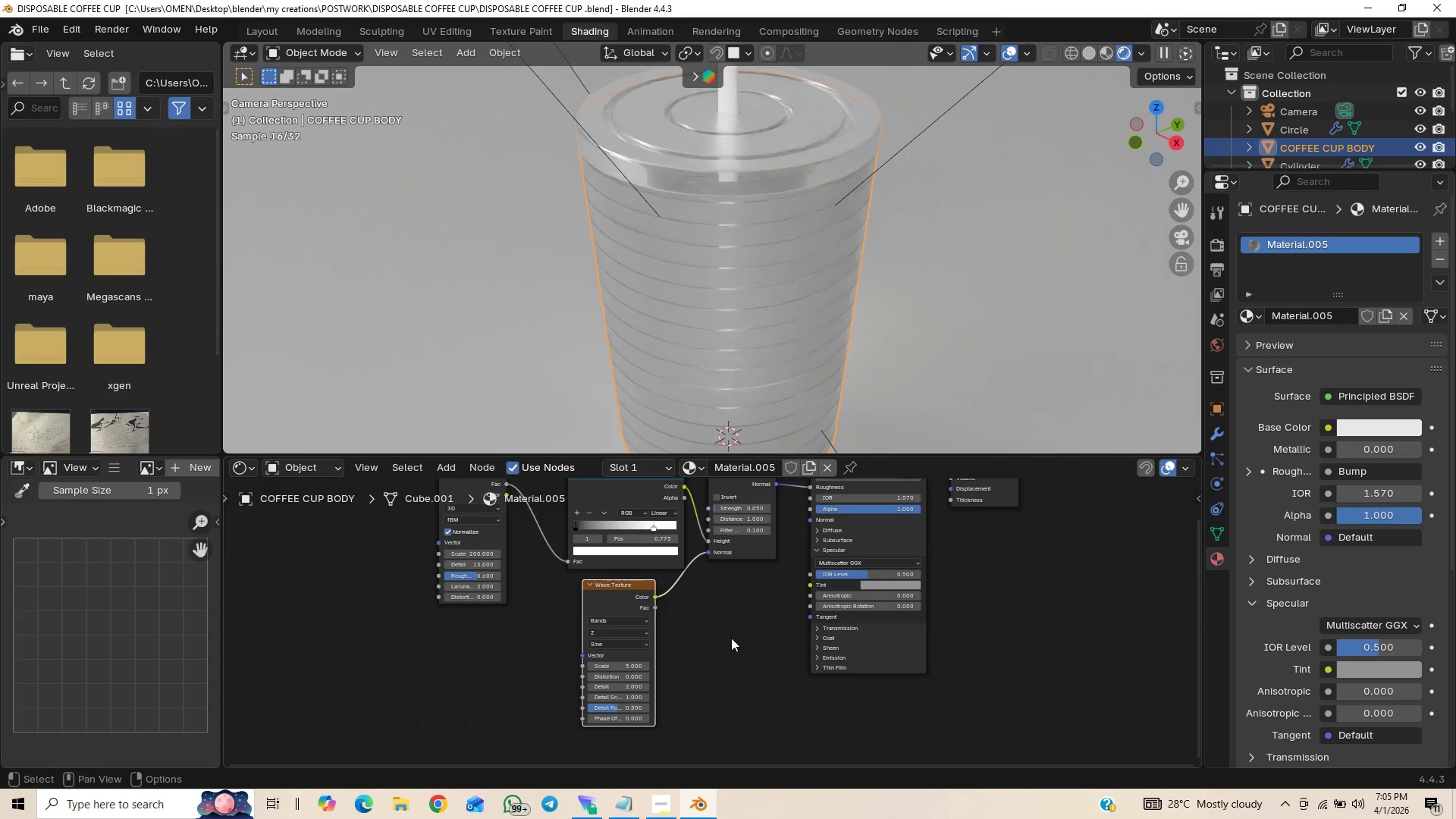 
hold_key(key=ControlLeft, duration=1.5)
 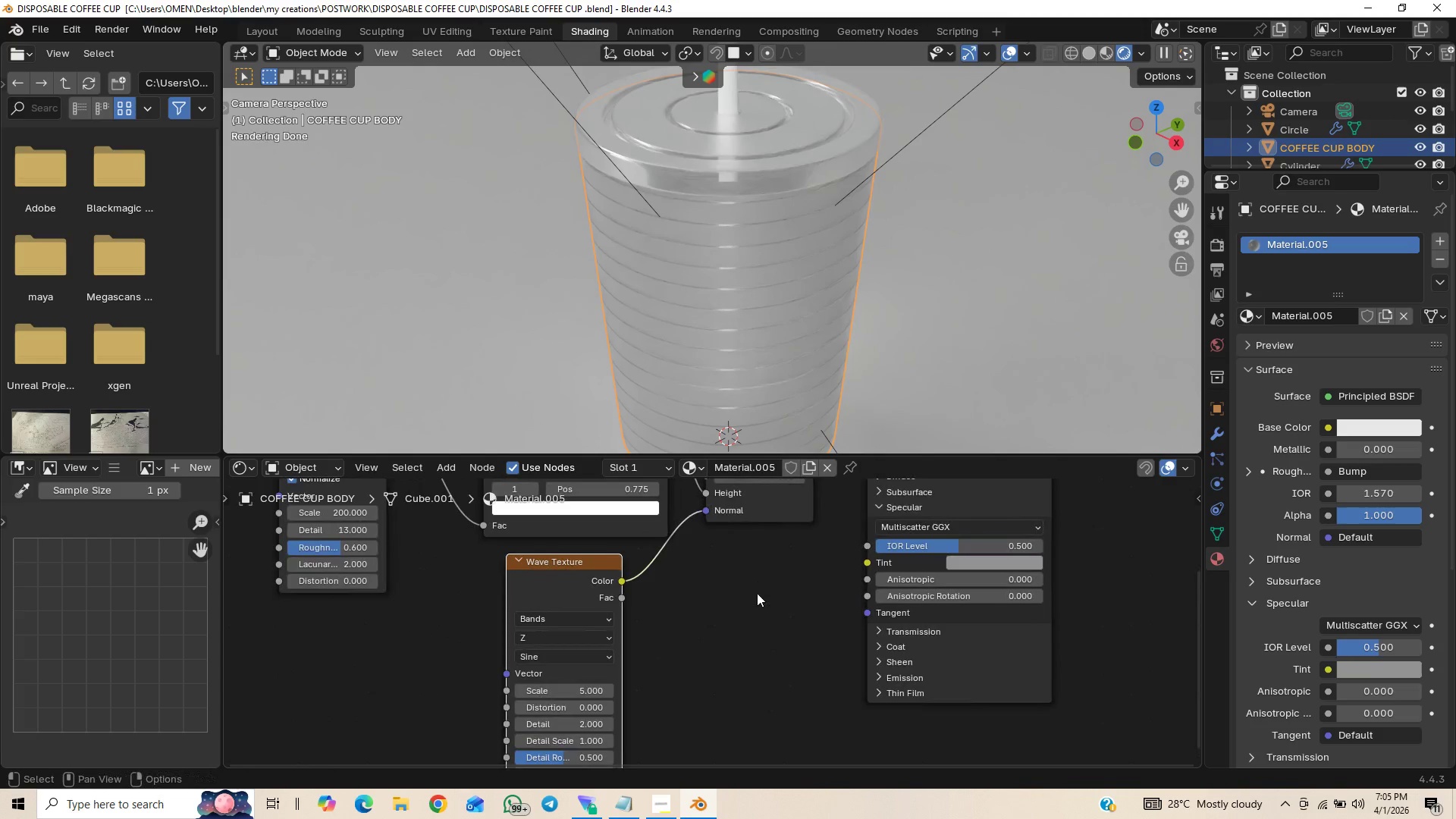 
key(Control+ControlLeft)
 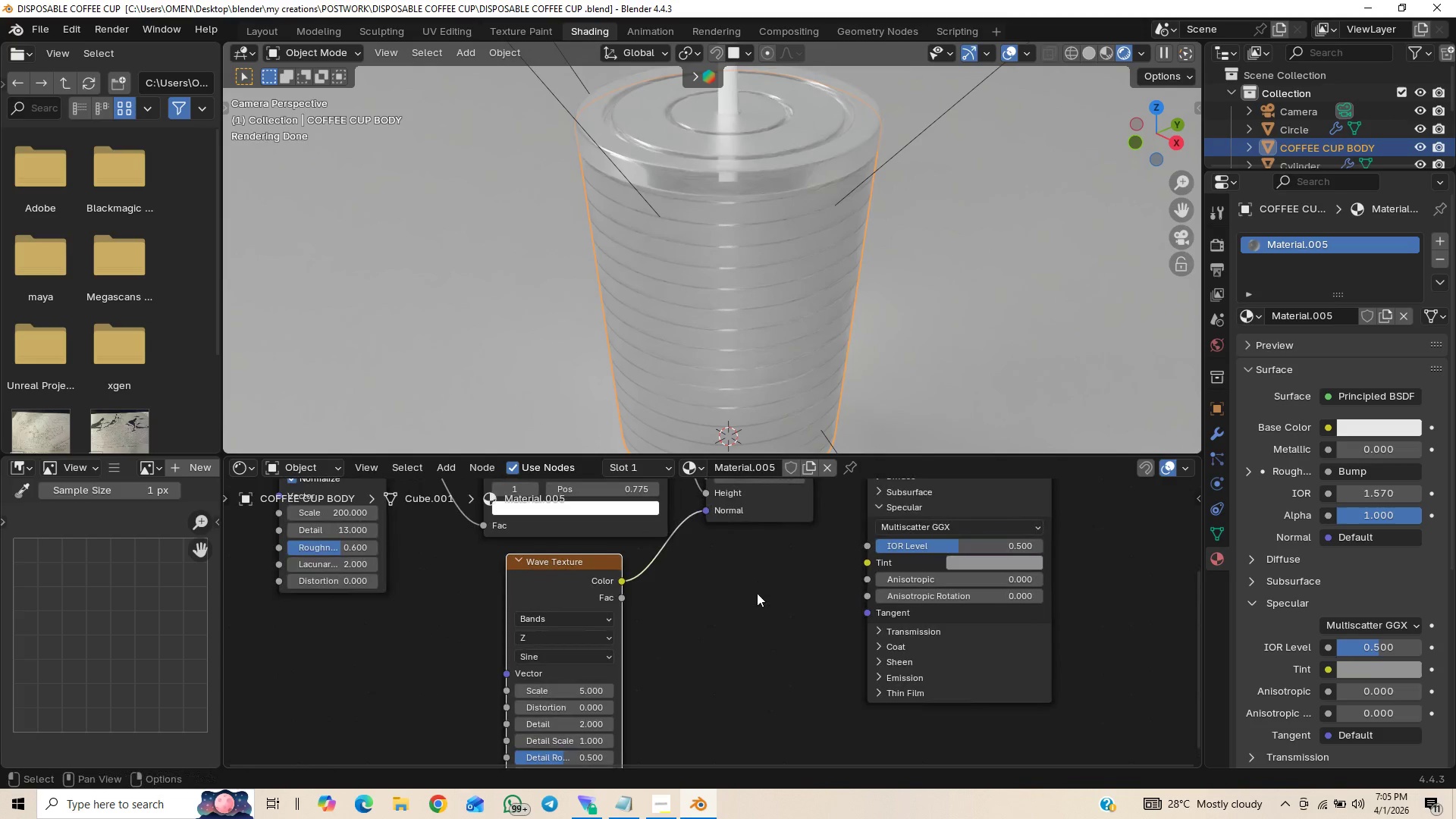 
key(Control+ControlLeft)
 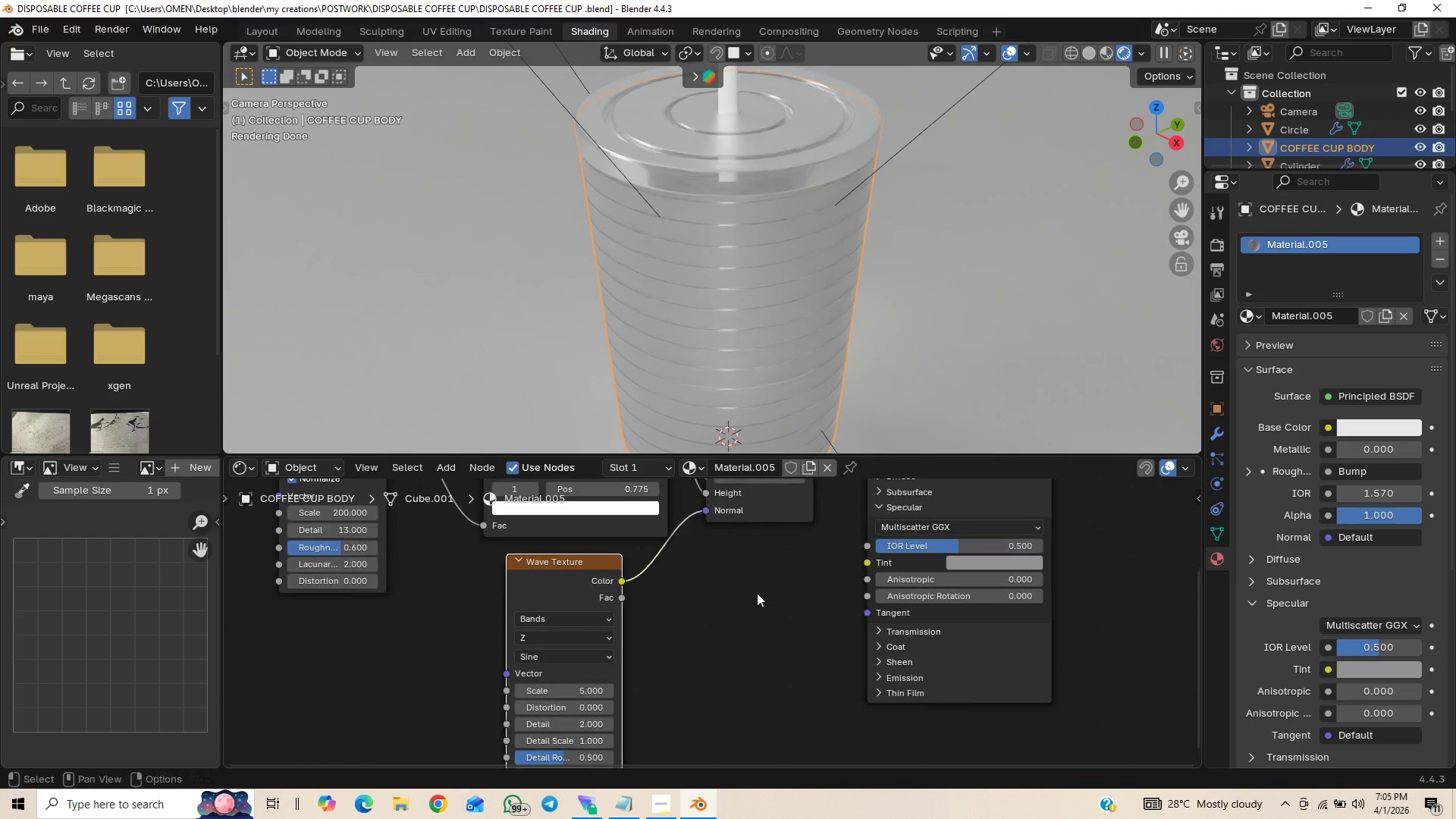 
key(Control+ControlLeft)
 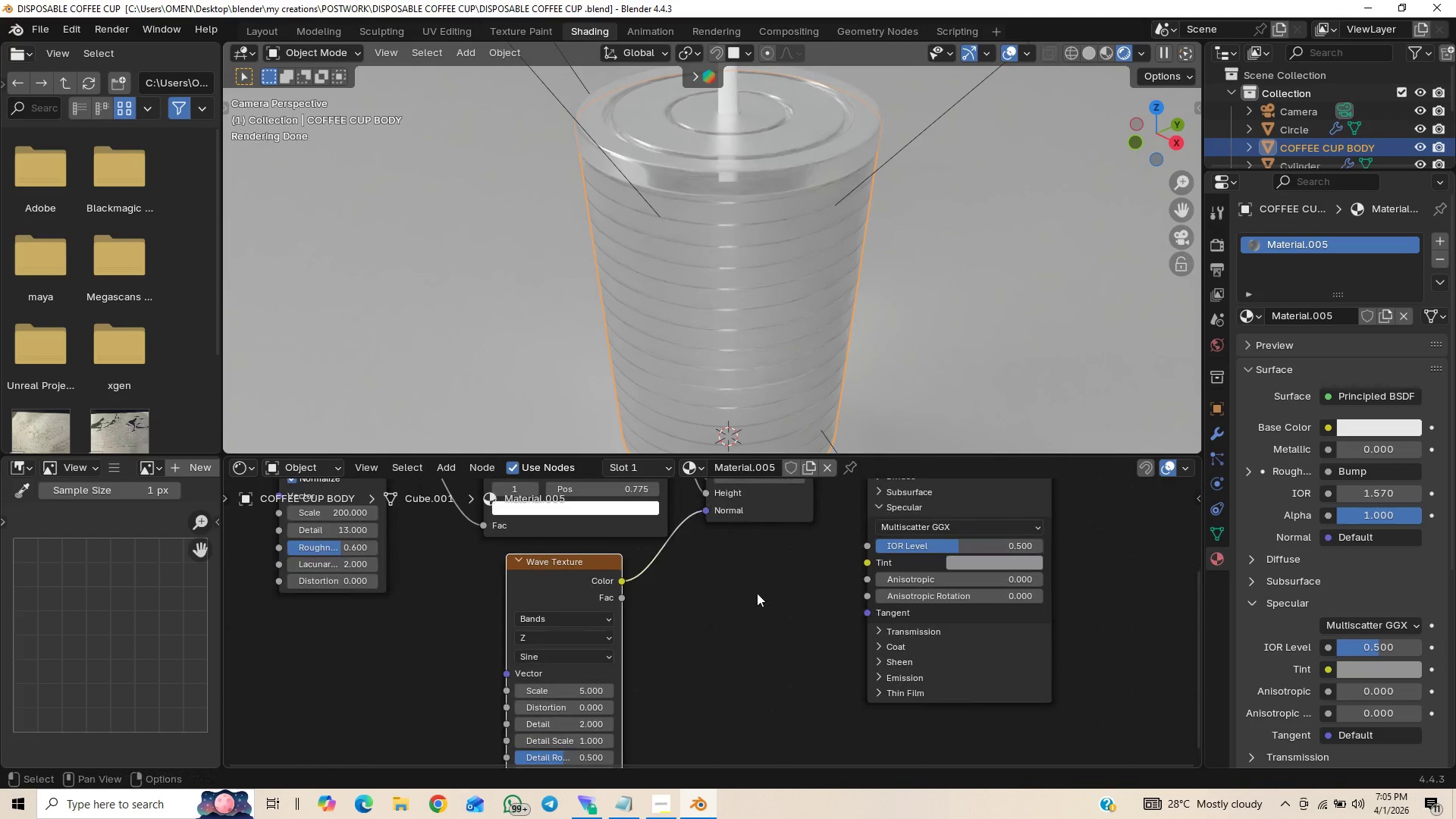 
key(Control+ControlLeft)
 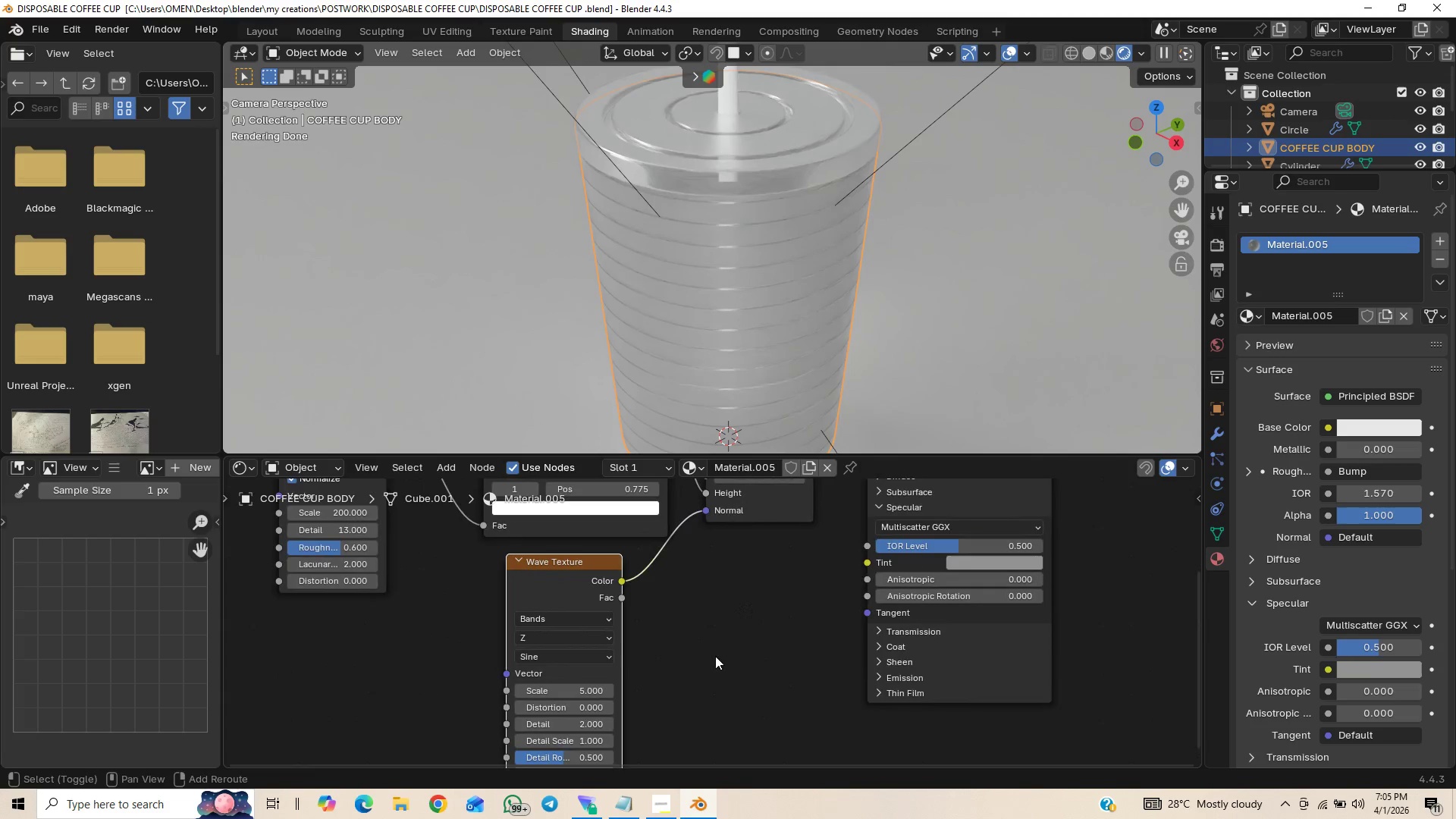 
hold_key(key=ShiftLeft, duration=1.14)
 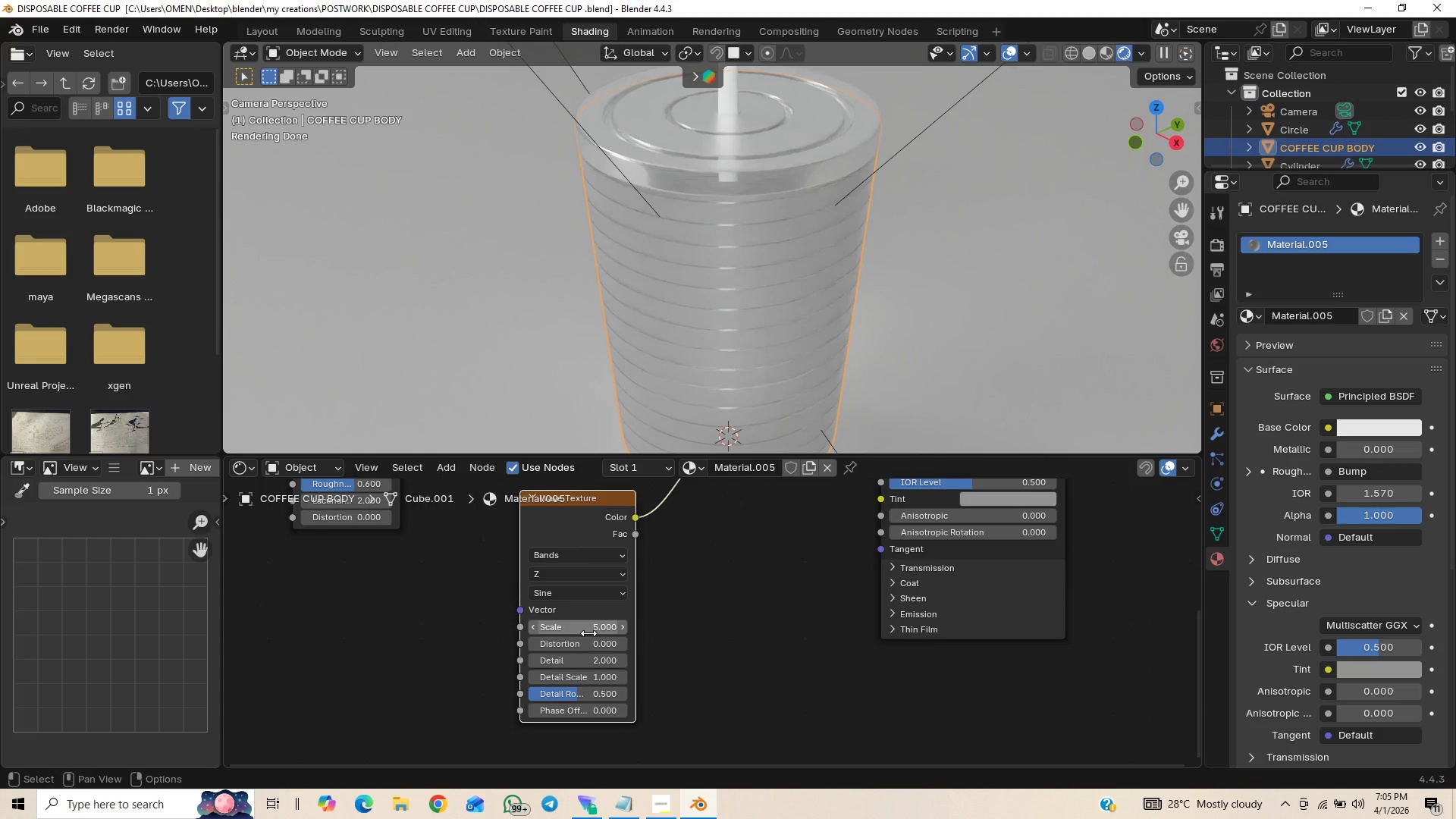 
left_click([588, 633])
 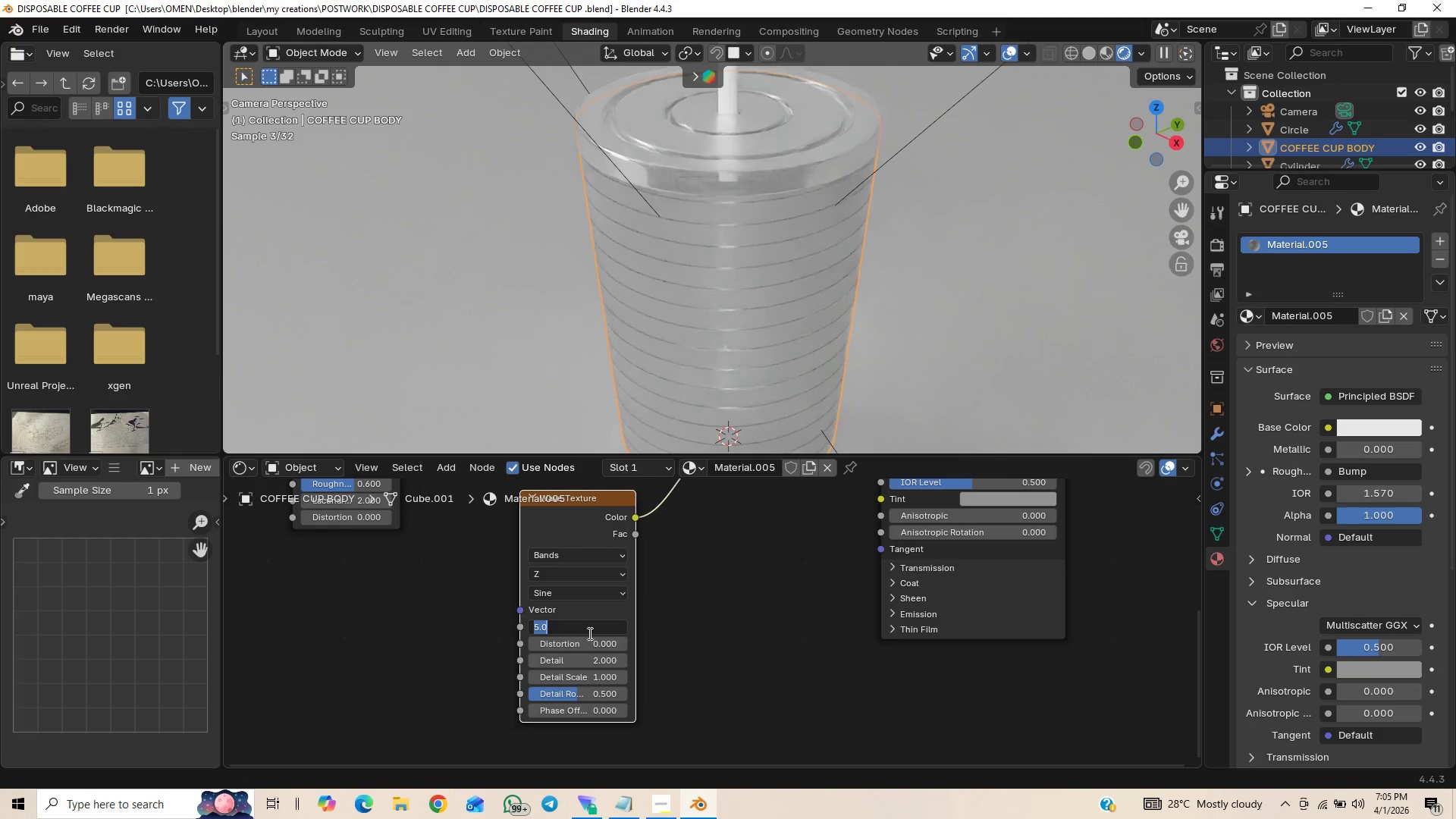 
type(25)
 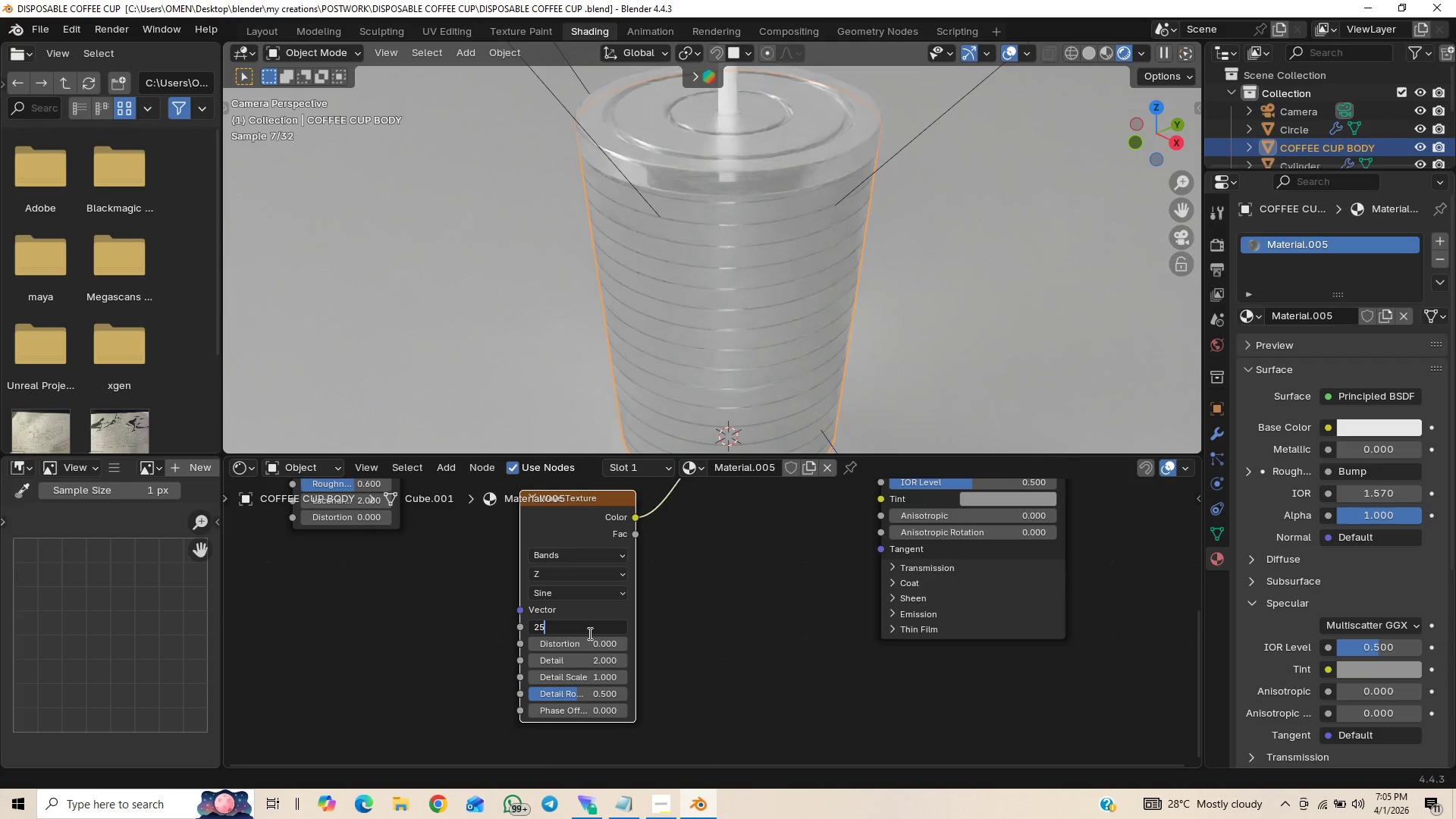 
key(Enter)
 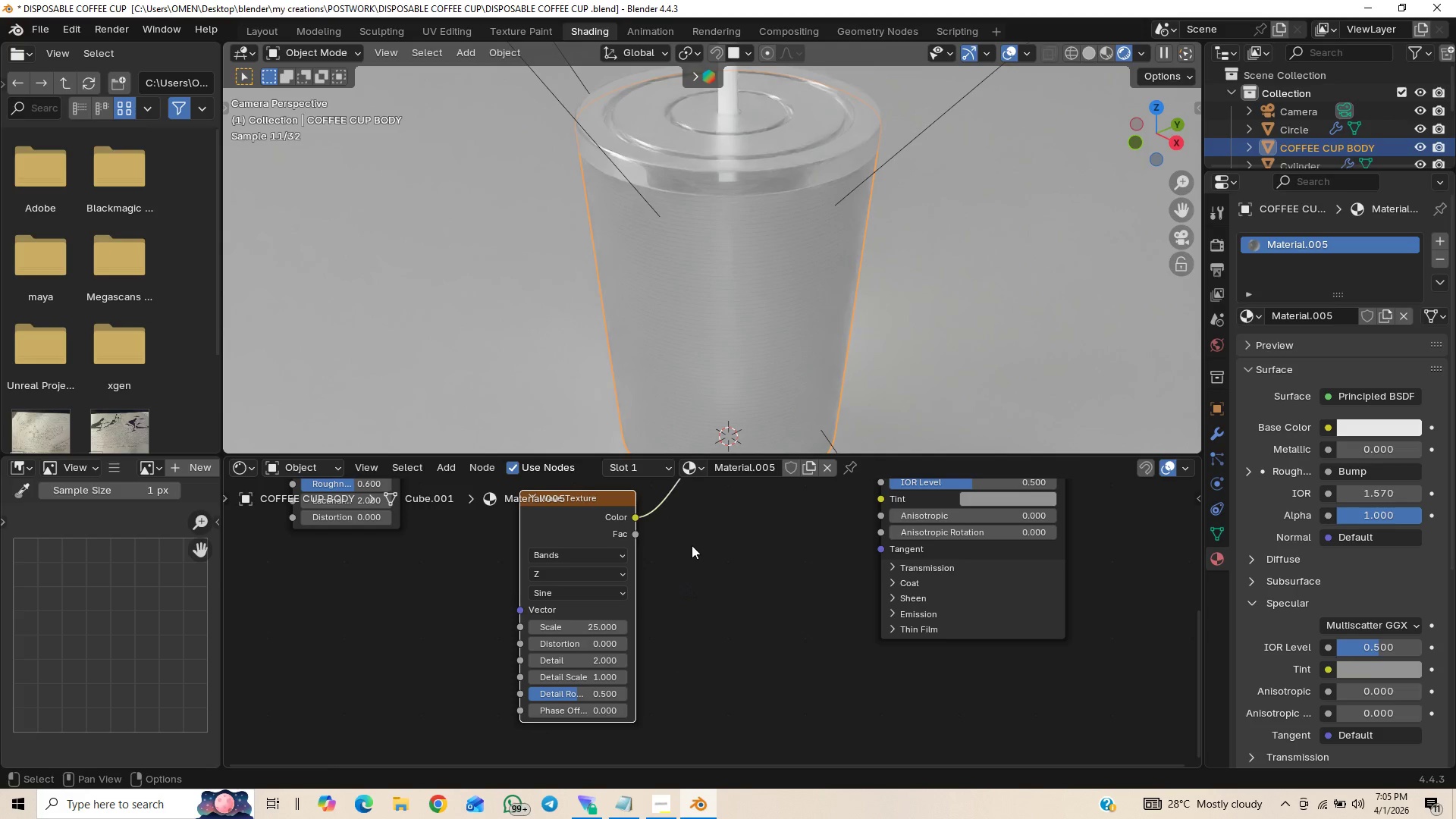 
wait(5.38)
 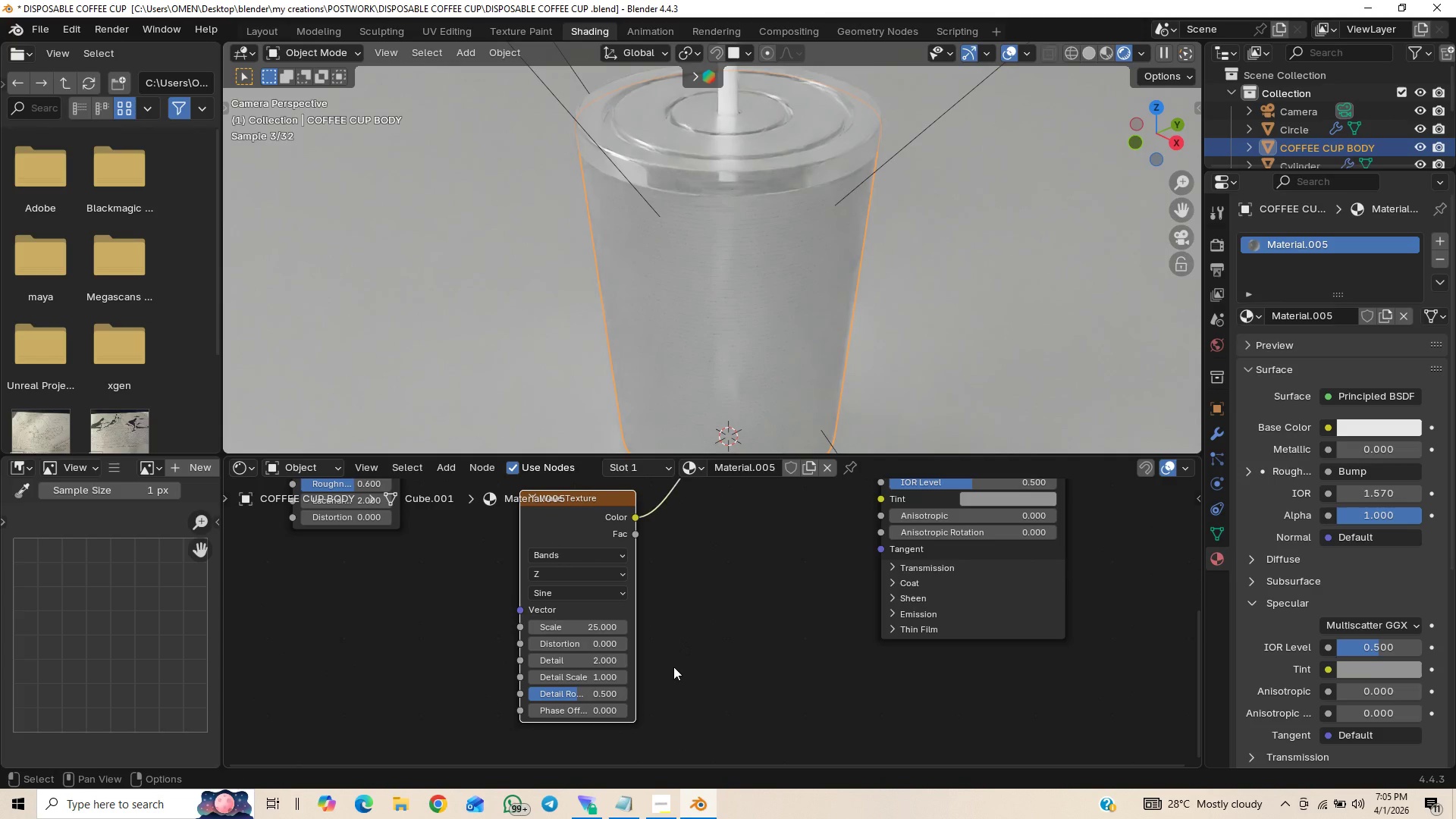 
hold_key(key=ControlLeft, duration=0.97)
 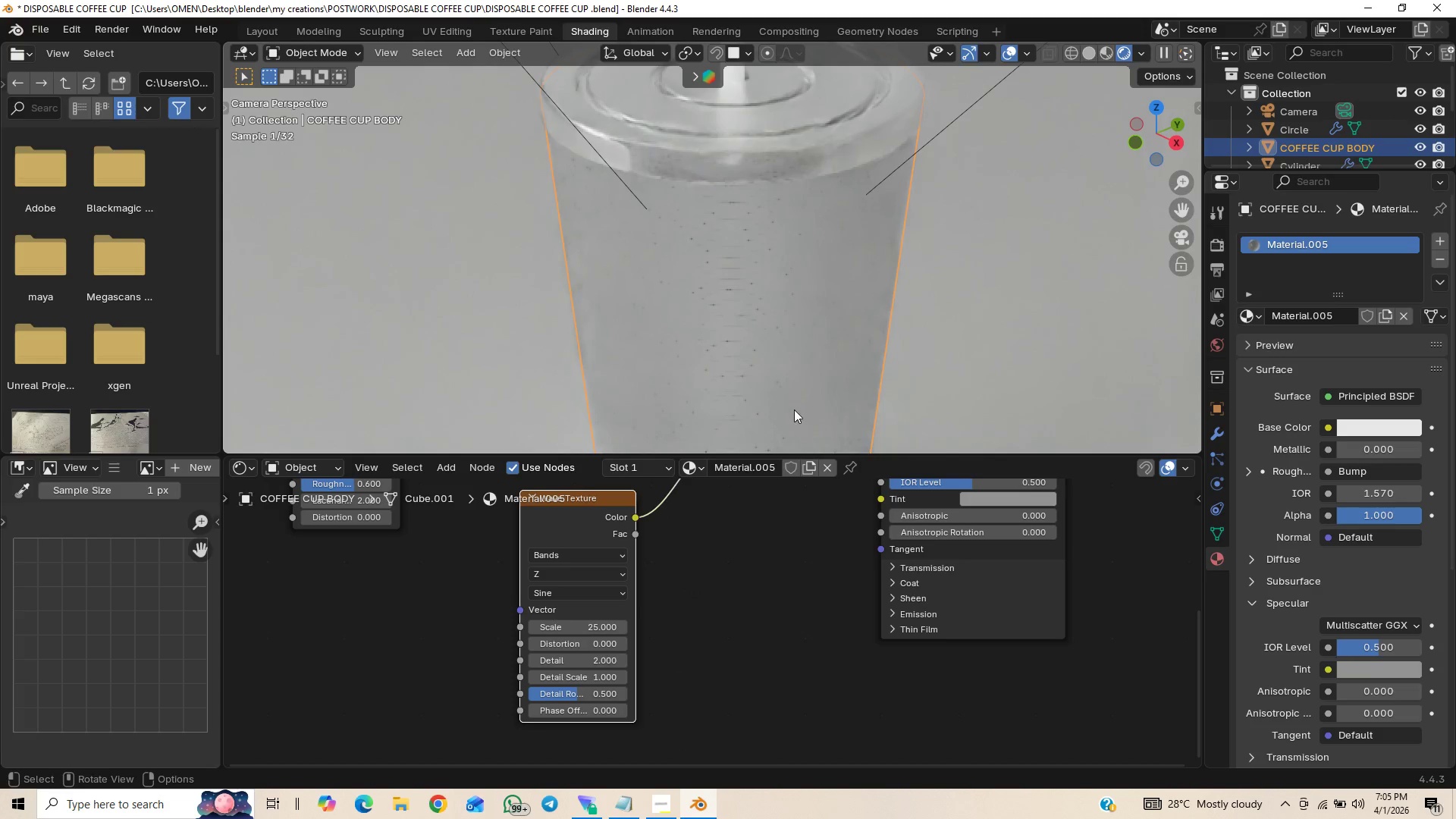 
hold_key(key=ControlLeft, duration=2.78)
 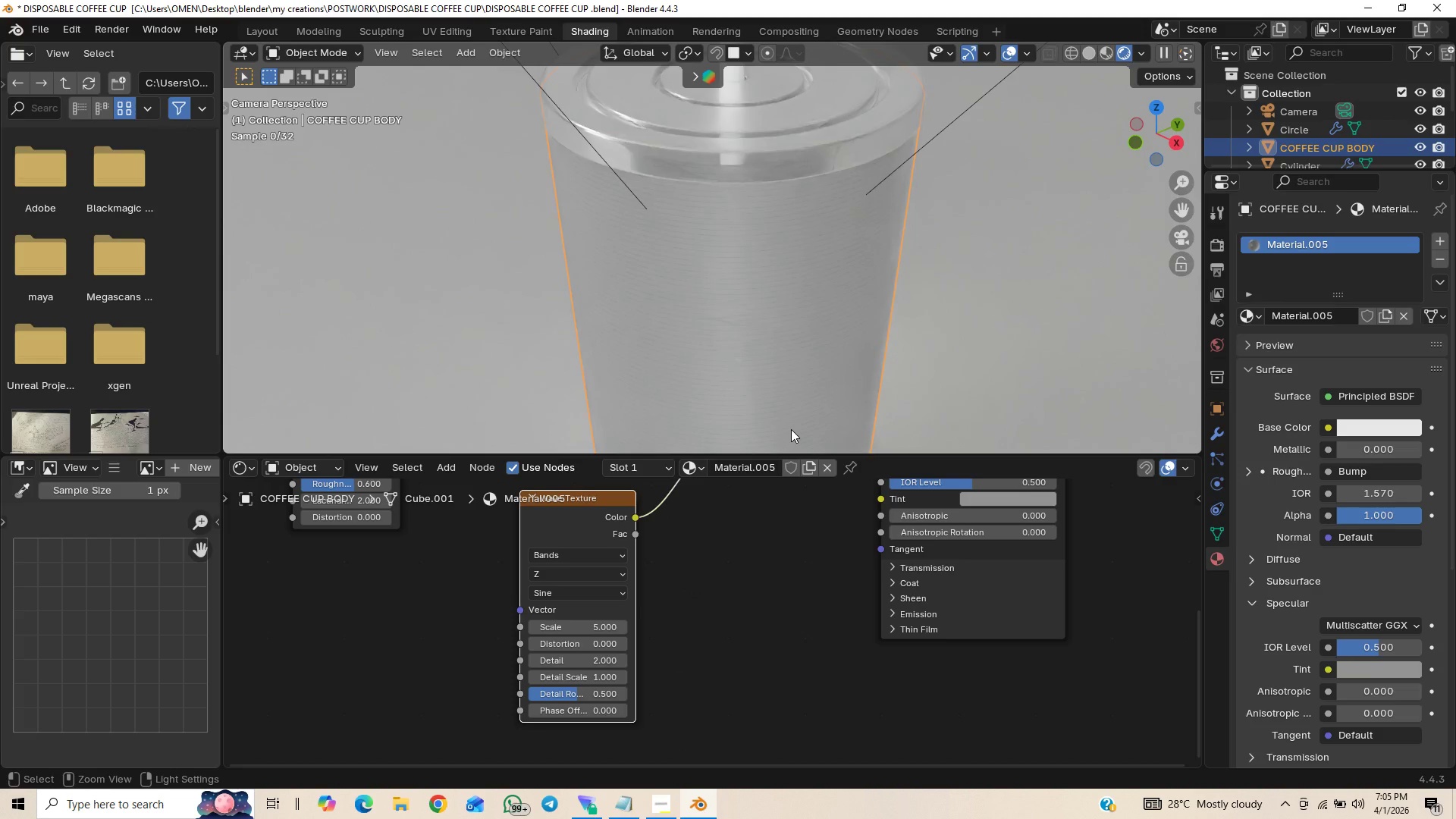 
key(Control+Z)
 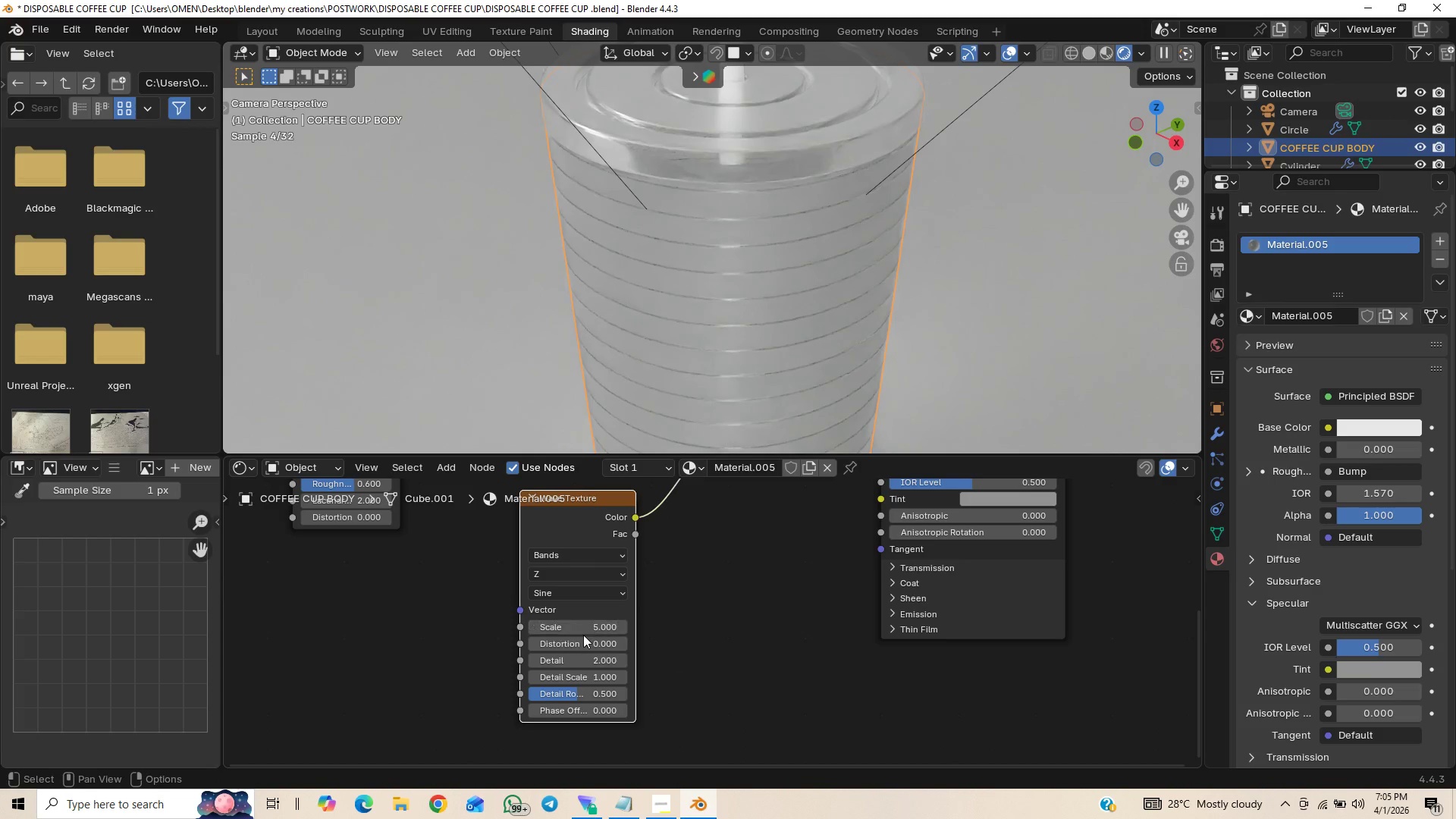 
left_click([585, 632])
 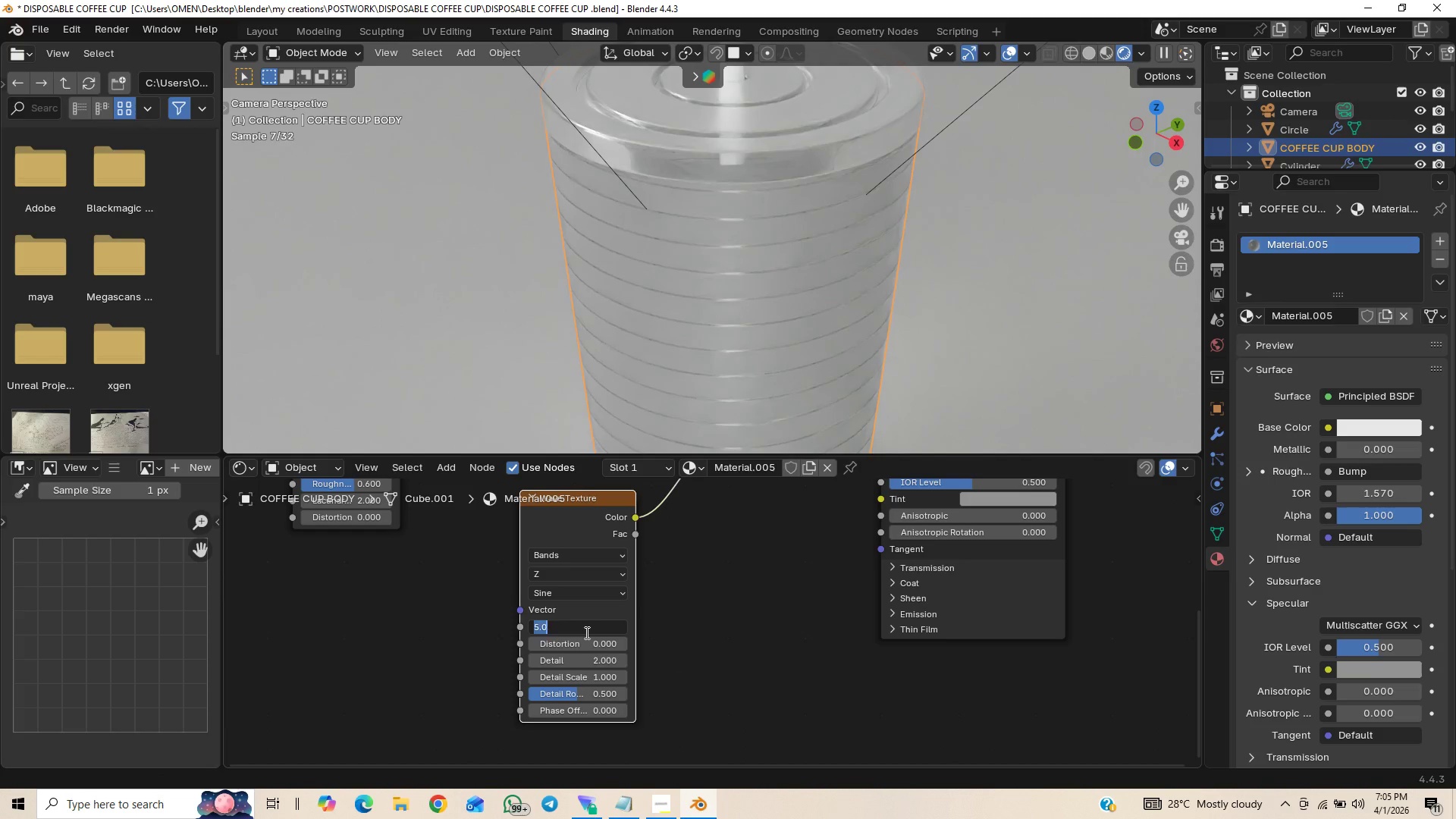 
type(10)
 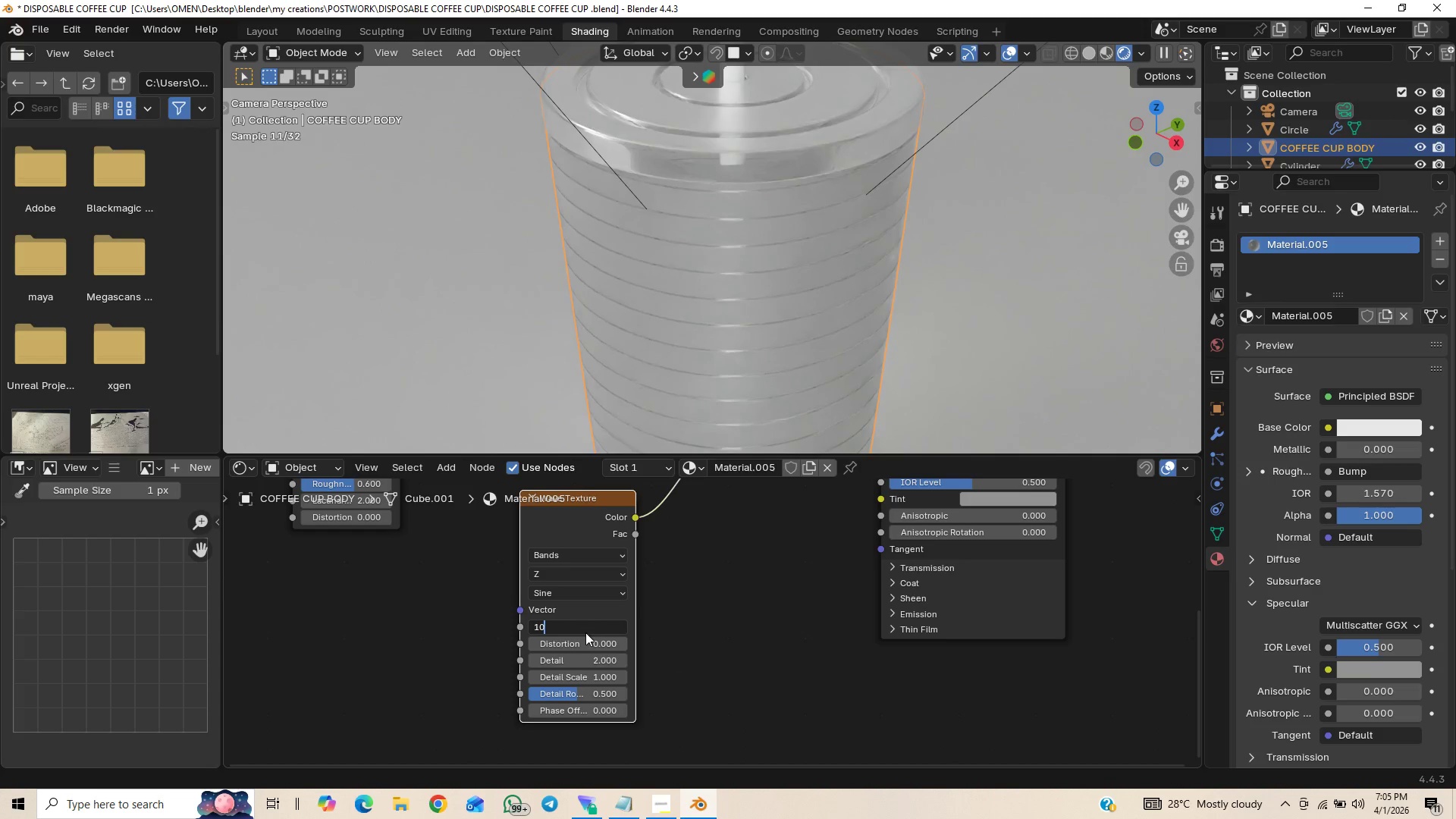 
key(Enter)
 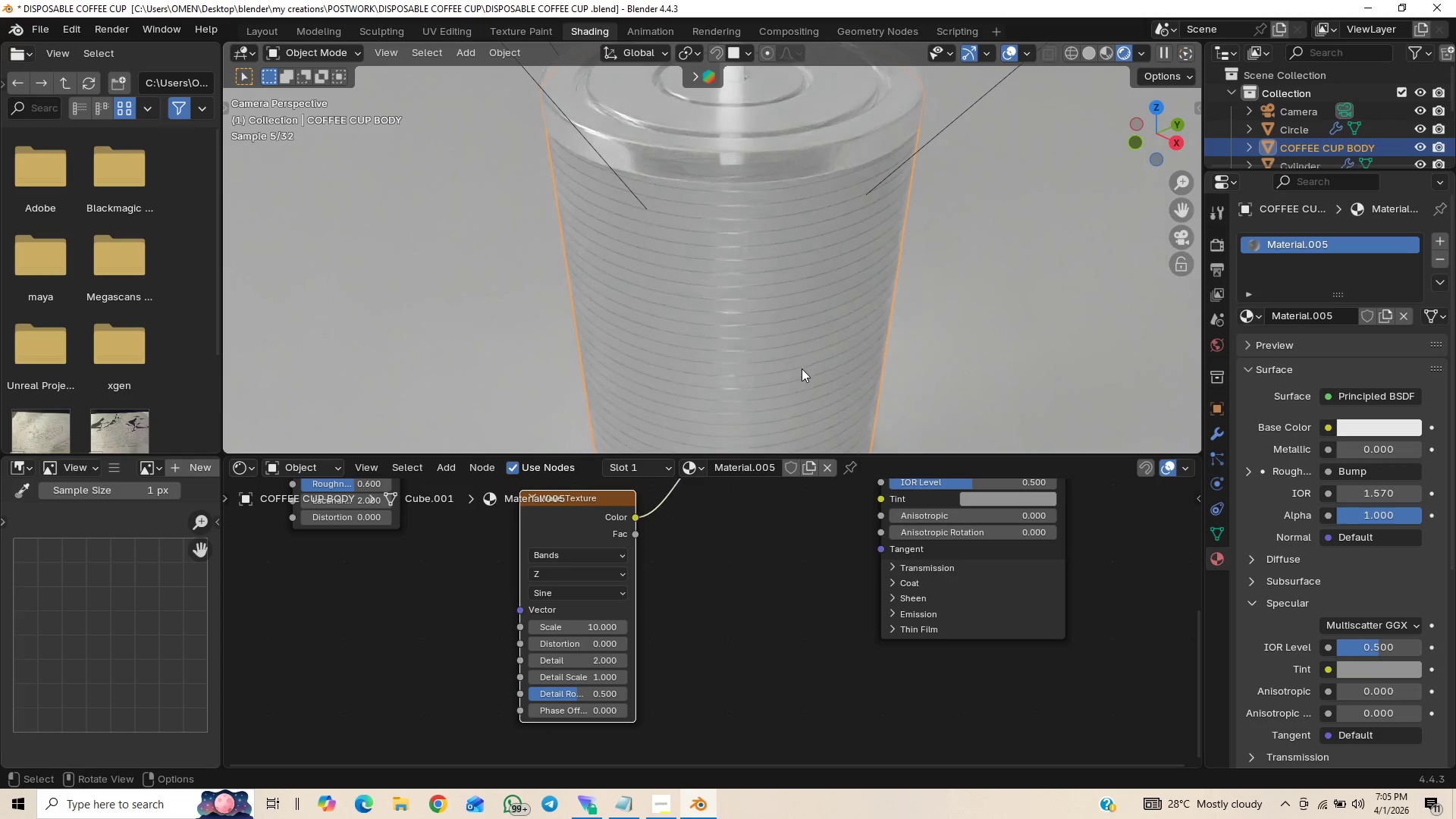 
scroll: coordinate [789, 356], scroll_direction: down, amount: 1.0
 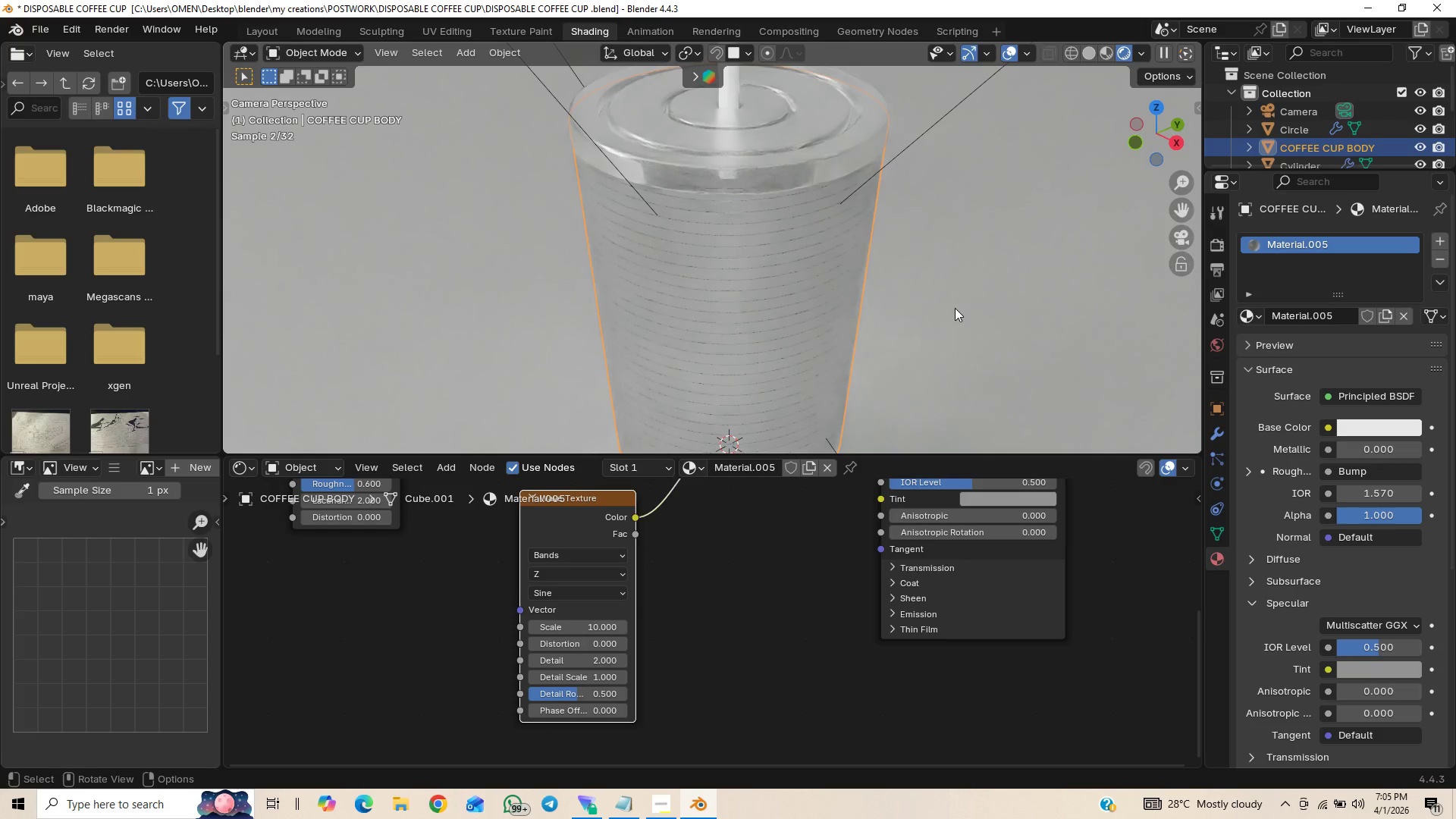 
left_click([981, 311])
 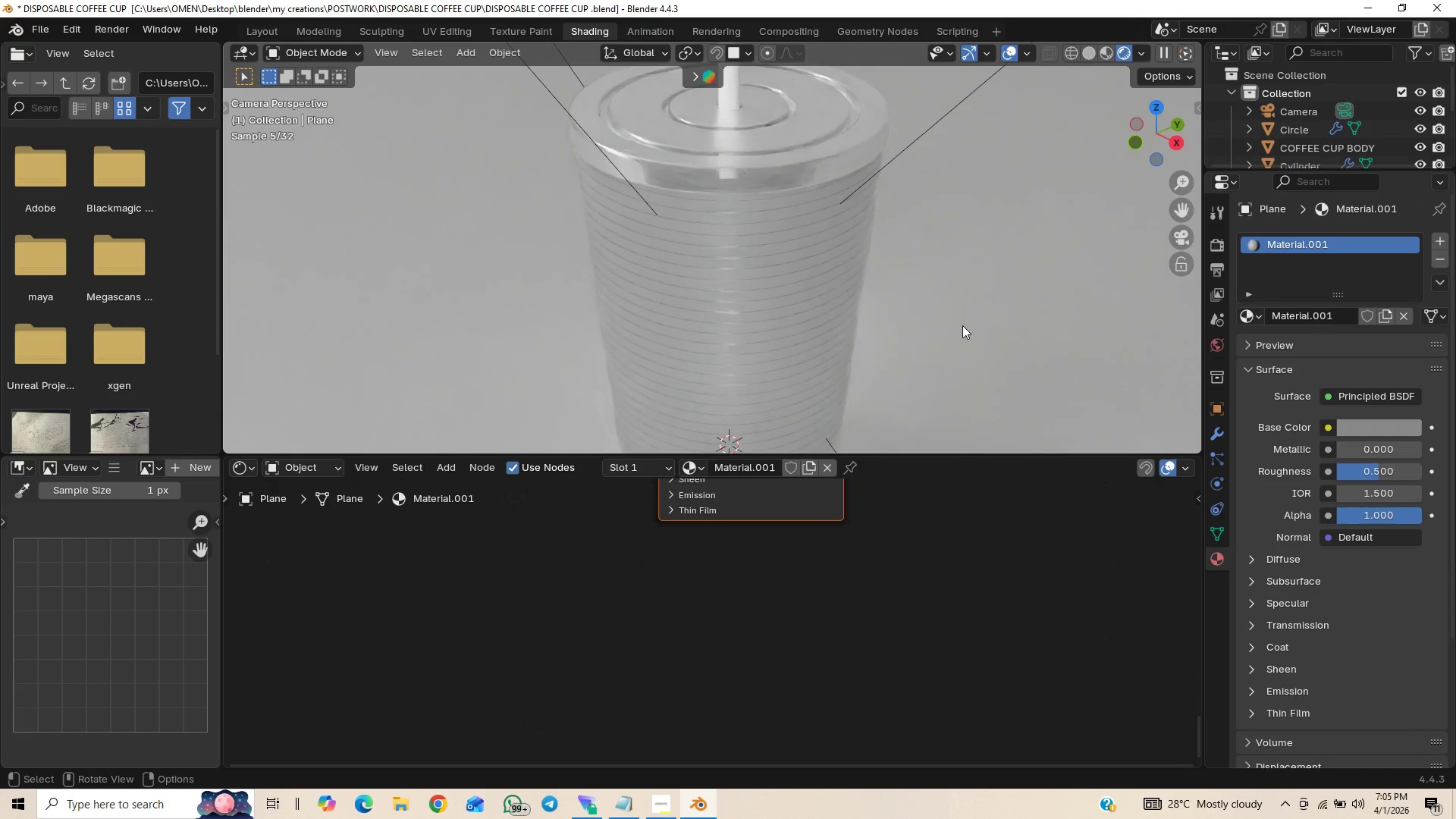 
scroll: coordinate [960, 328], scroll_direction: down, amount: 4.0
 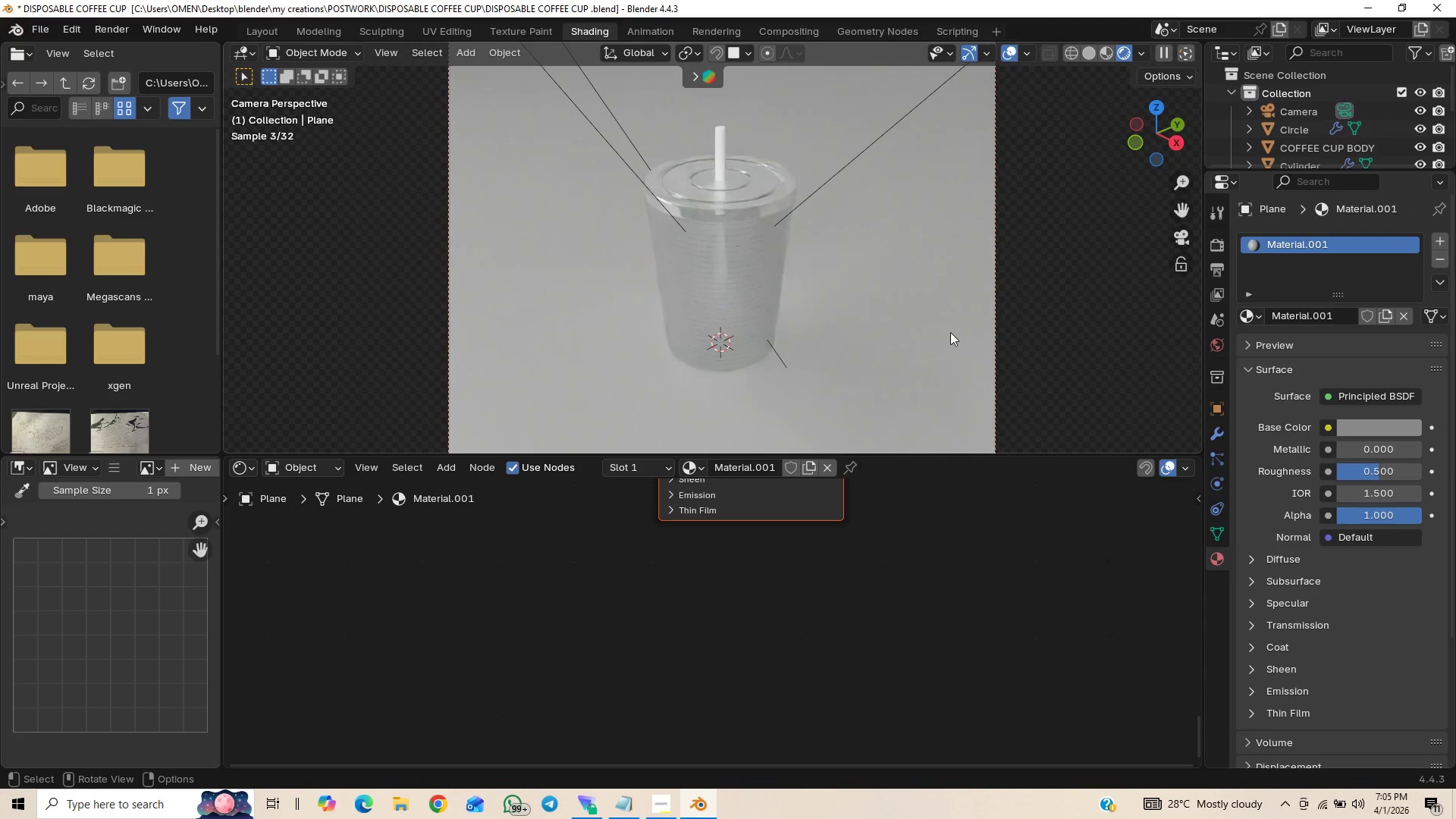 
scroll: coordinate [949, 329], scroll_direction: up, amount: 3.0
 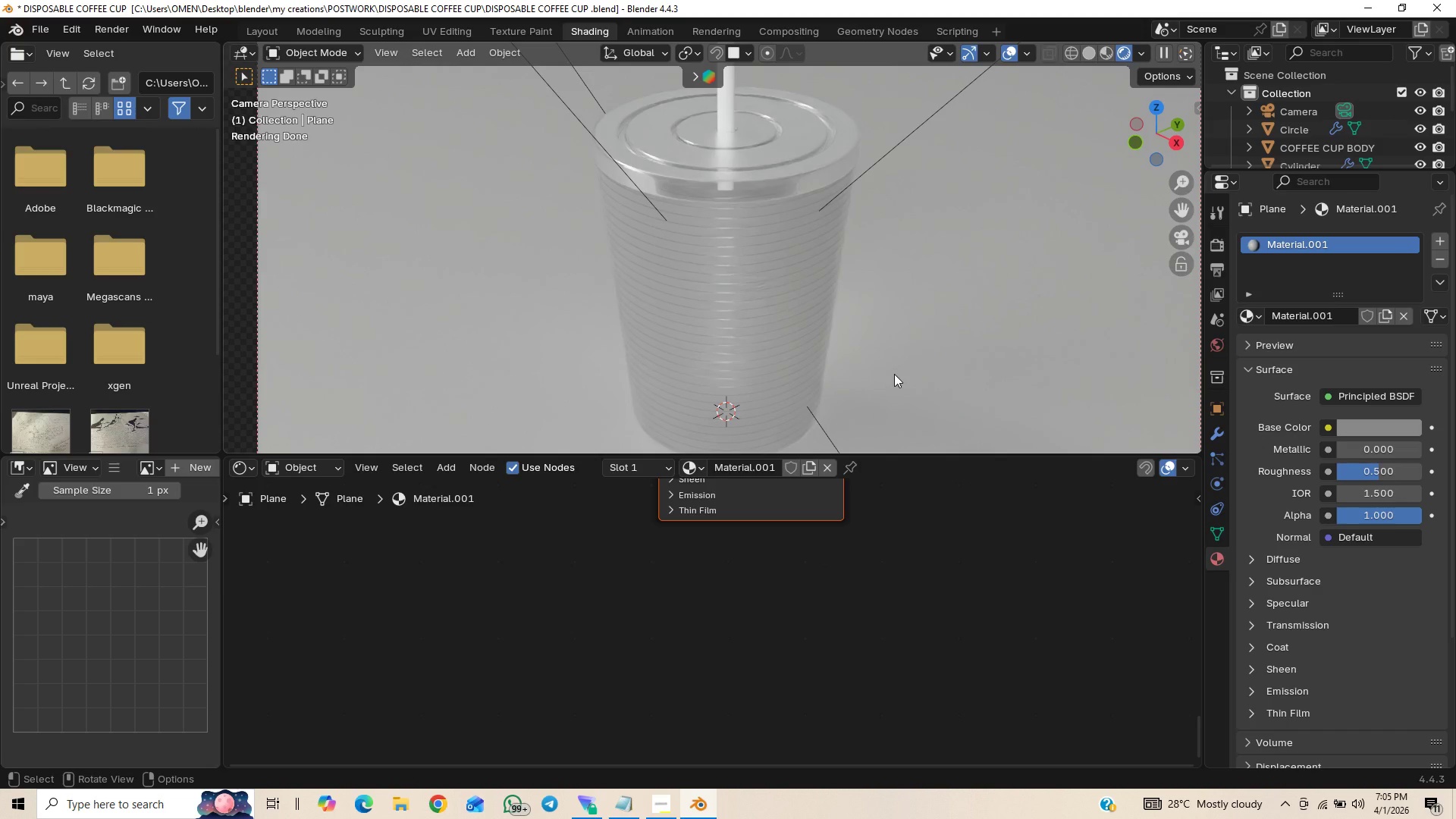 
wait(16.55)
 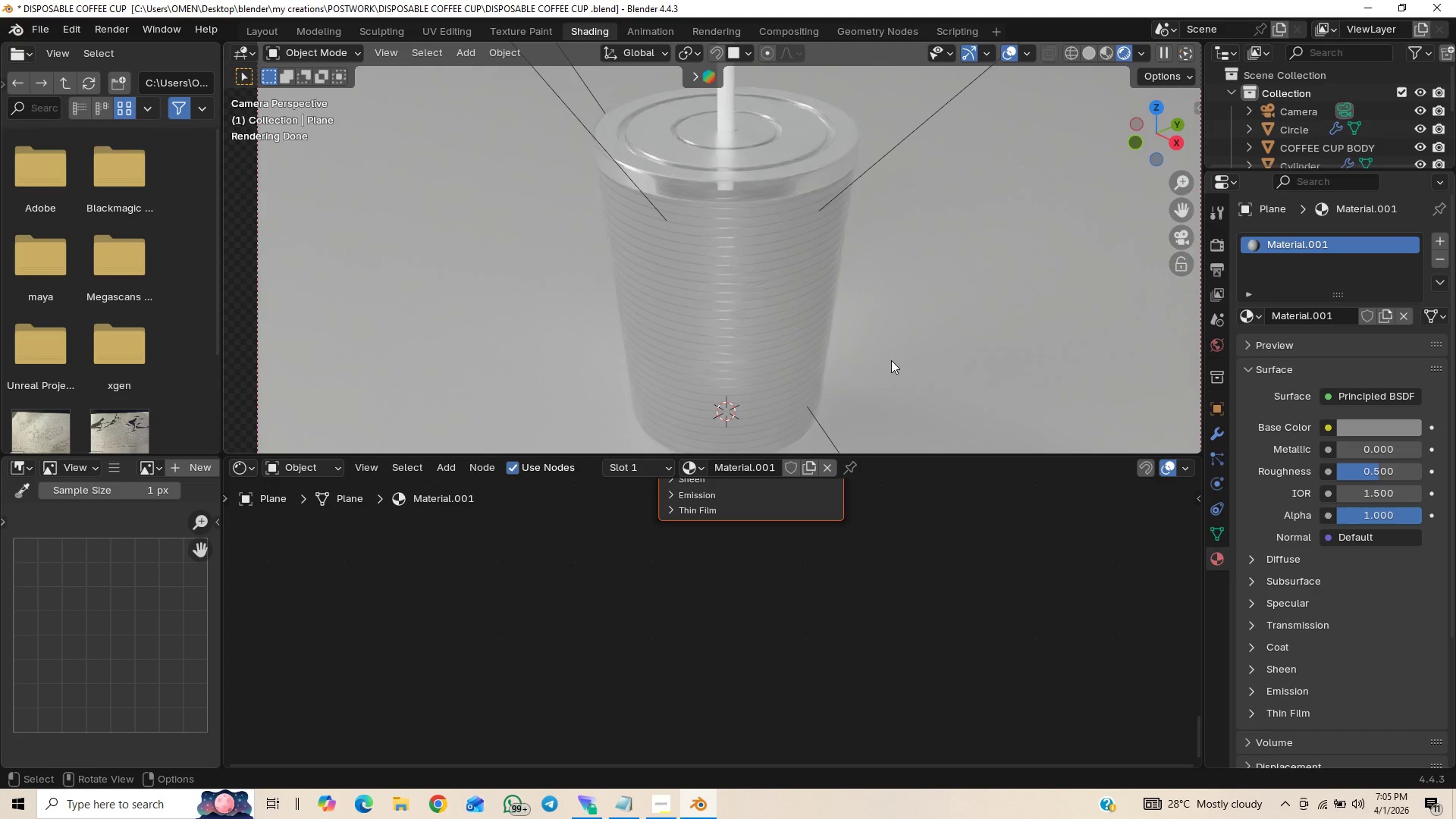 
key(Control+Z)
 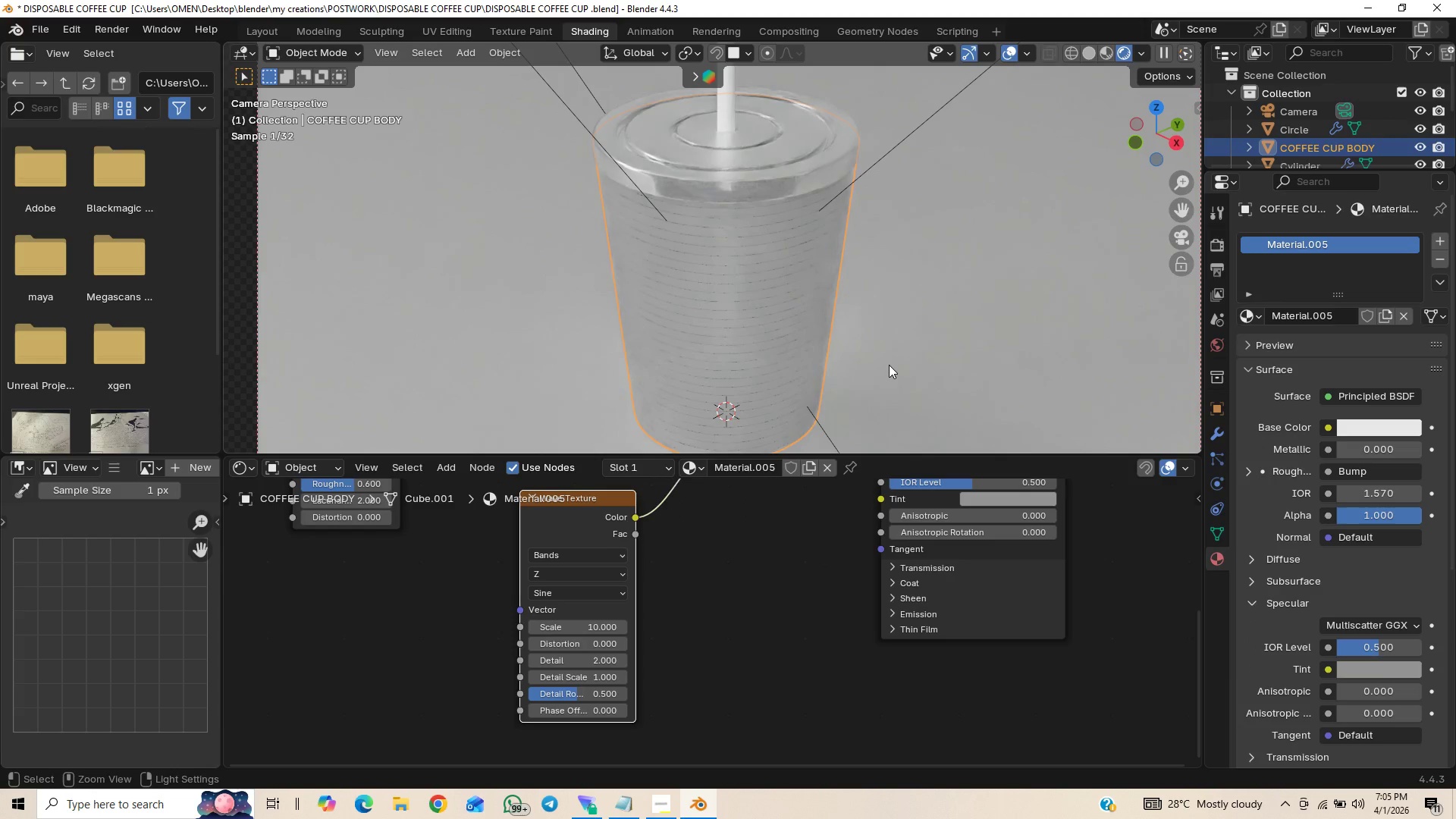 
key(Control+Z)
 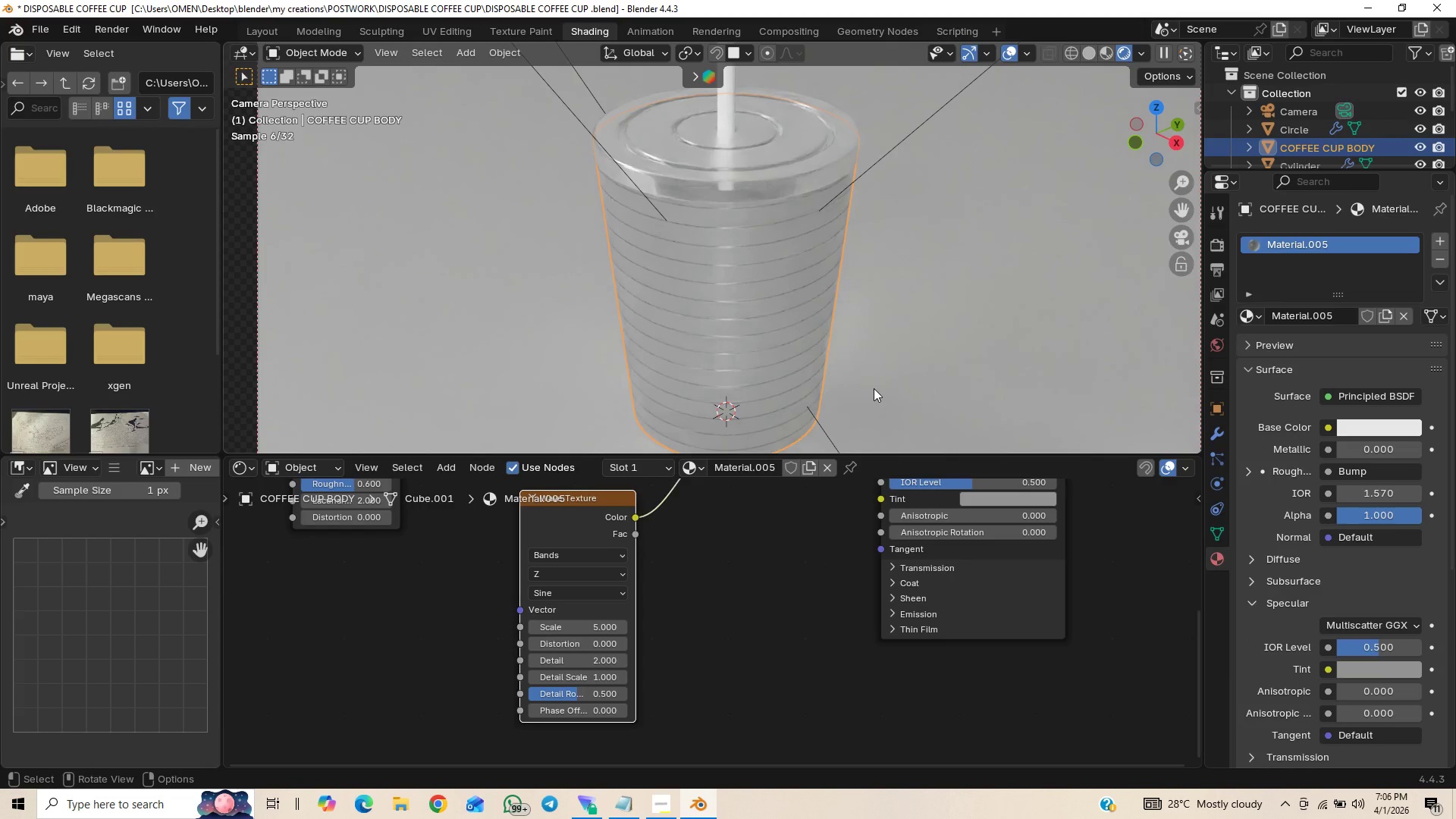 
wait(5.39)
 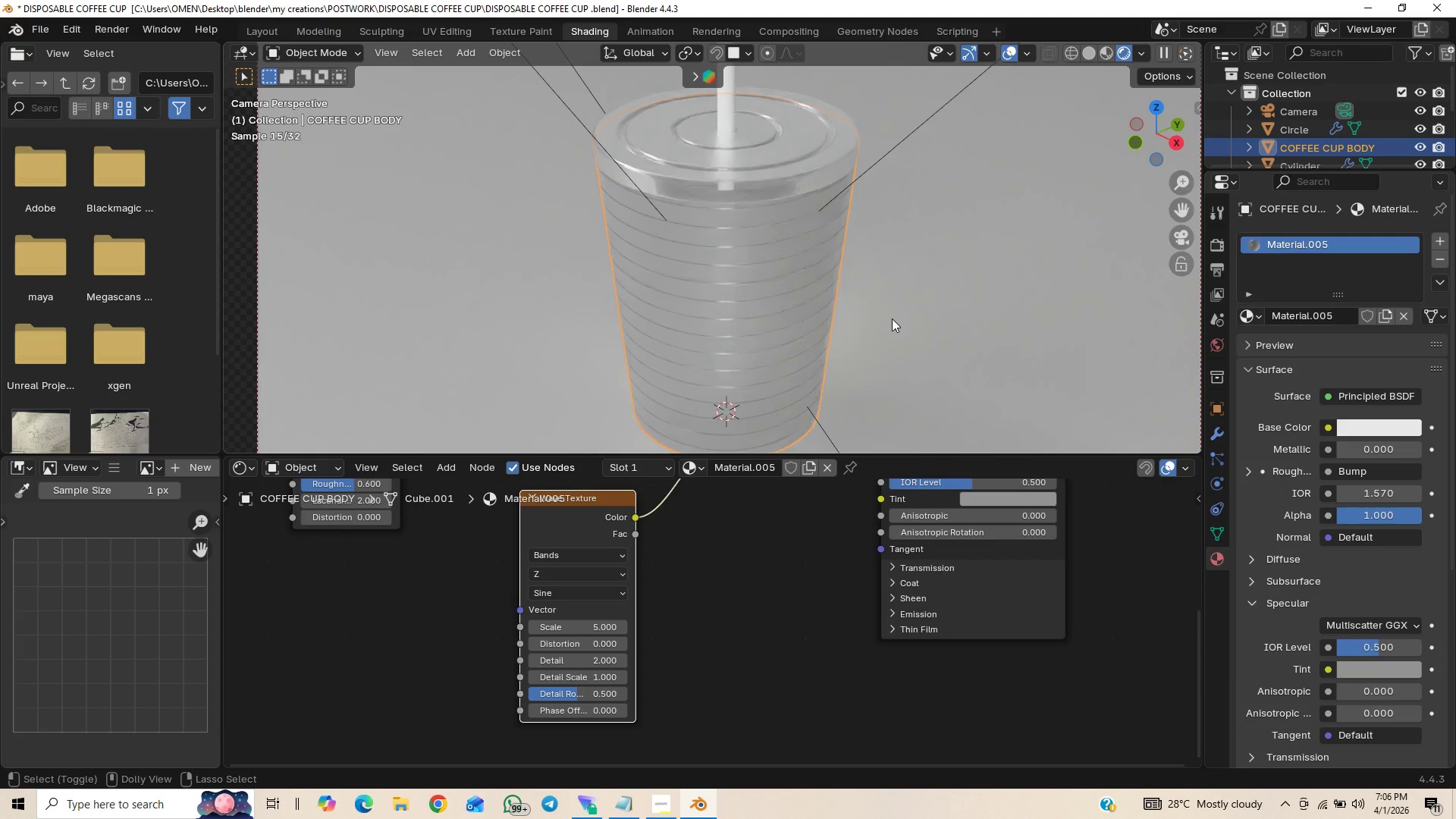 
key(Control+Shift+Z)
 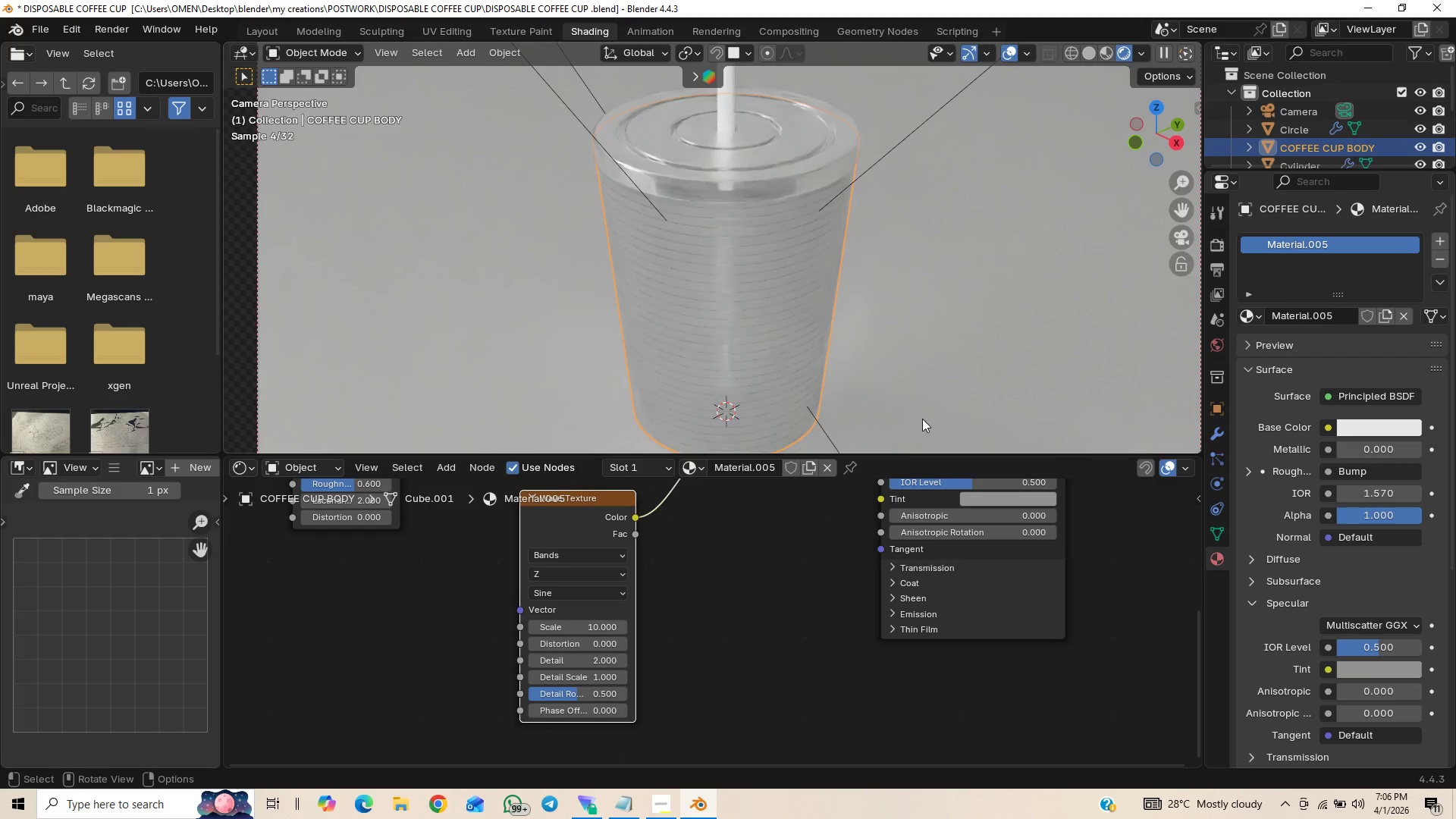 
left_click([770, 707])
 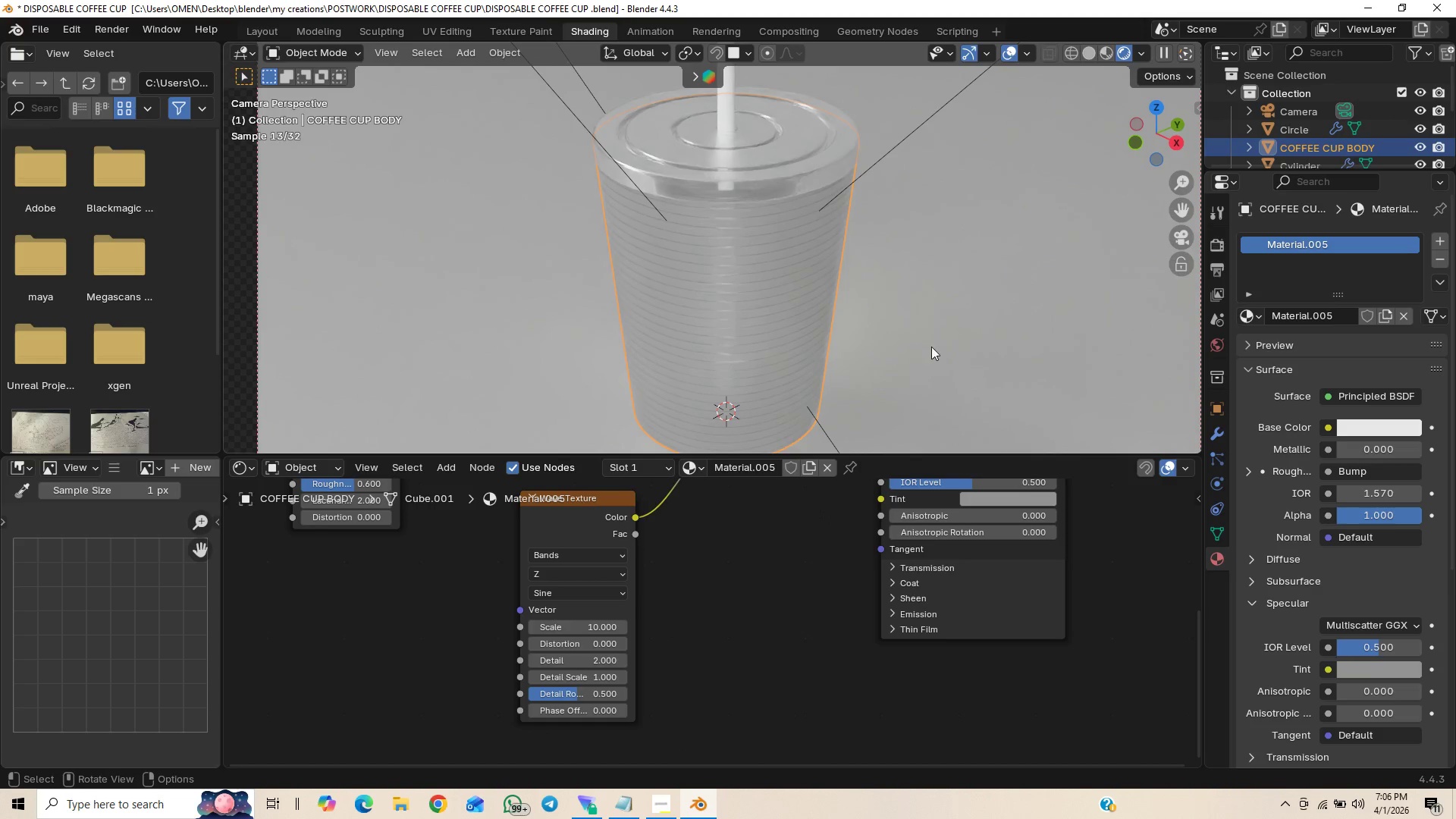 
left_click([934, 300])
 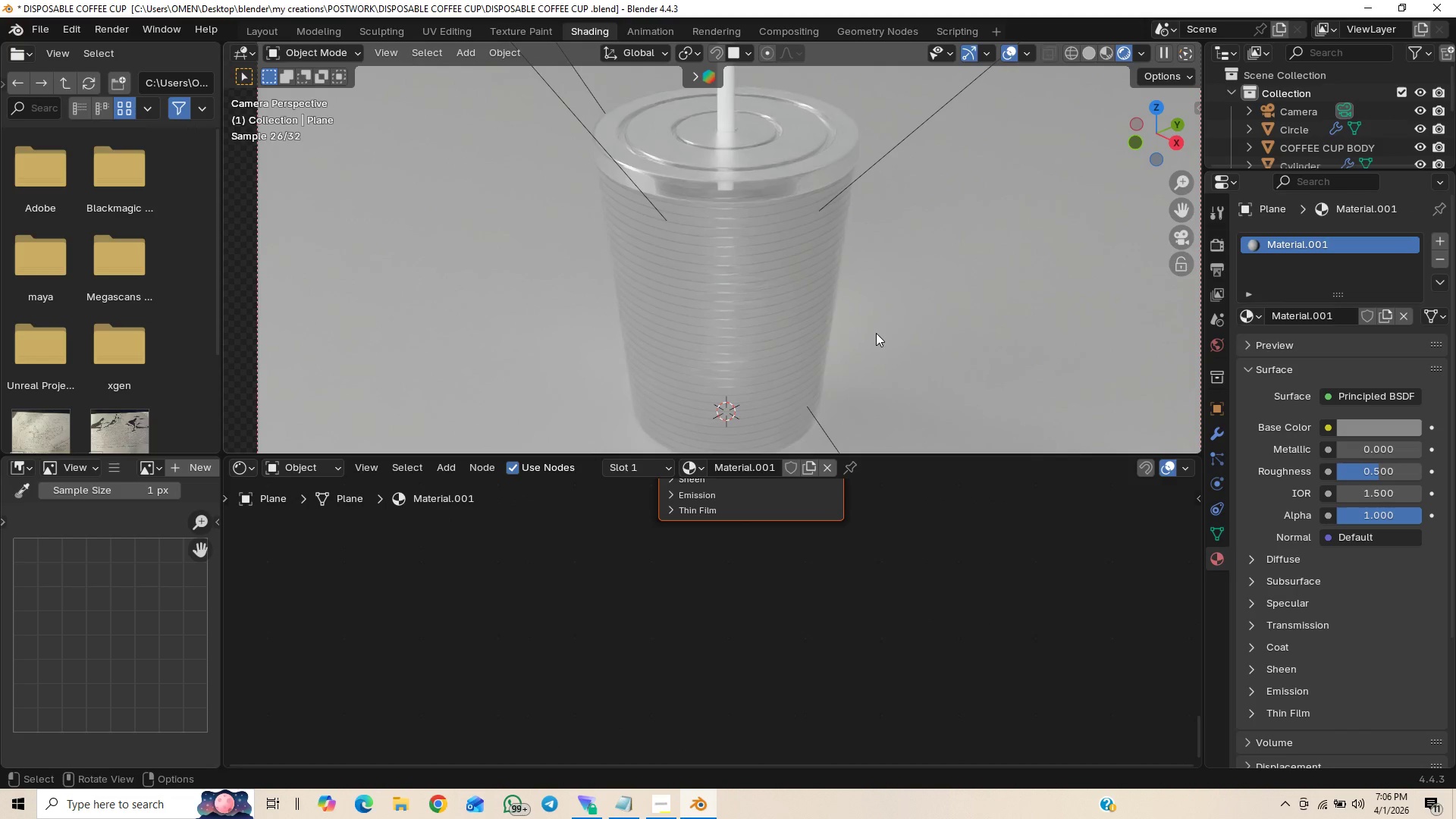 
key(Control+S)
 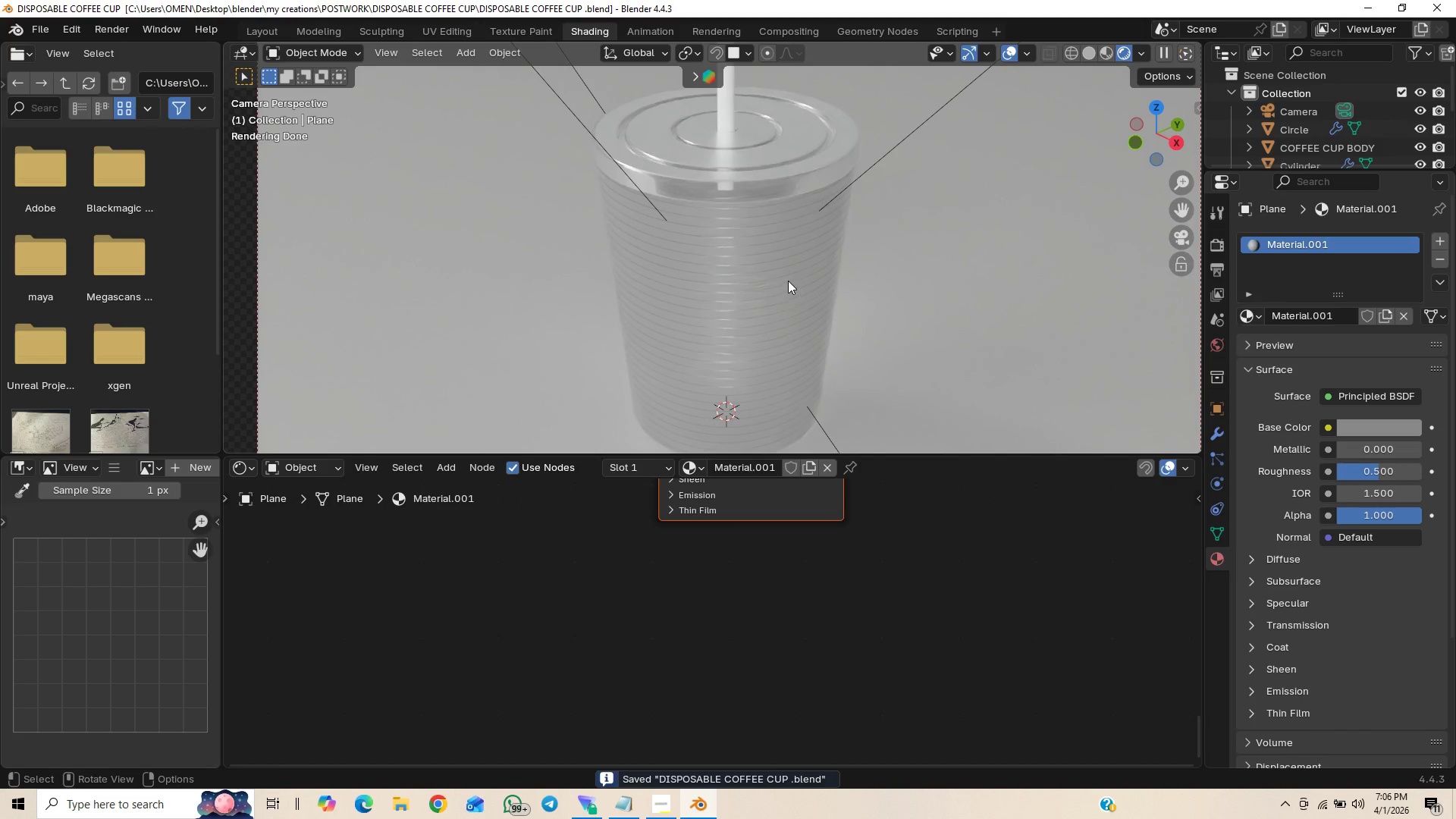 
scroll: coordinate [923, 244], scroll_direction: down, amount: 1.0
 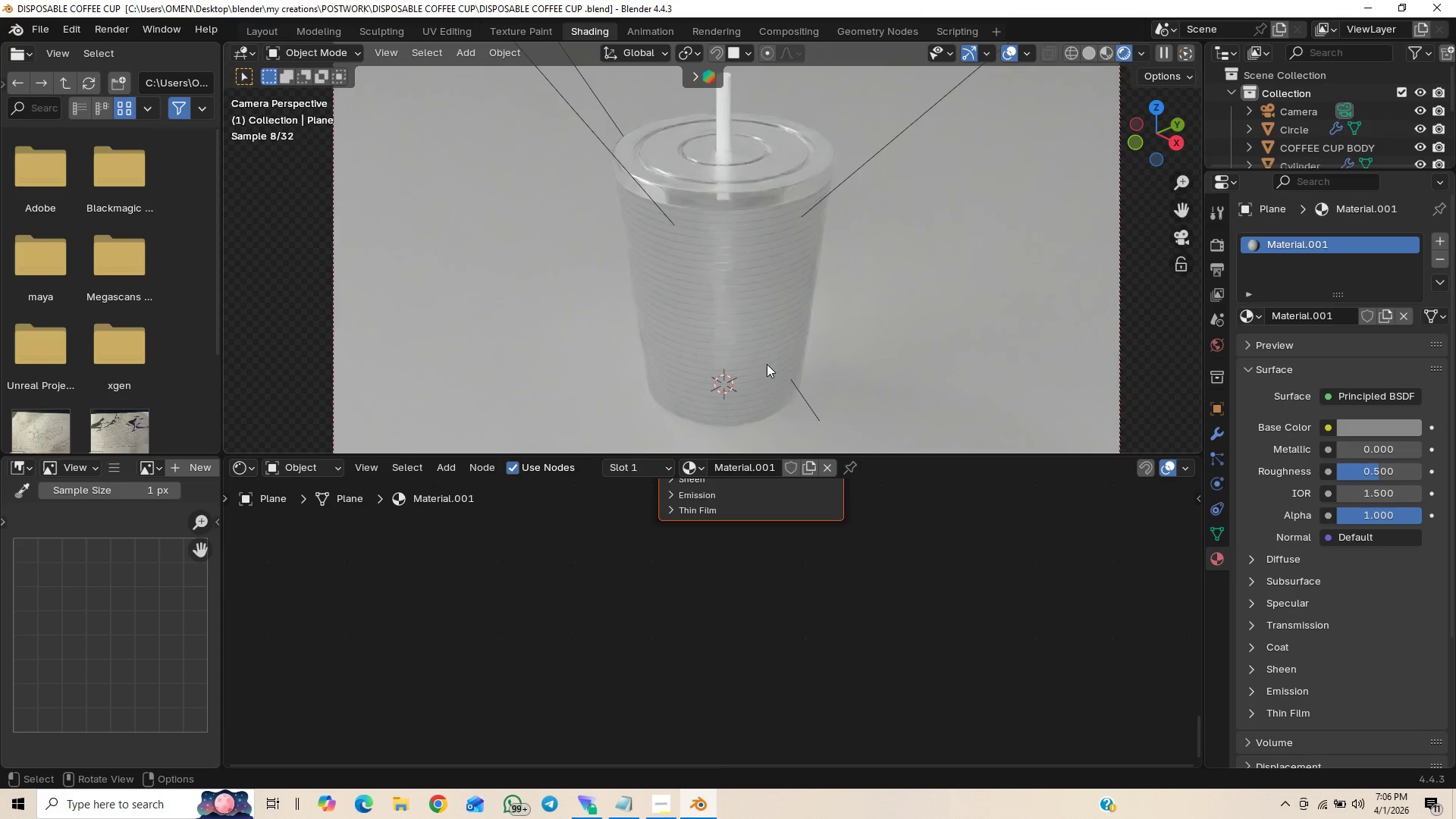 
key(Control+S)
 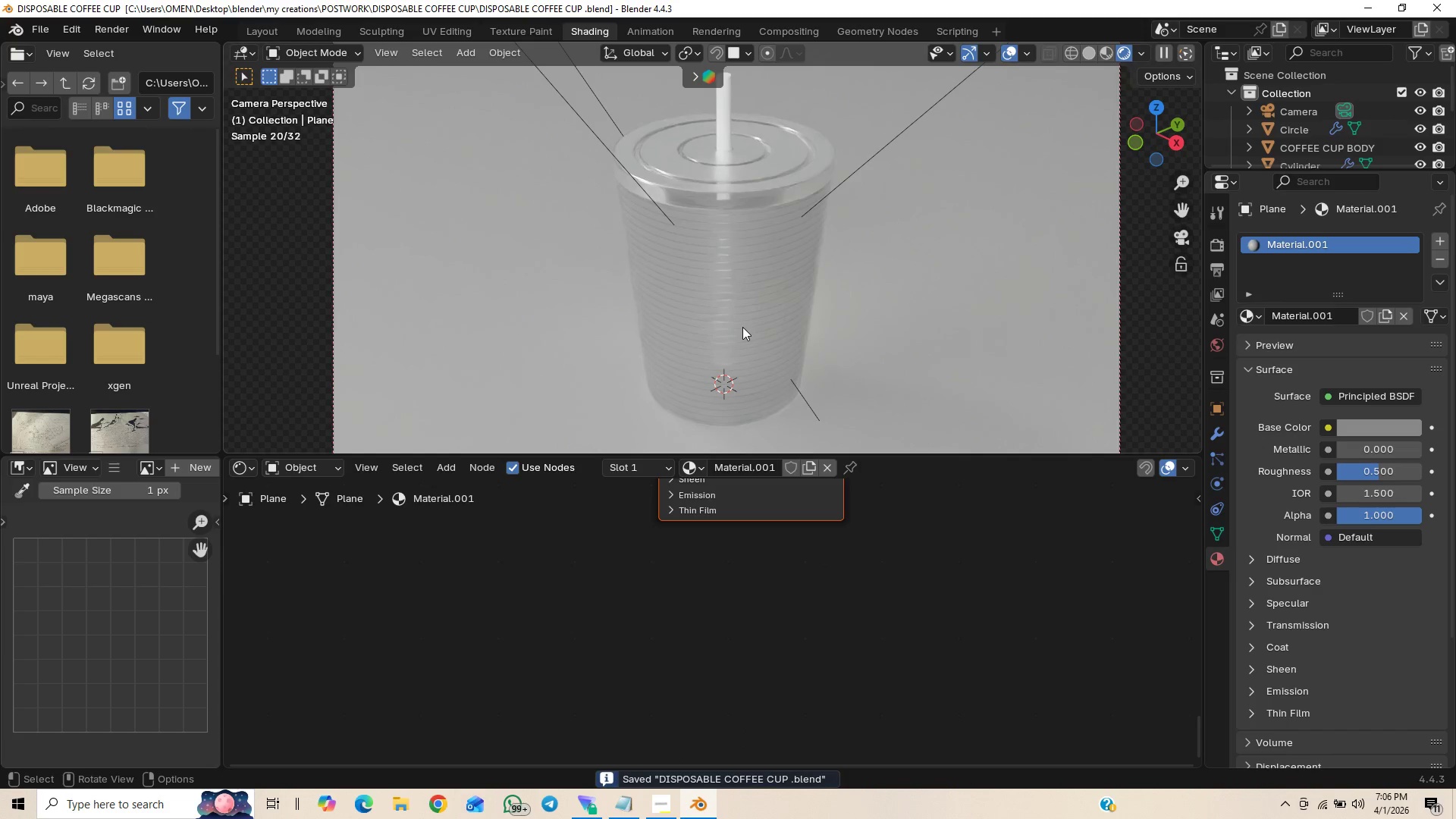 
left_click([742, 327])
 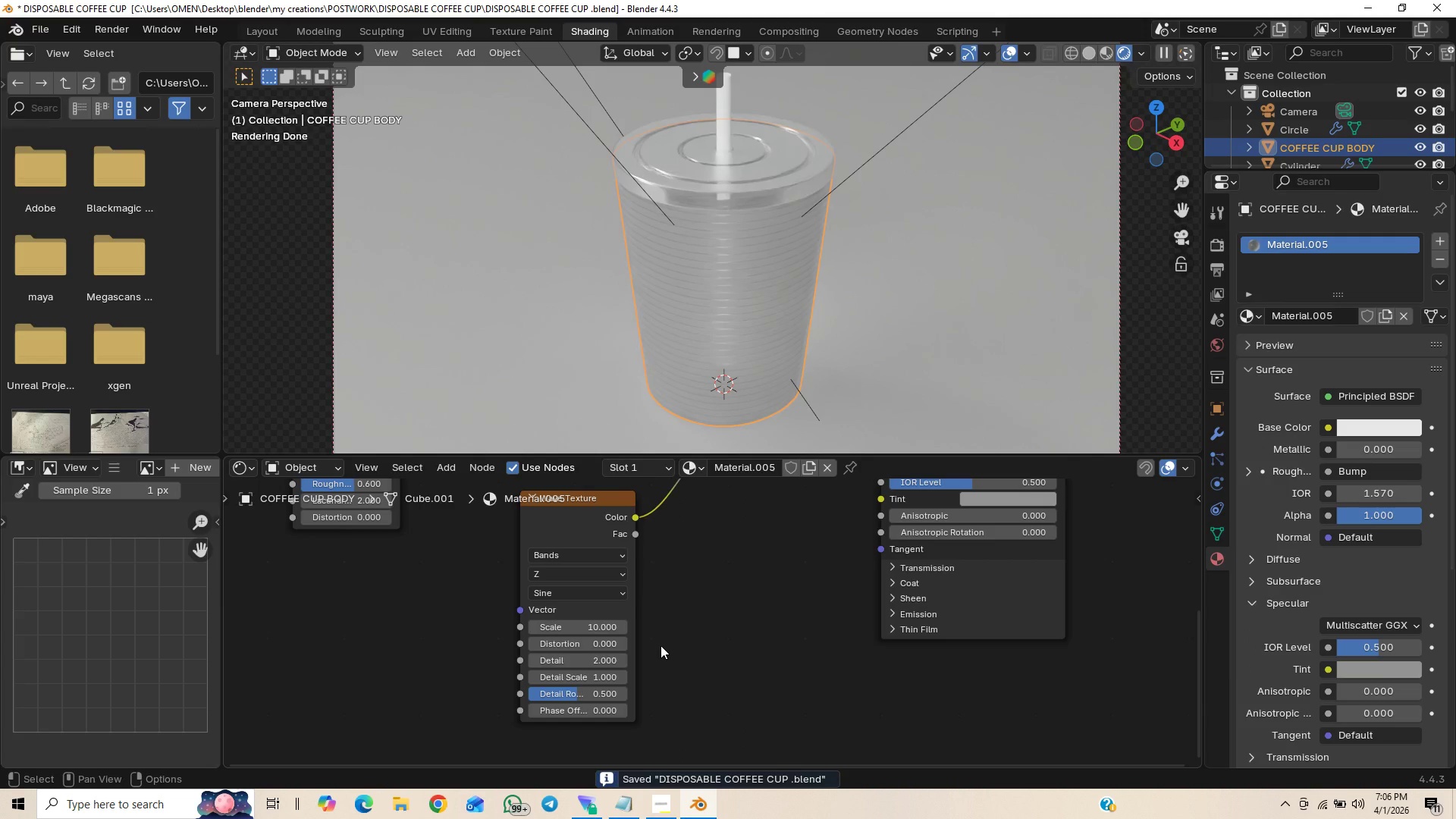 
key(Control+S)
 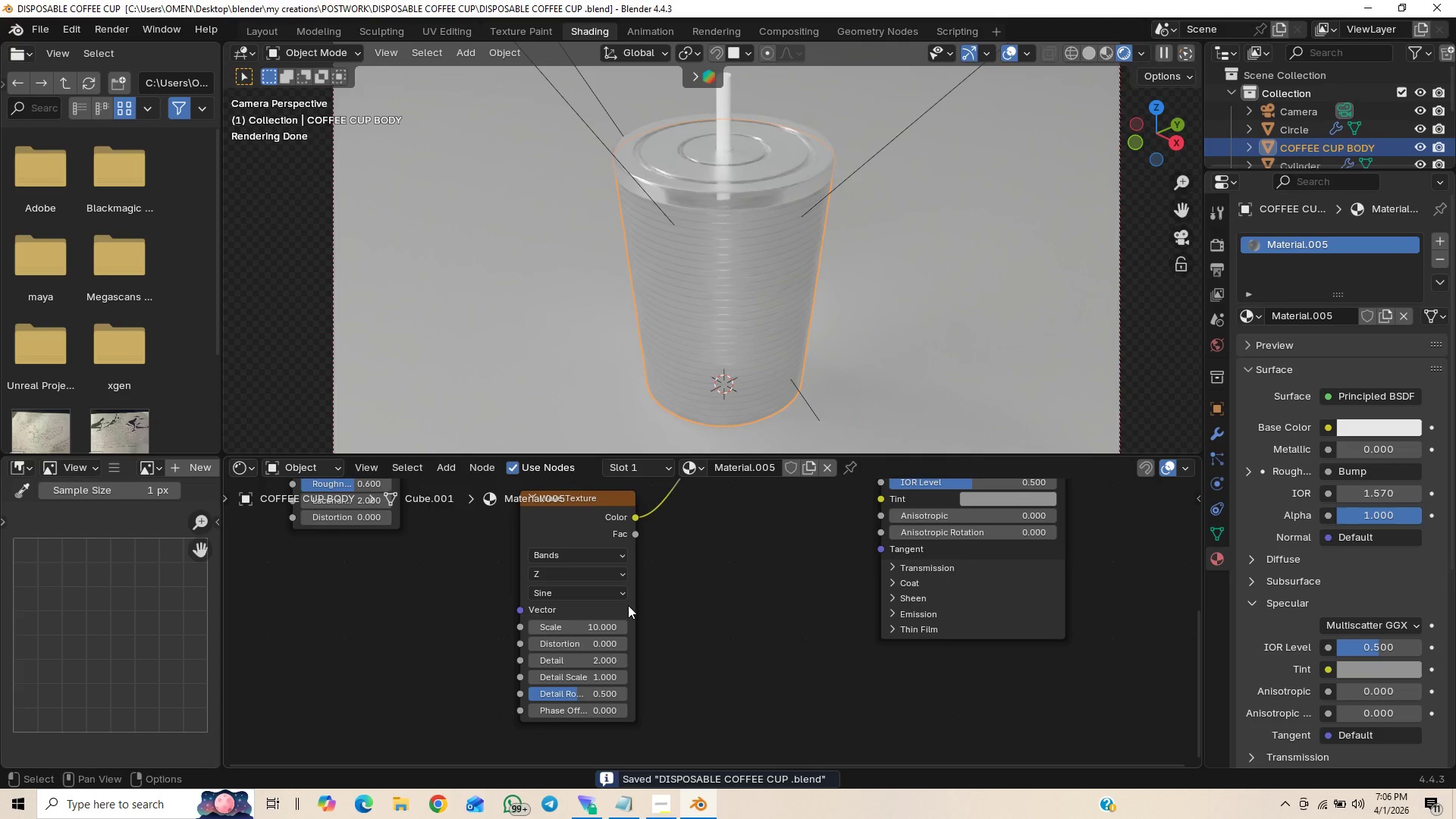 
scroll: coordinate [883, 306], scroll_direction: down, amount: 27.0
 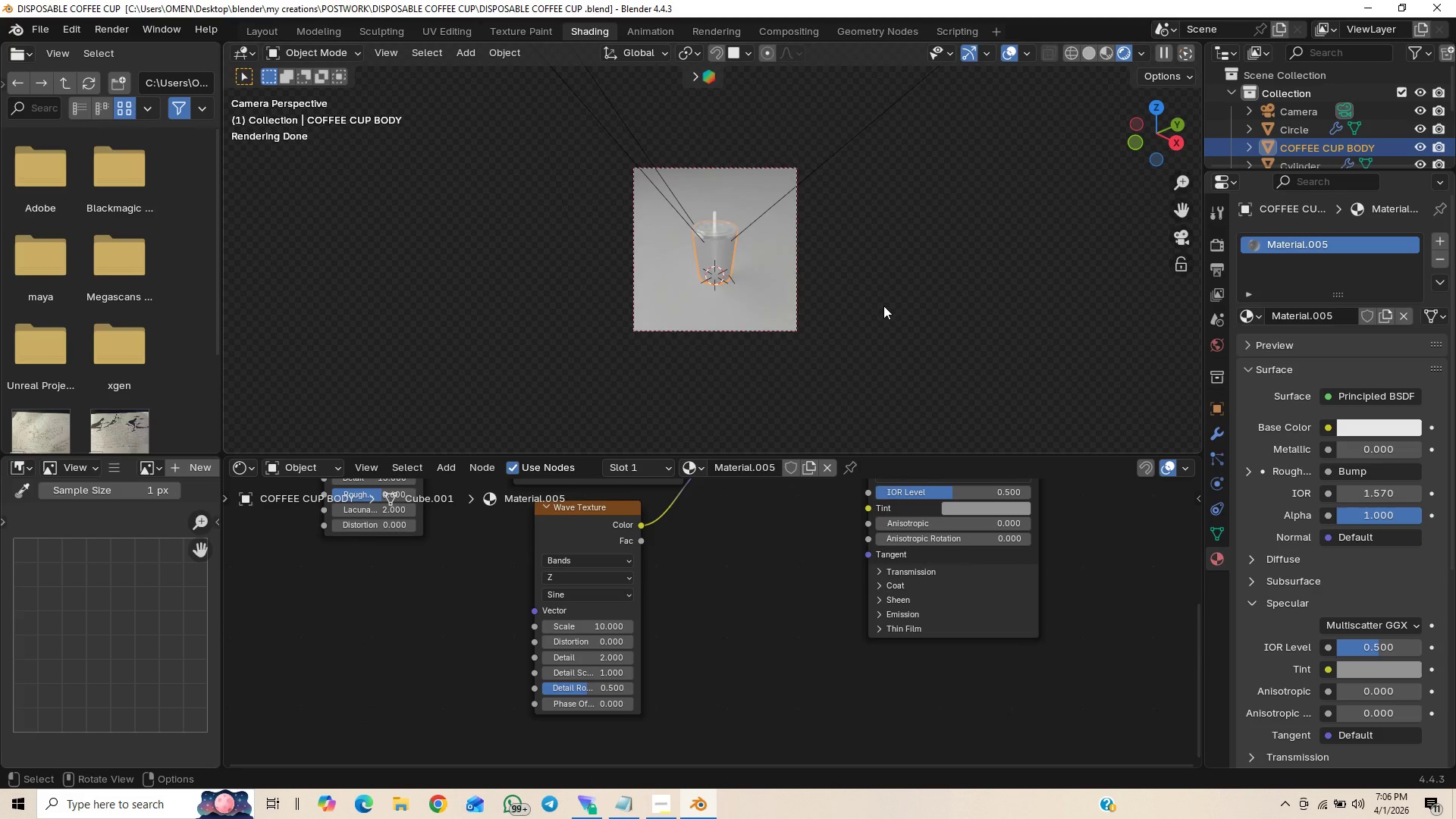 
scroll: coordinate [883, 306], scroll_direction: up, amount: 3.0
 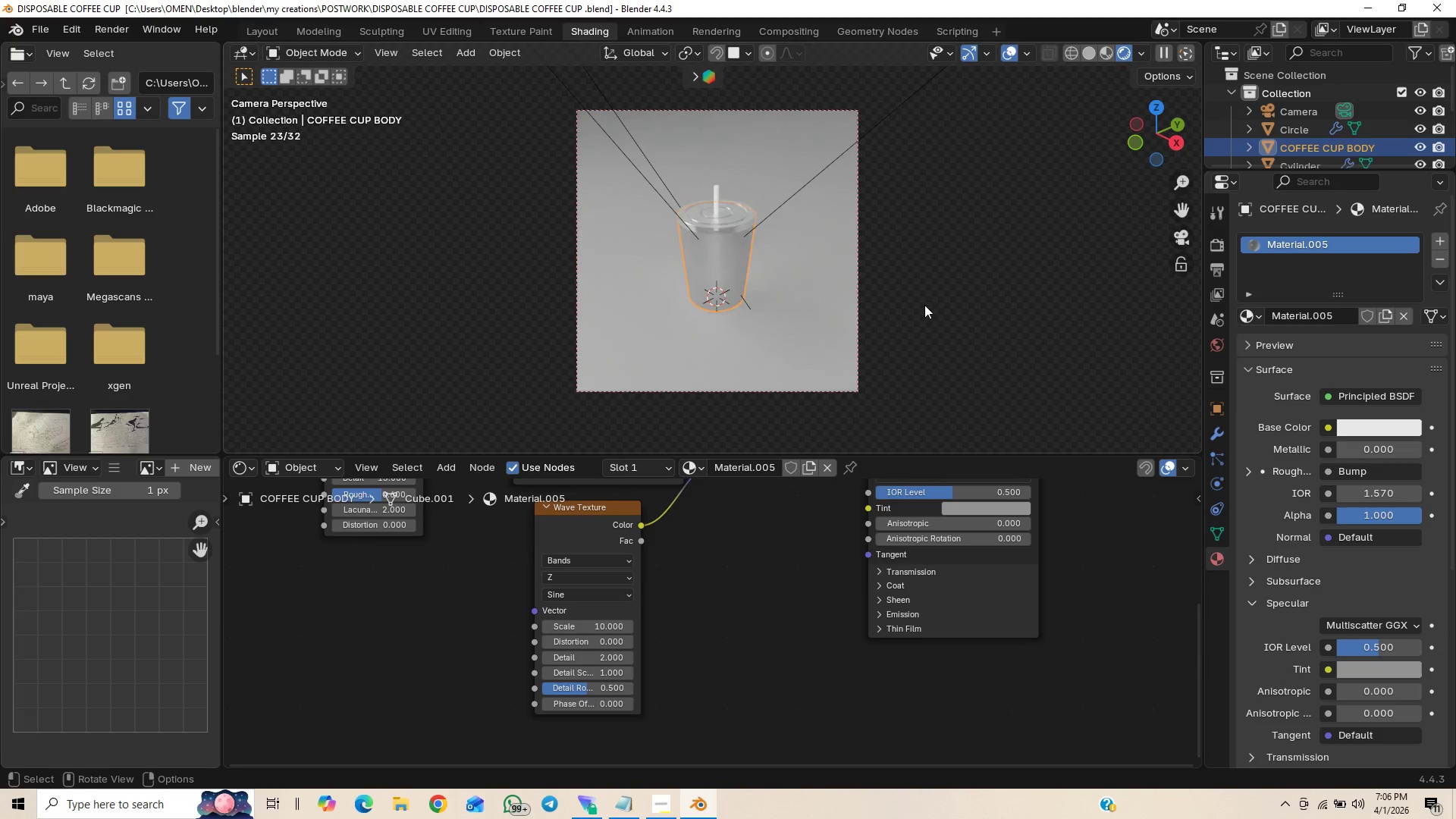 
left_click([937, 306])
 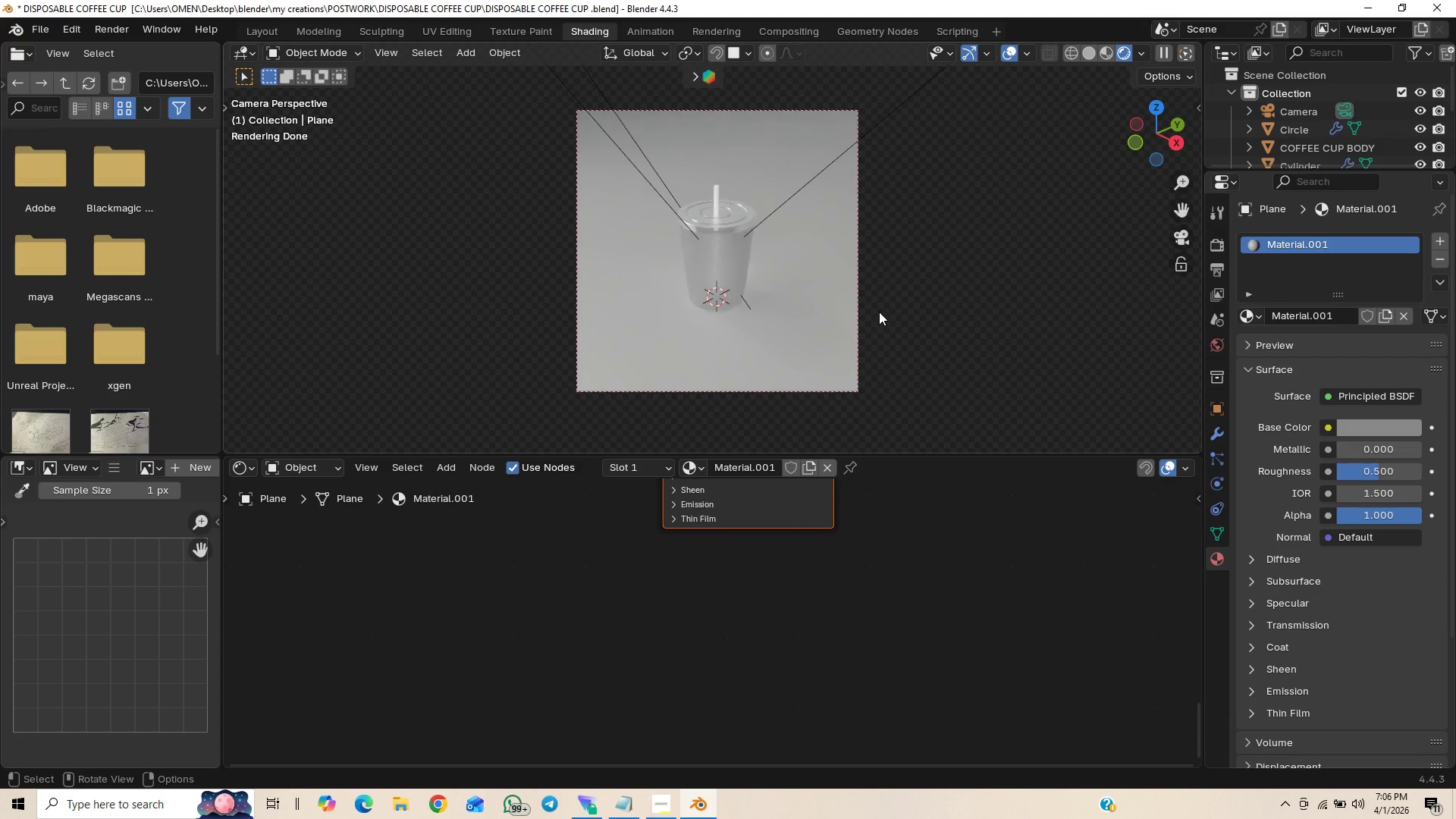 
key(Control+S)
 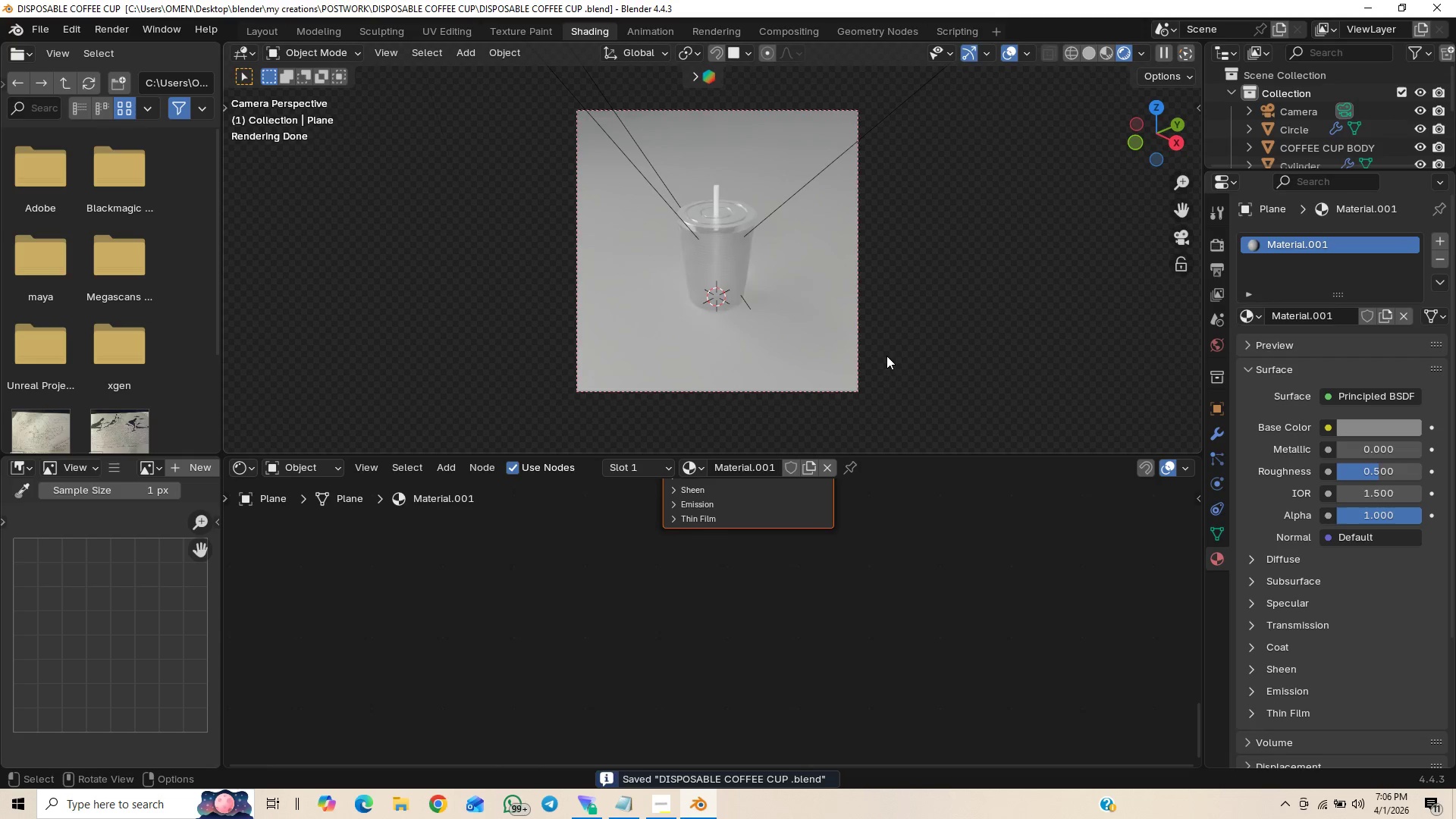 
scroll: coordinate [890, 350], scroll_direction: up, amount: 1.0
 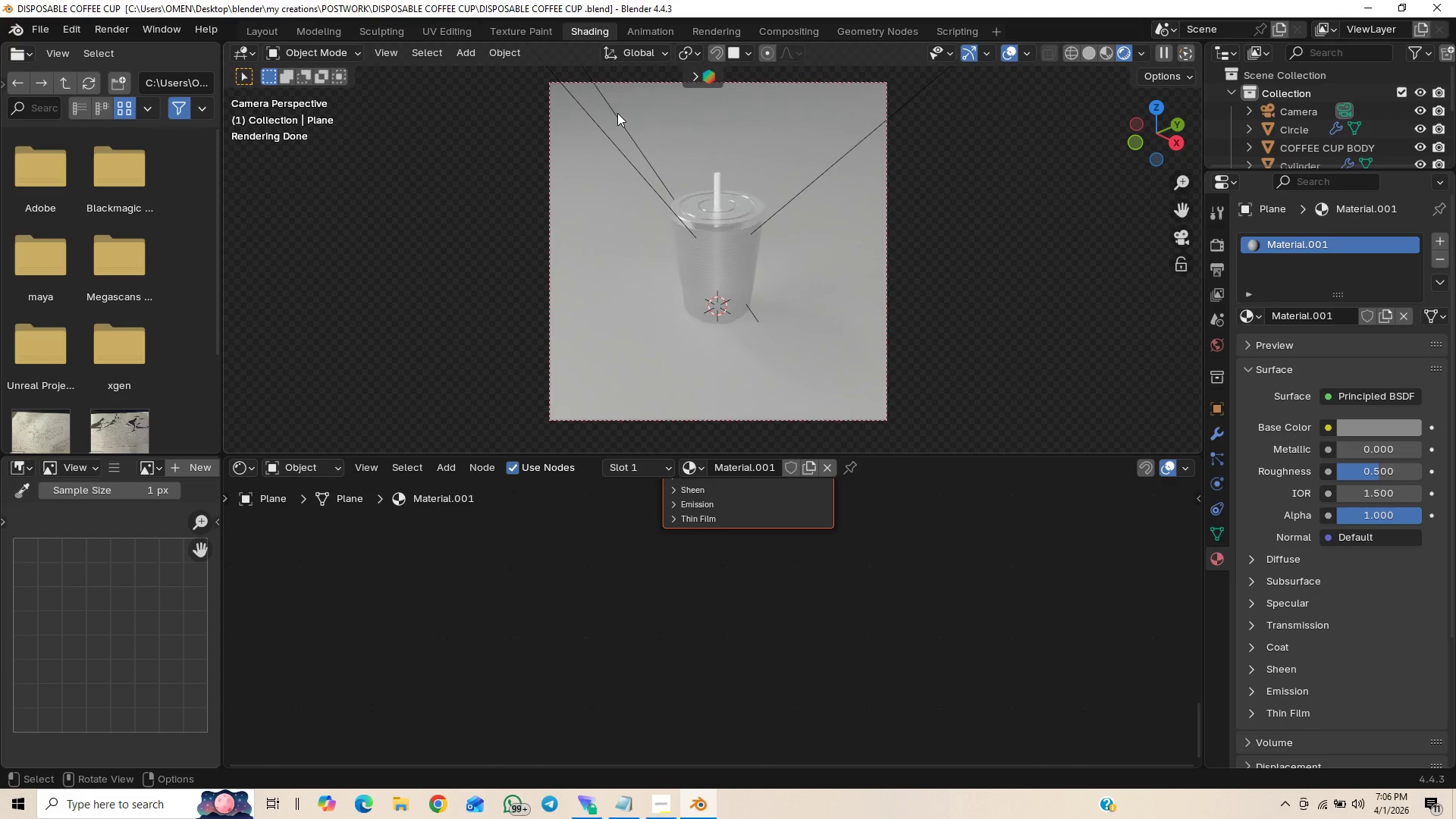 
scroll: coordinate [1312, 142], scroll_direction: down, amount: 33.0
 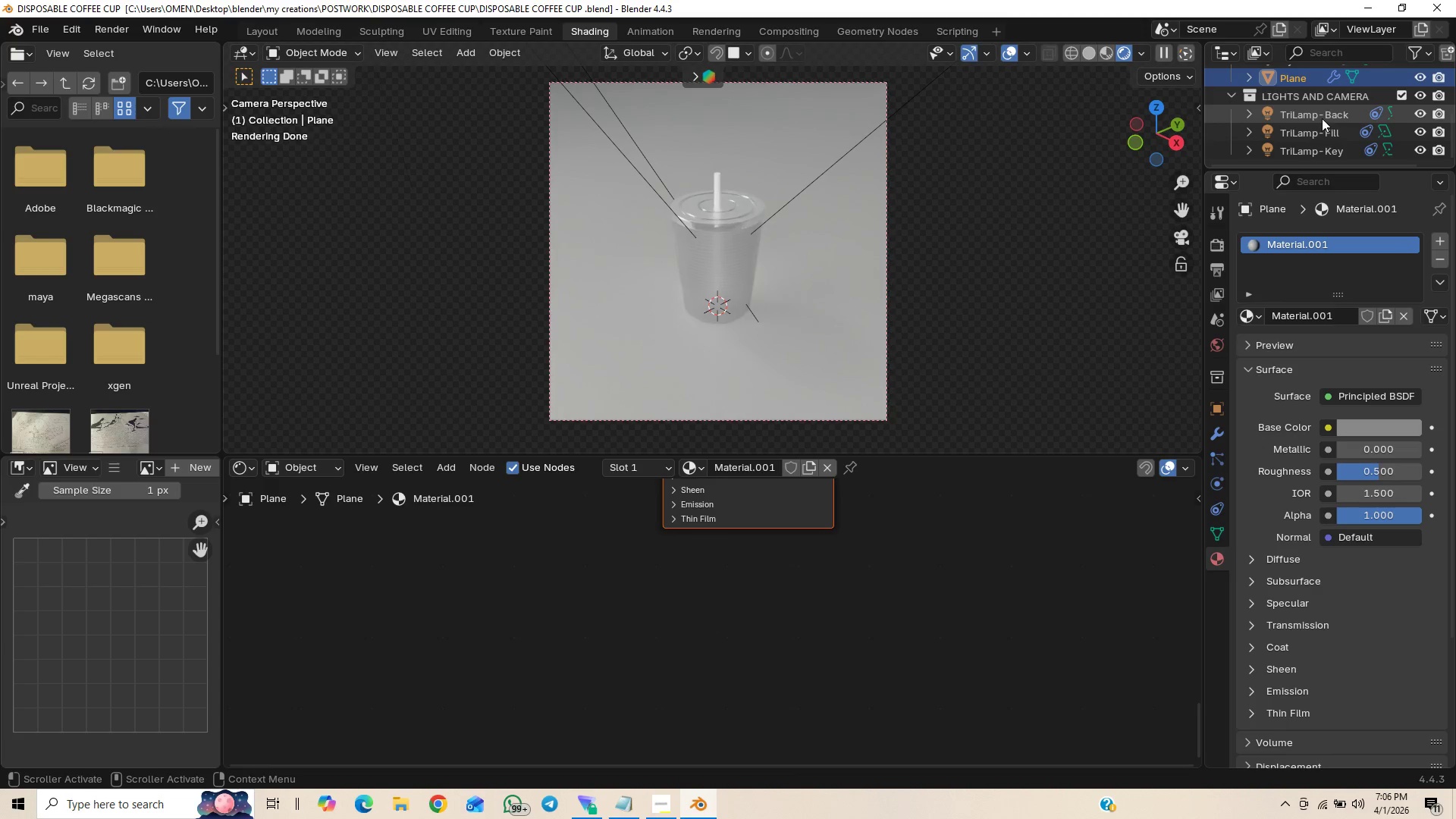 
left_click([1322, 118])
 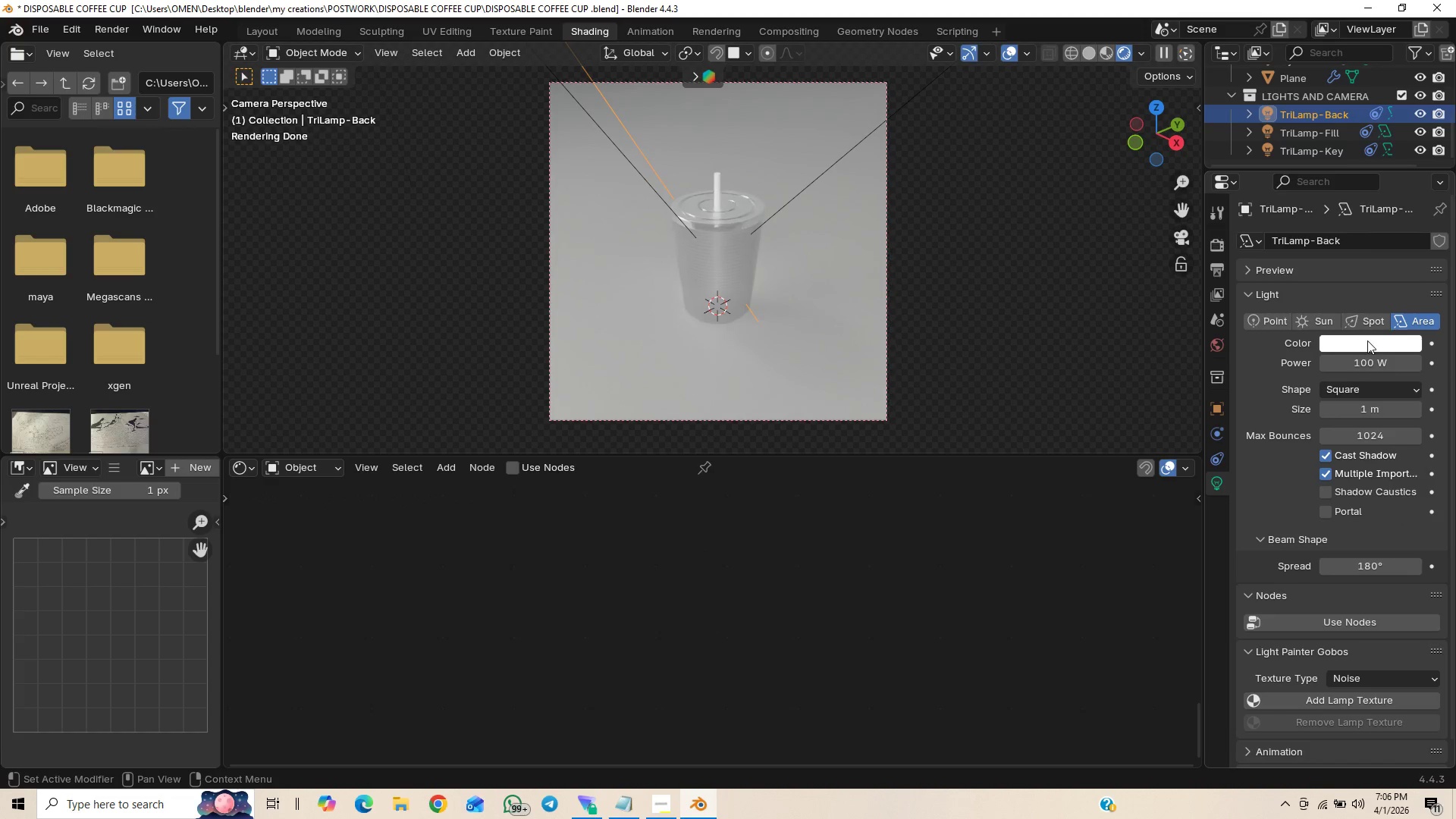 
left_click([1357, 358])
 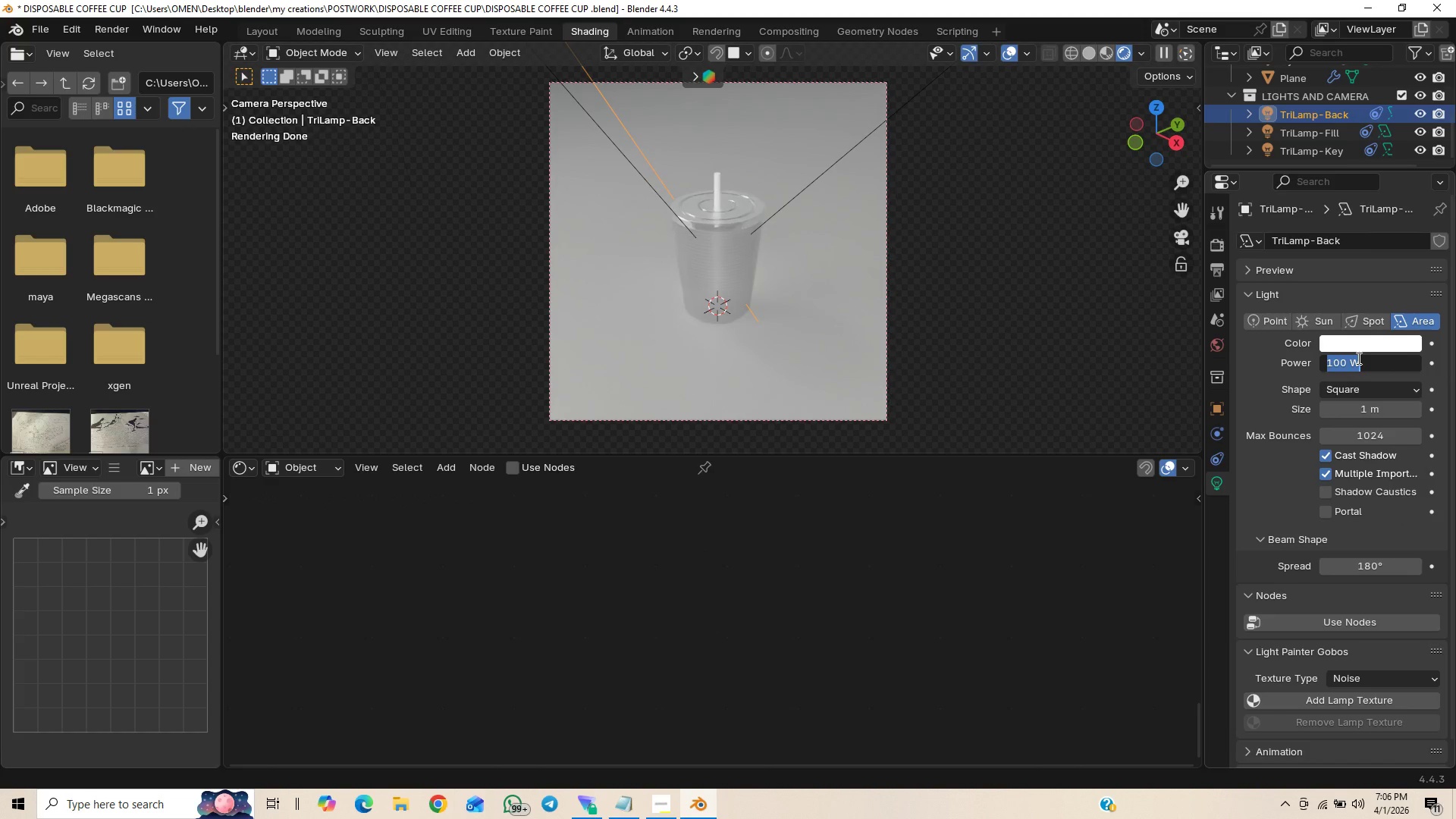 
type(300)
 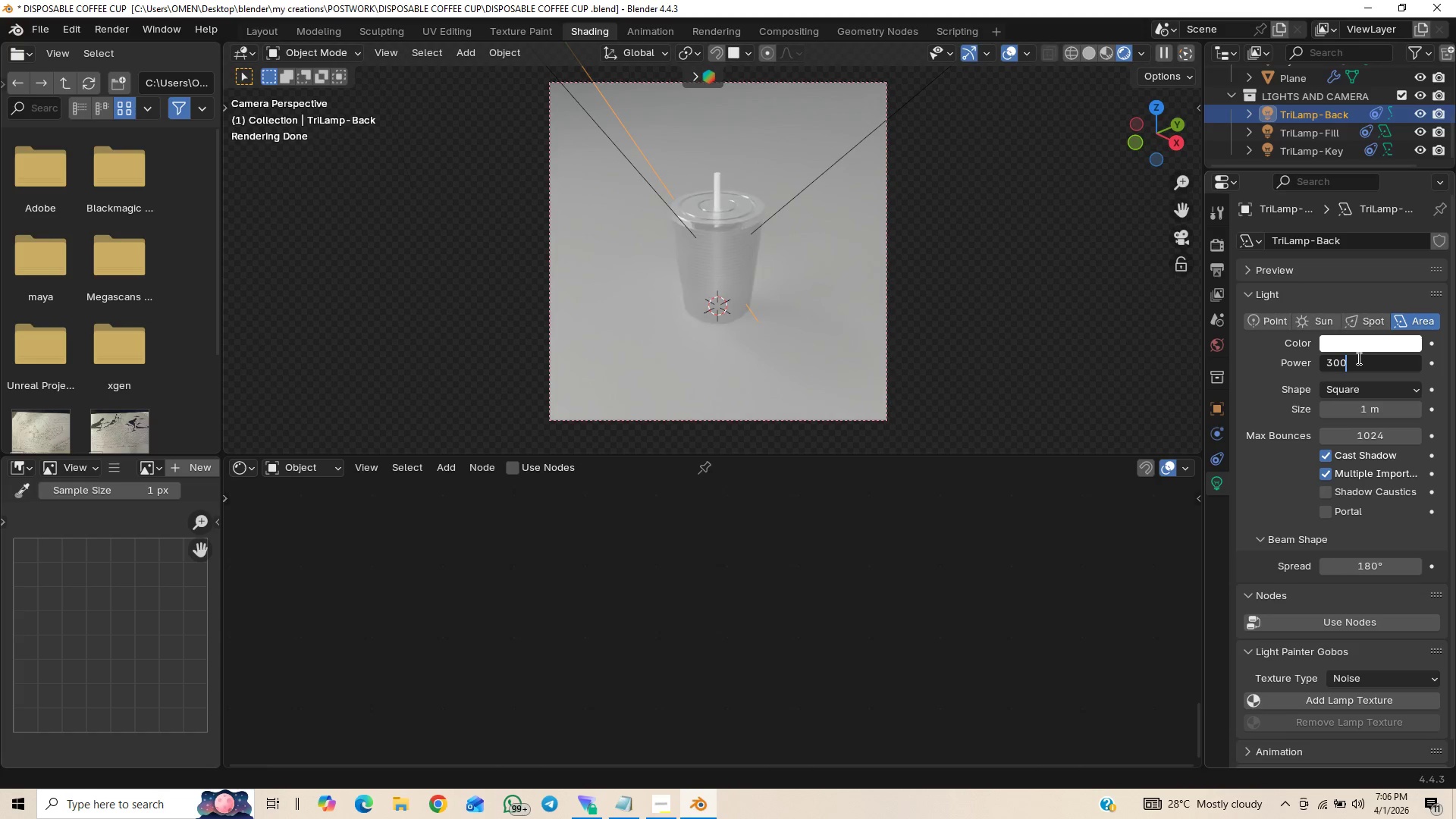 
key(Enter)
 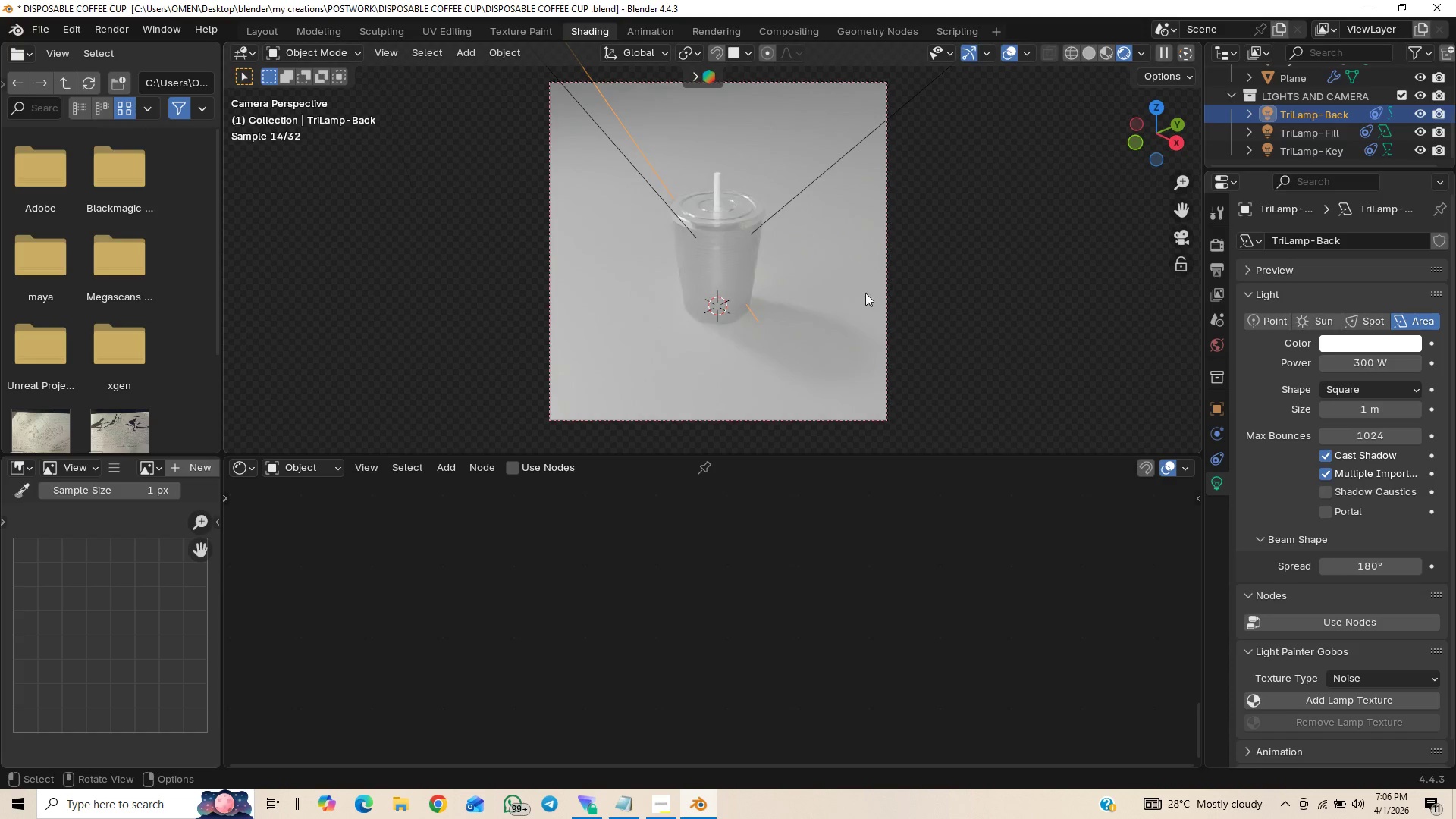 
left_click([940, 290])
 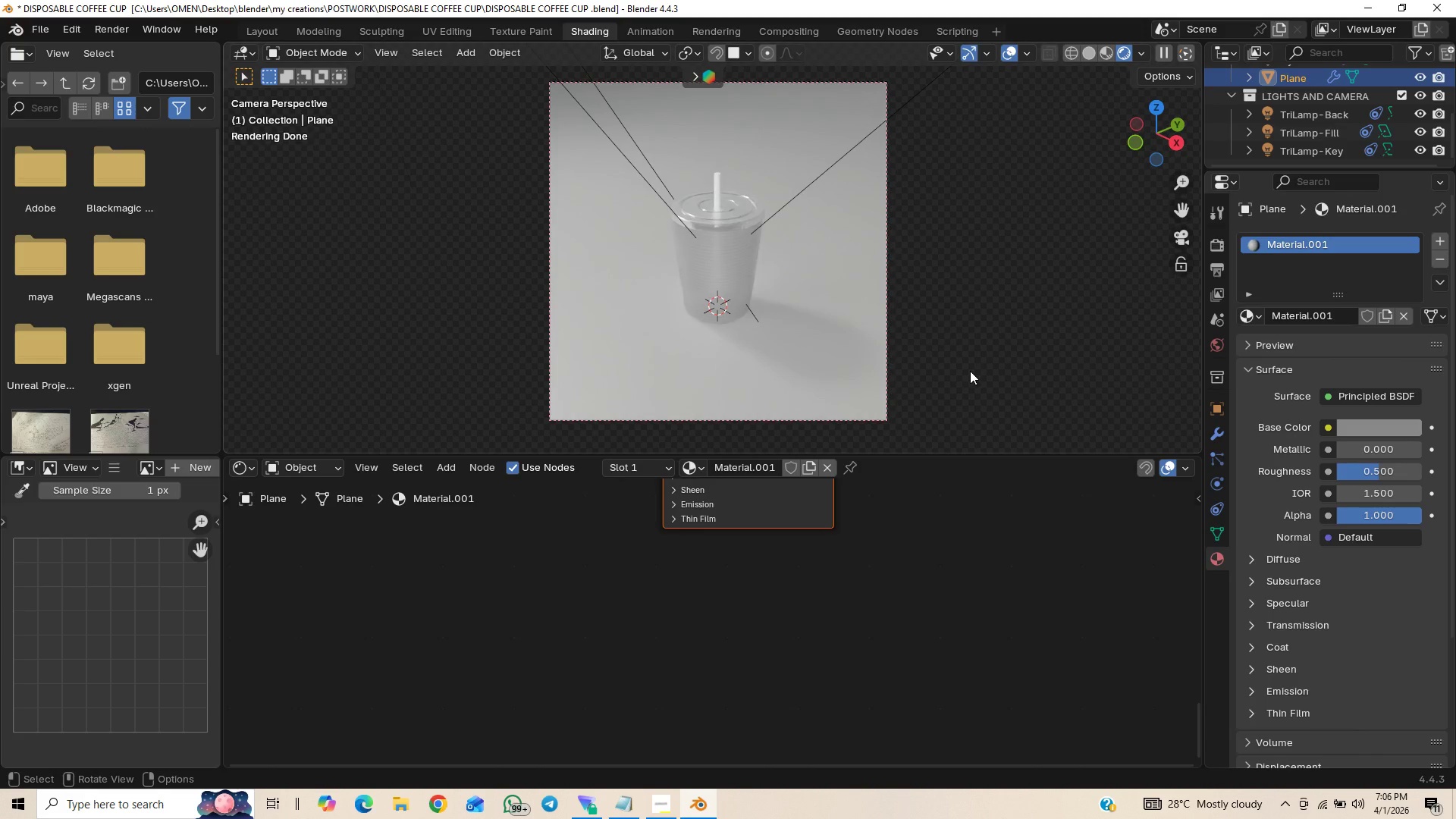 
wait(8.81)
 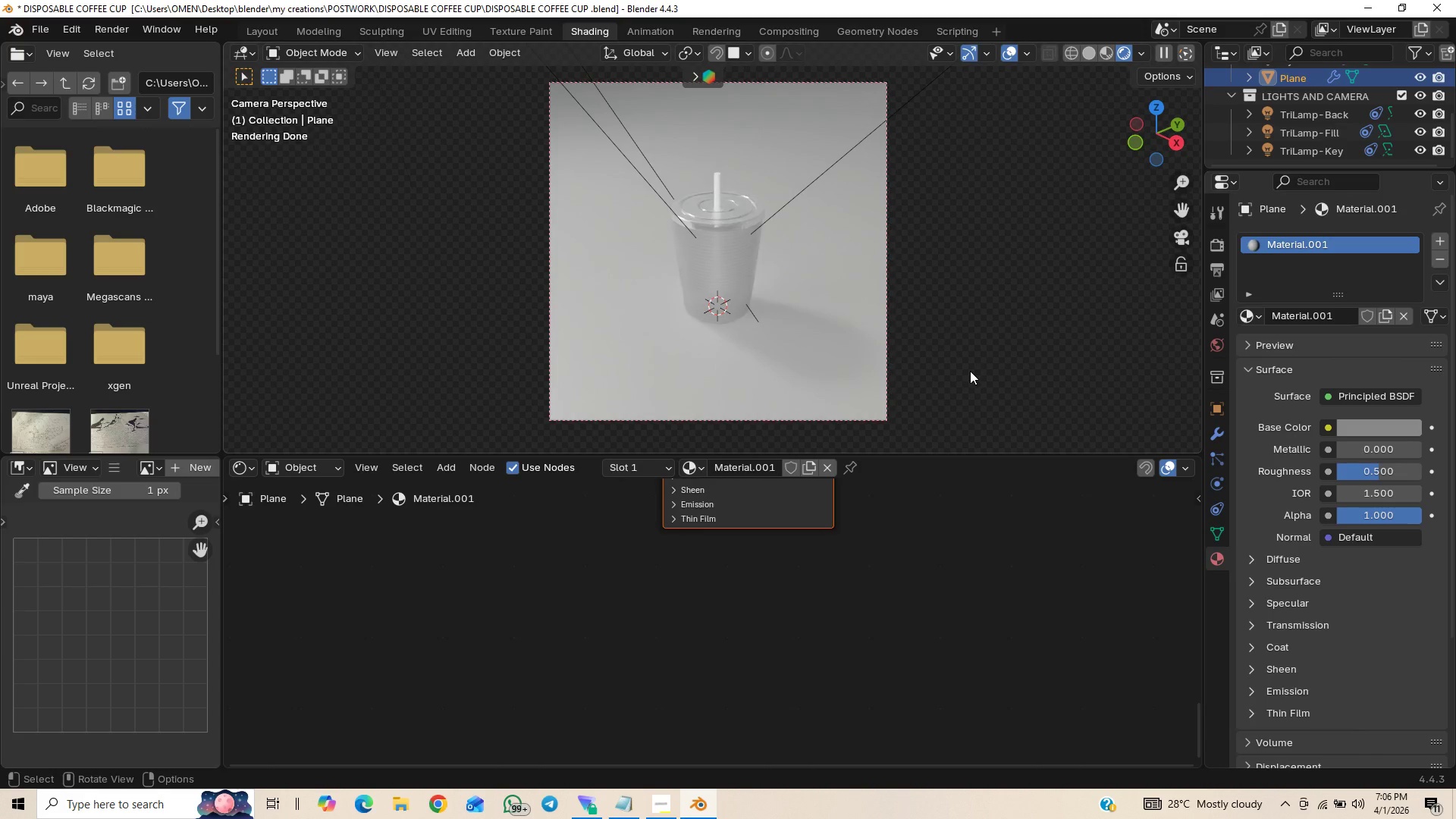 
scroll: coordinate [923, 318], scroll_direction: up, amount: 15.0
 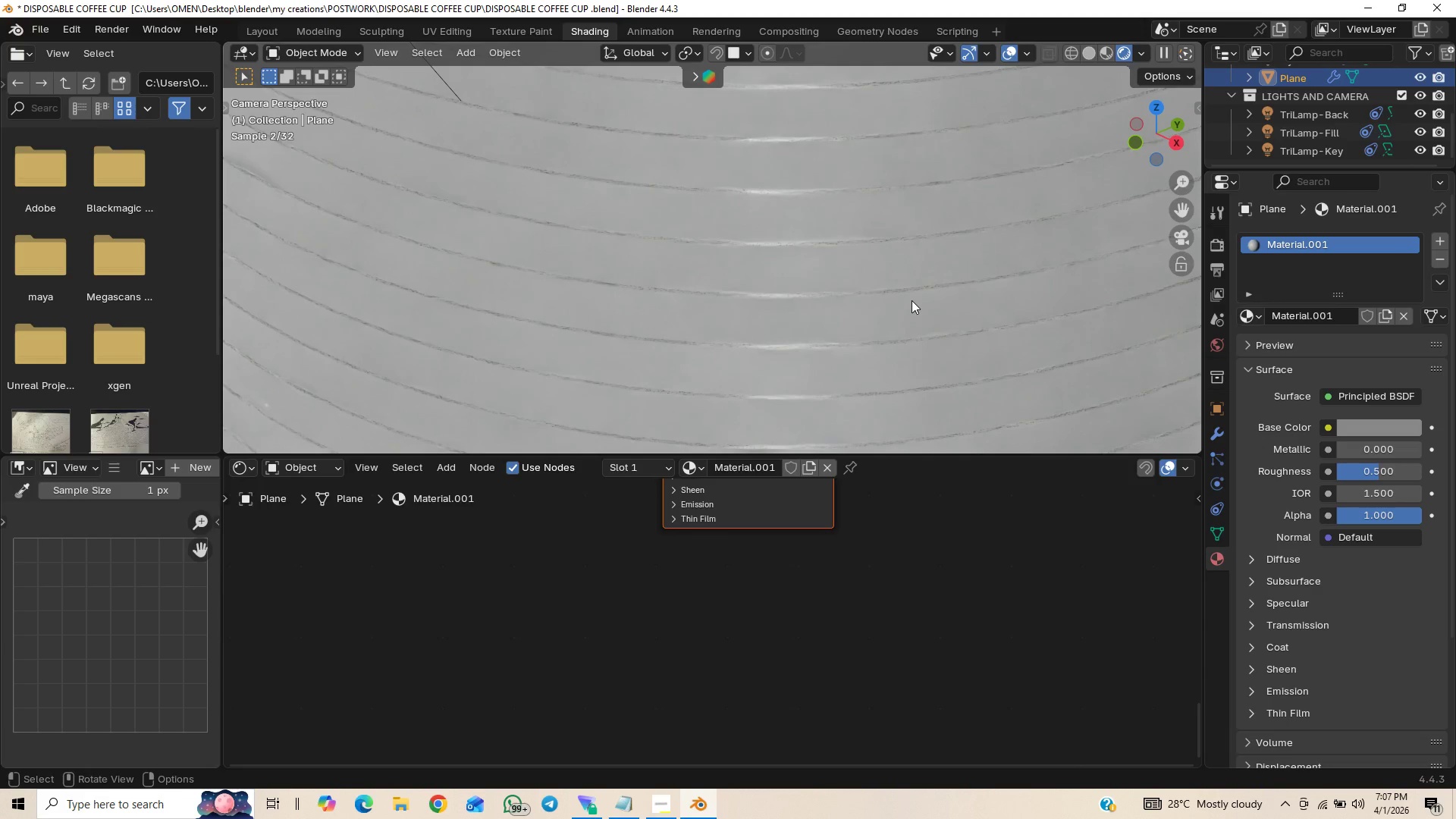 
scroll: coordinate [951, 303], scroll_direction: down, amount: 3.0
 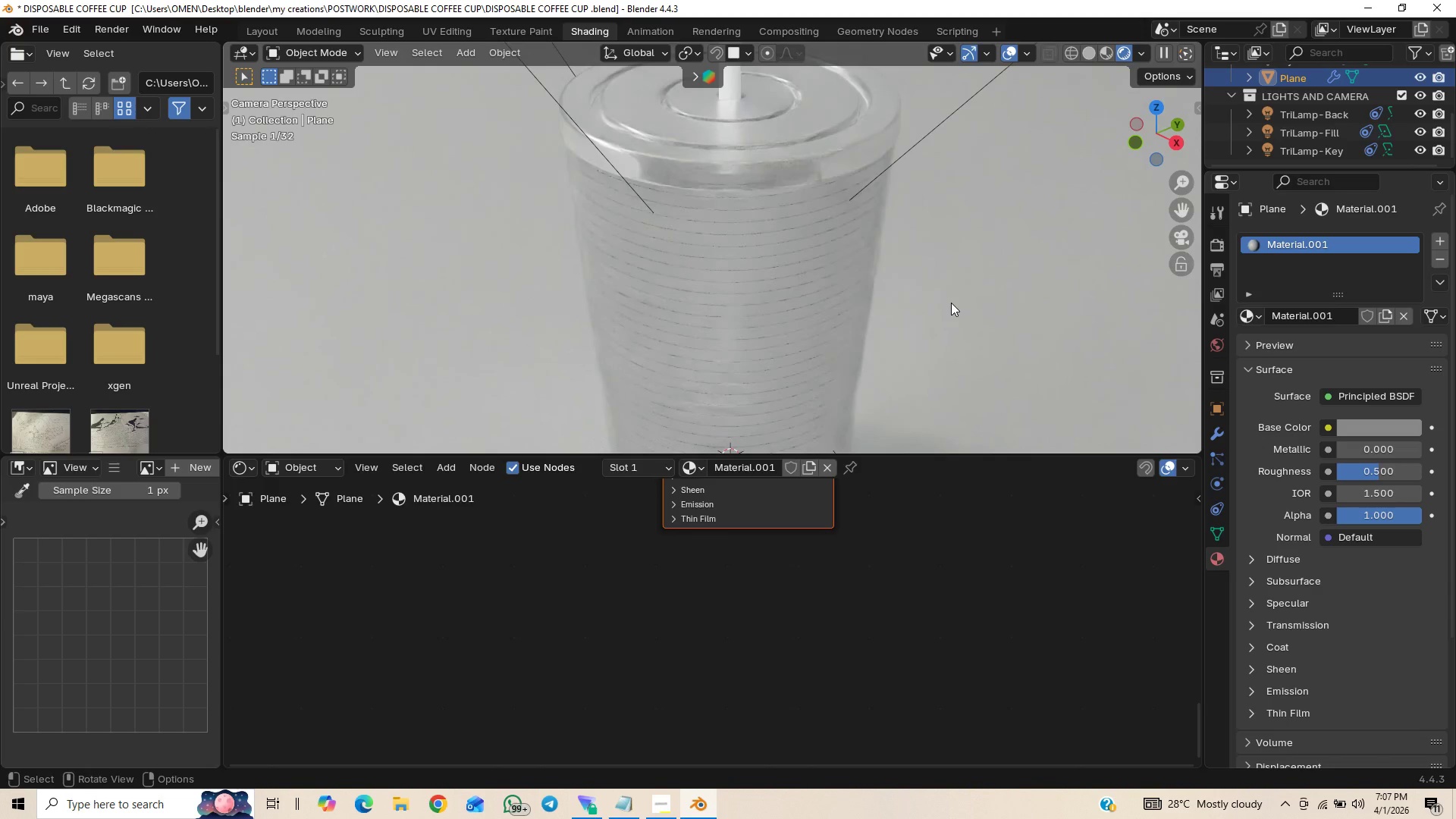 
left_click([951, 303])
 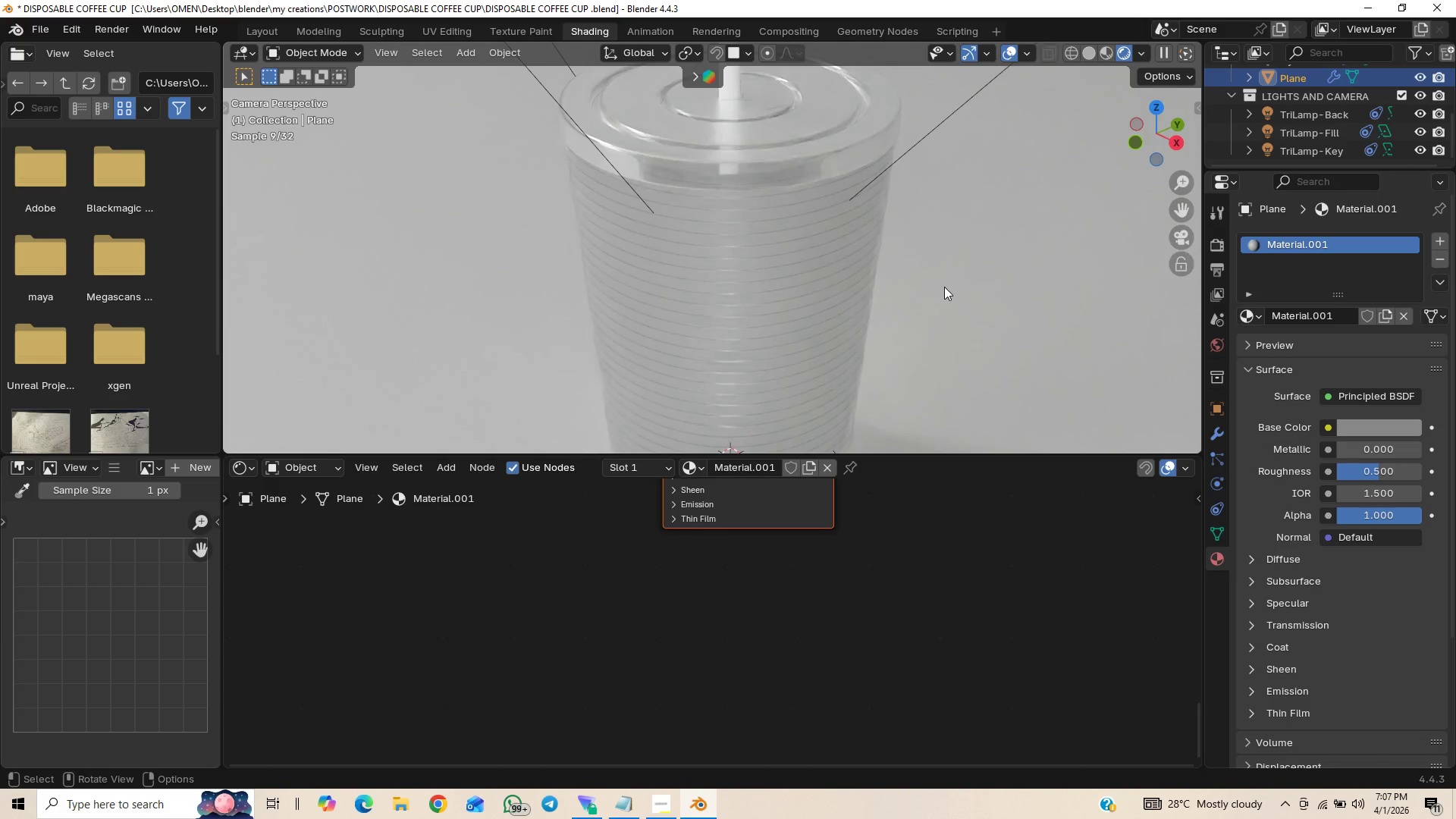 
scroll: coordinate [948, 292], scroll_direction: down, amount: 1.0
 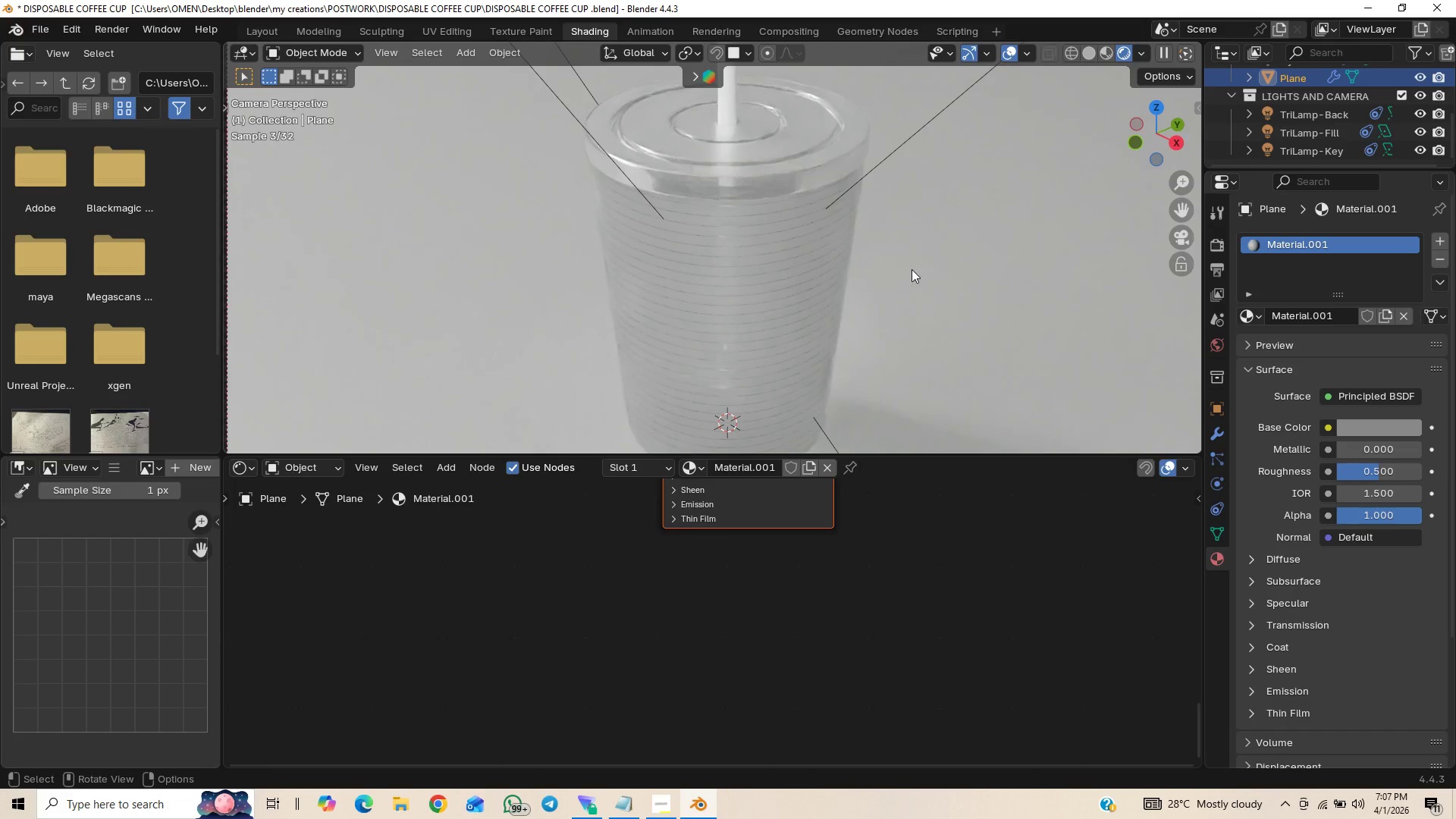 
key(Control+S)
 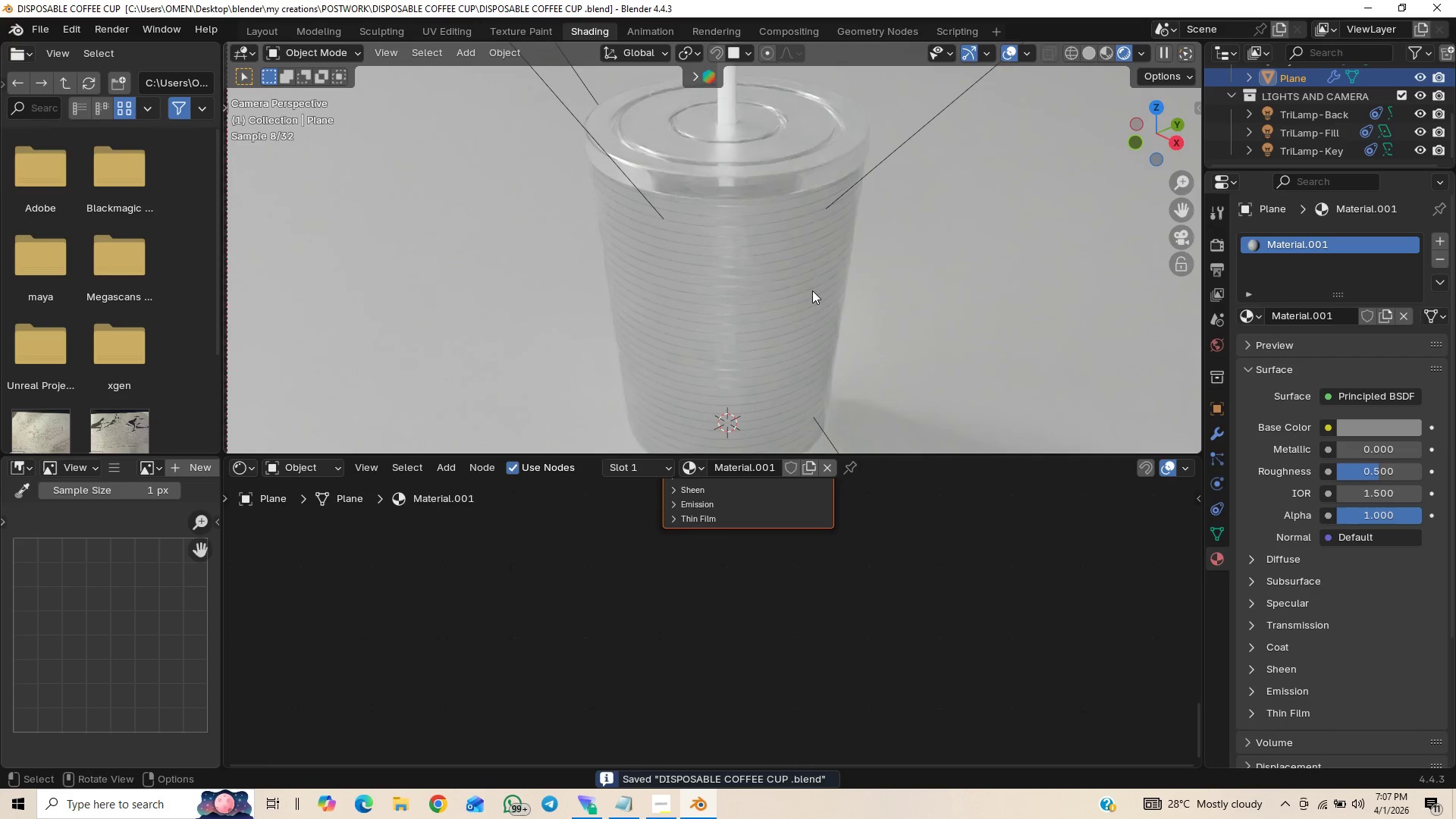 
left_click([812, 290])
 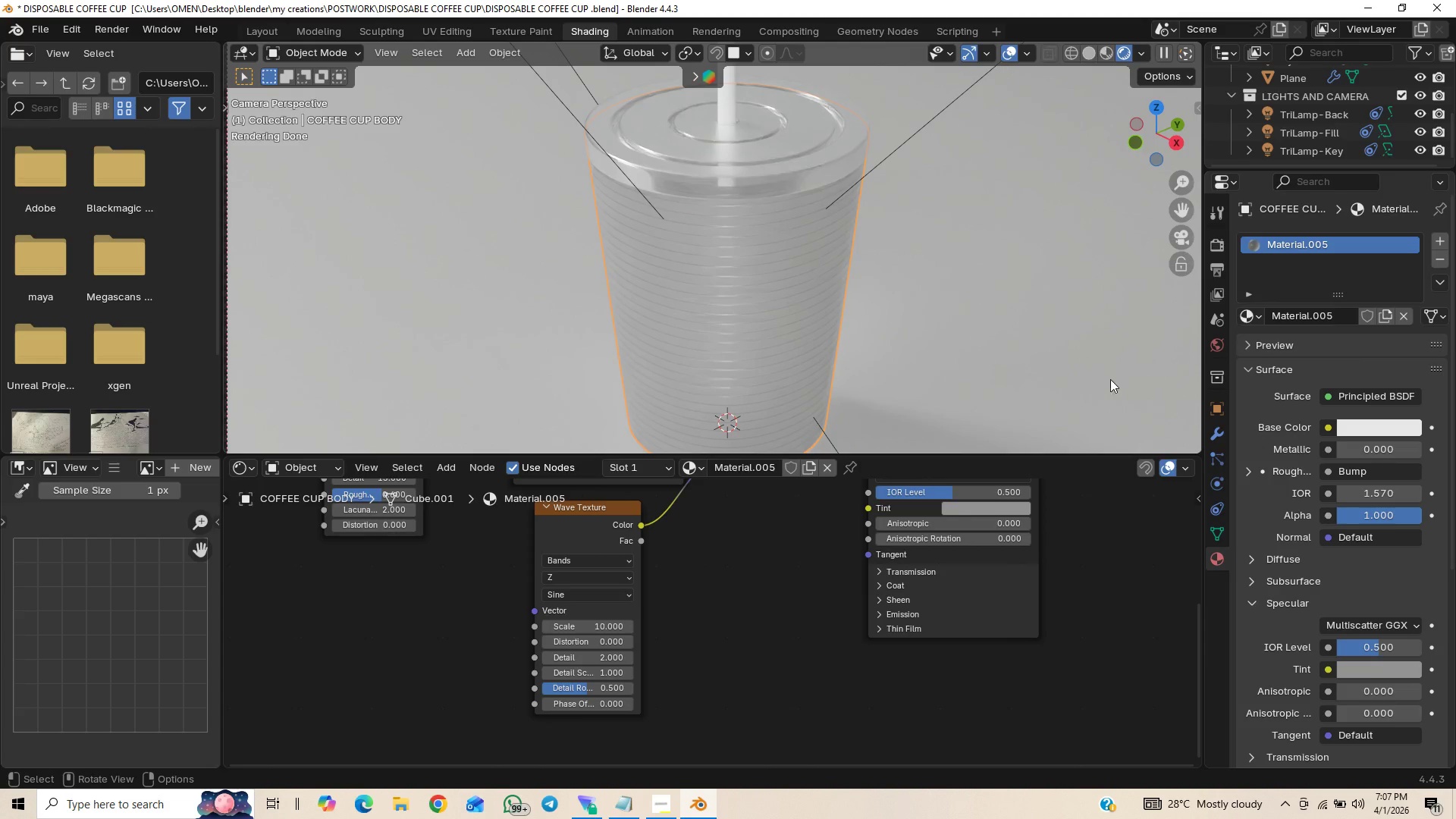 
wait(9.61)
 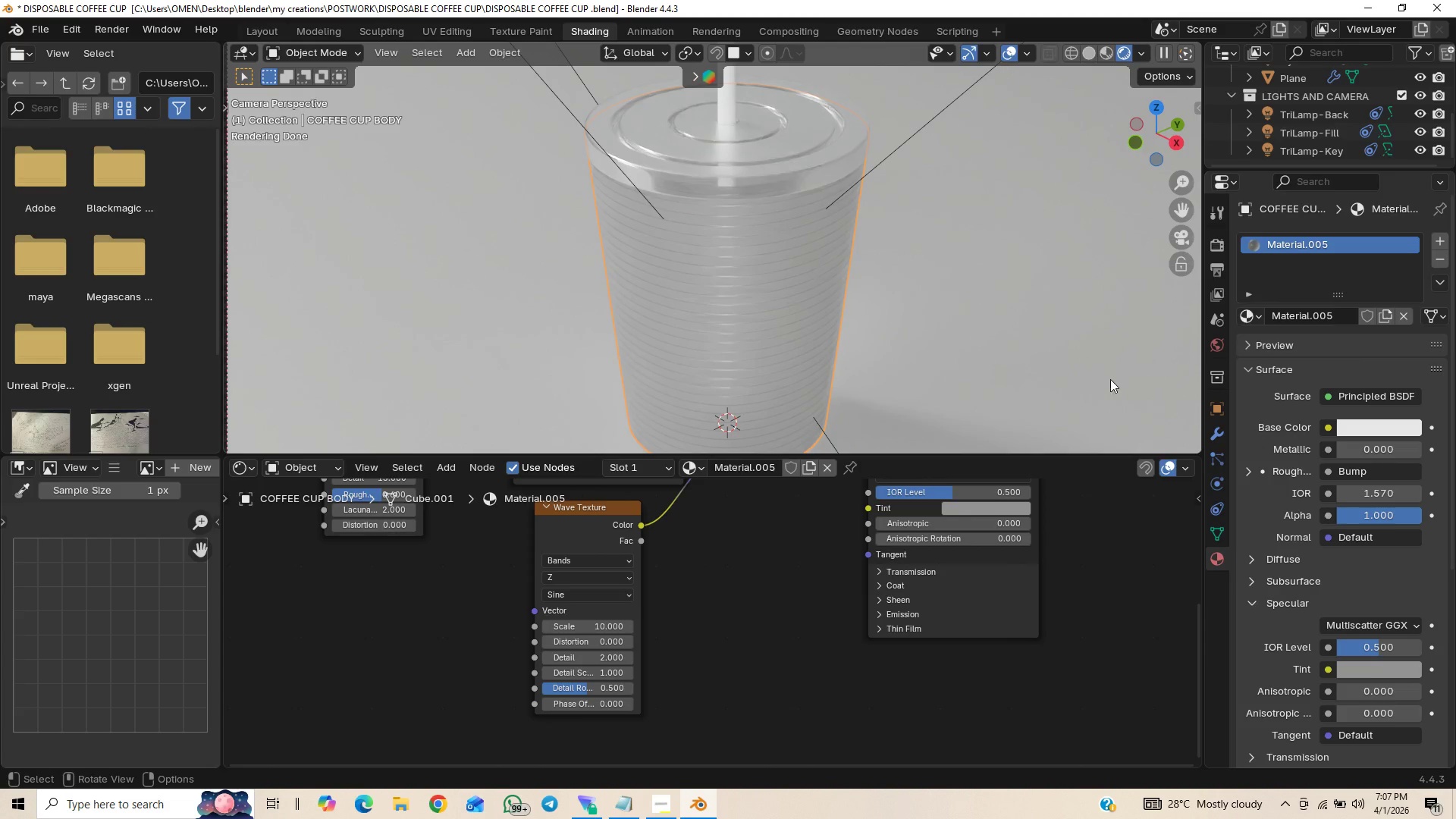 
scroll: coordinate [947, 309], scroll_direction: down, amount: 7.0
 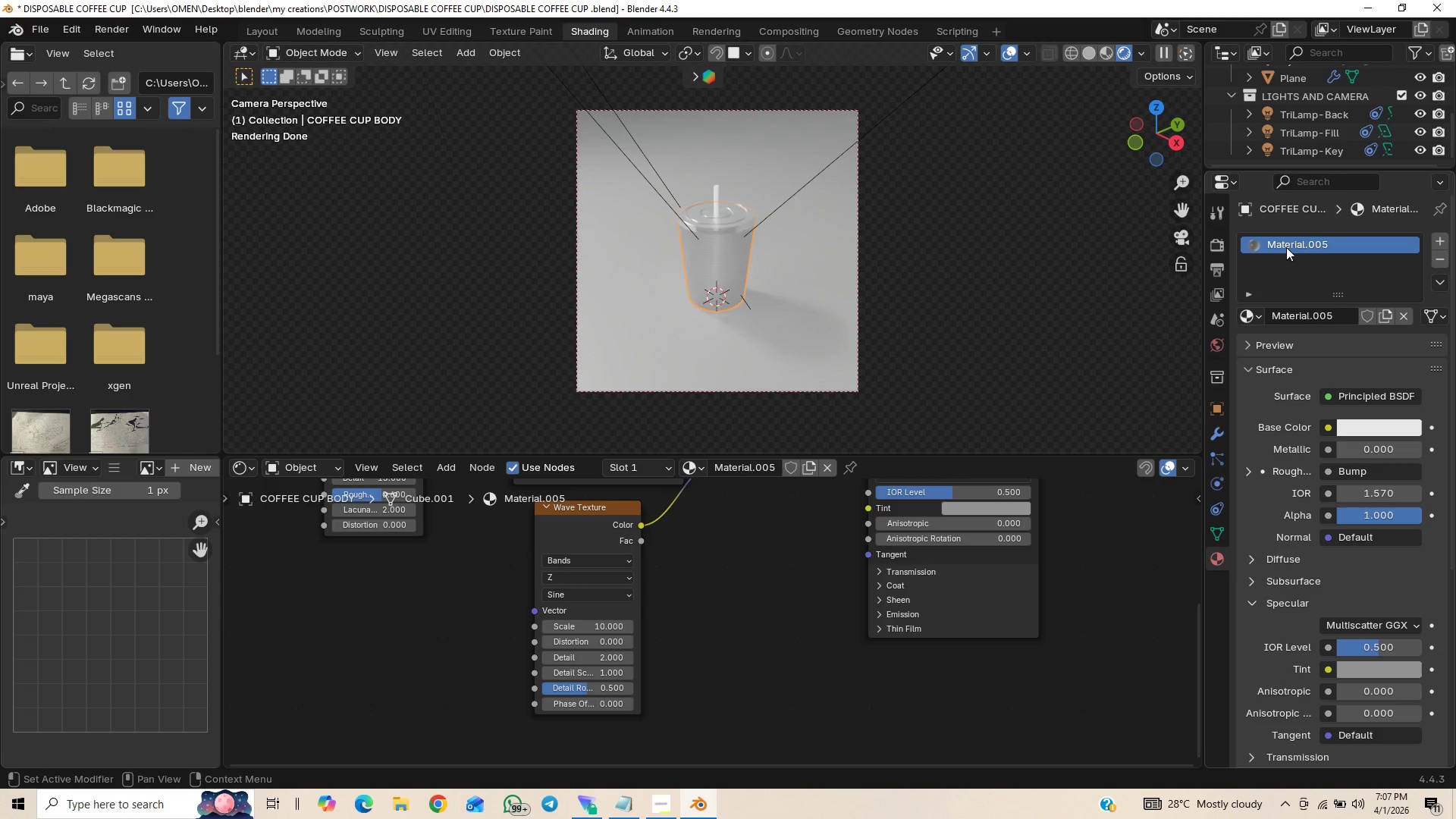 
left_click([1320, 152])
 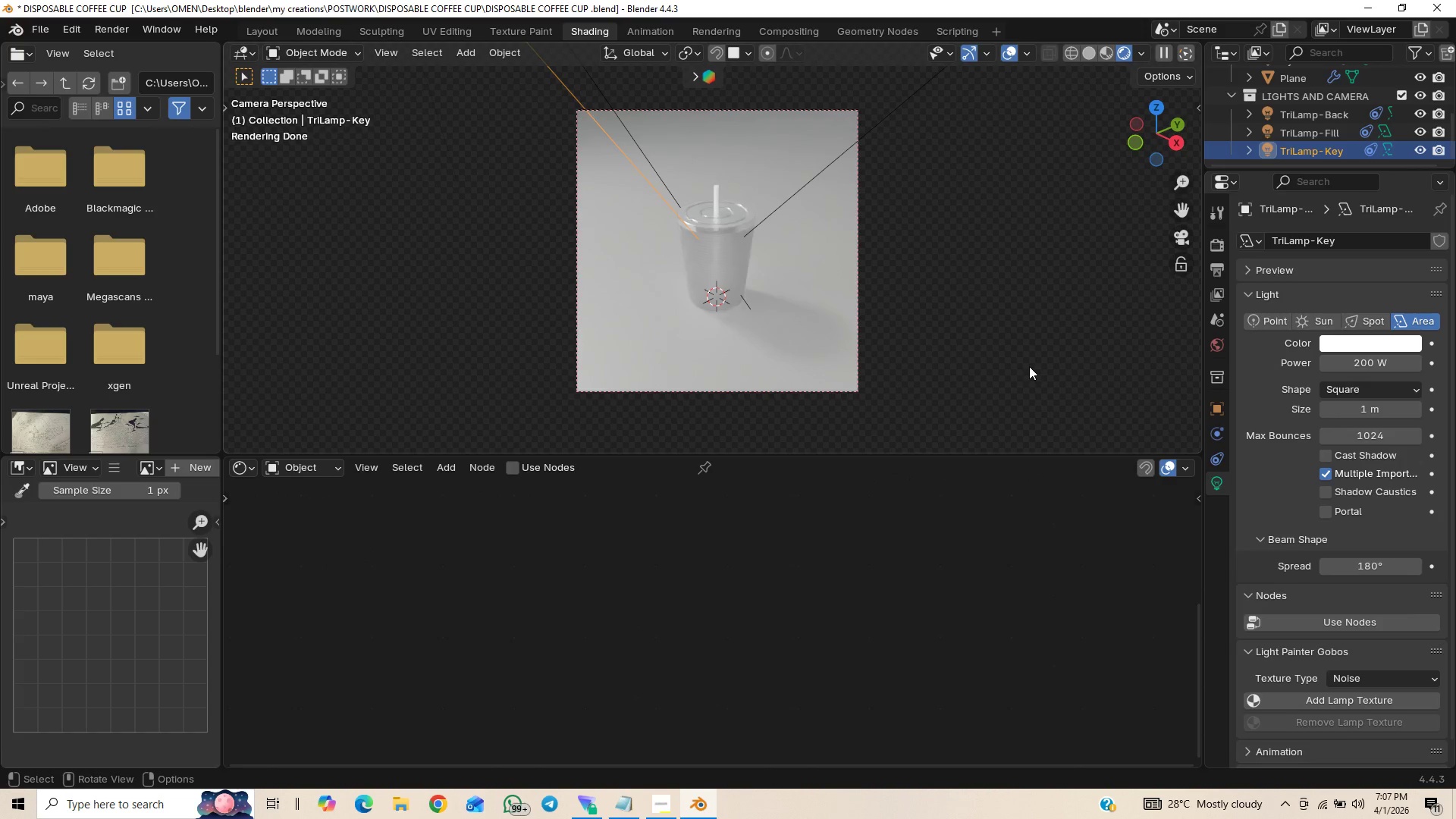 
key(Control+S)
 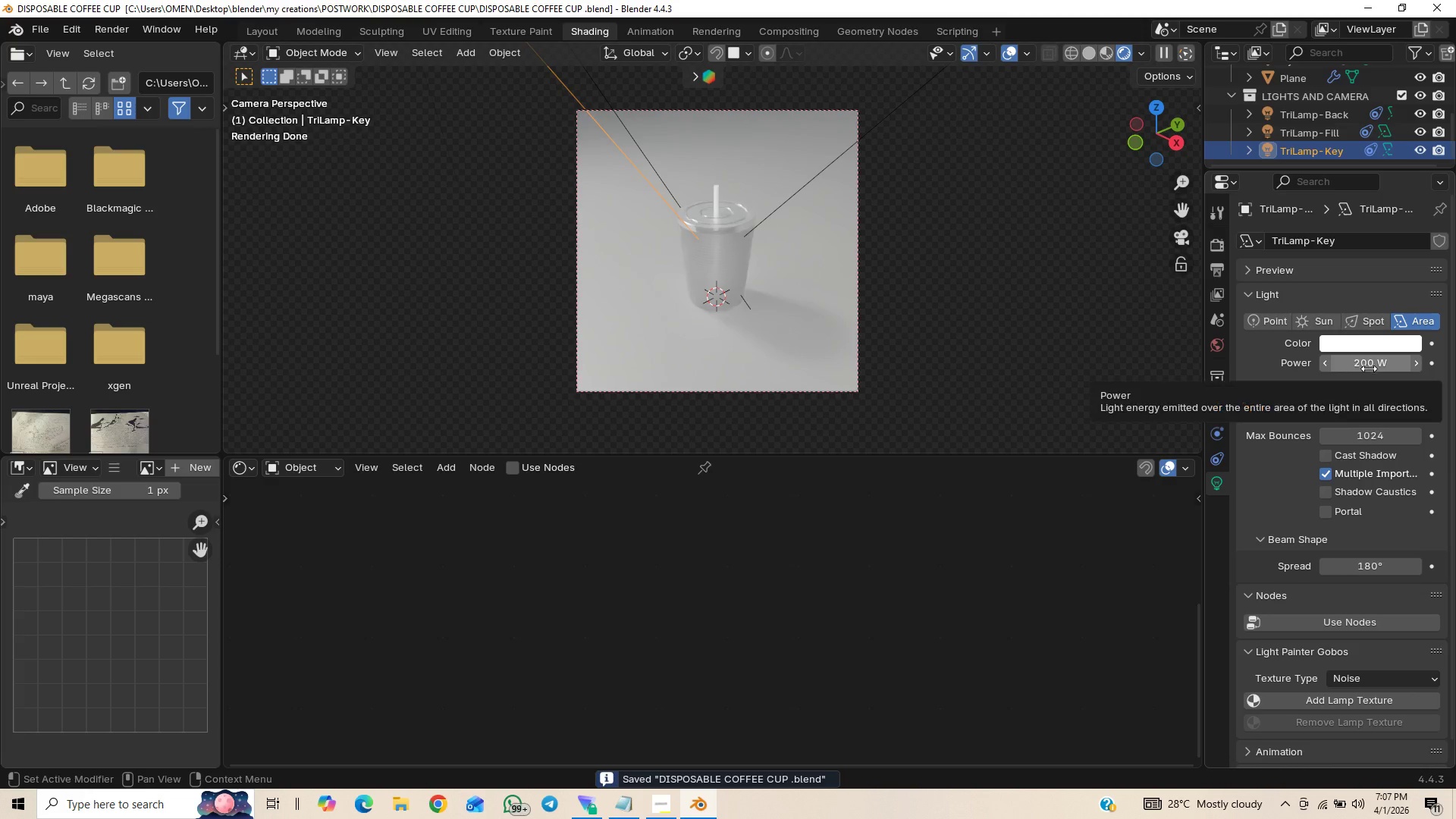 
left_click_drag(start_coordinate=[1369, 370], to_coordinate=[204, 371])
 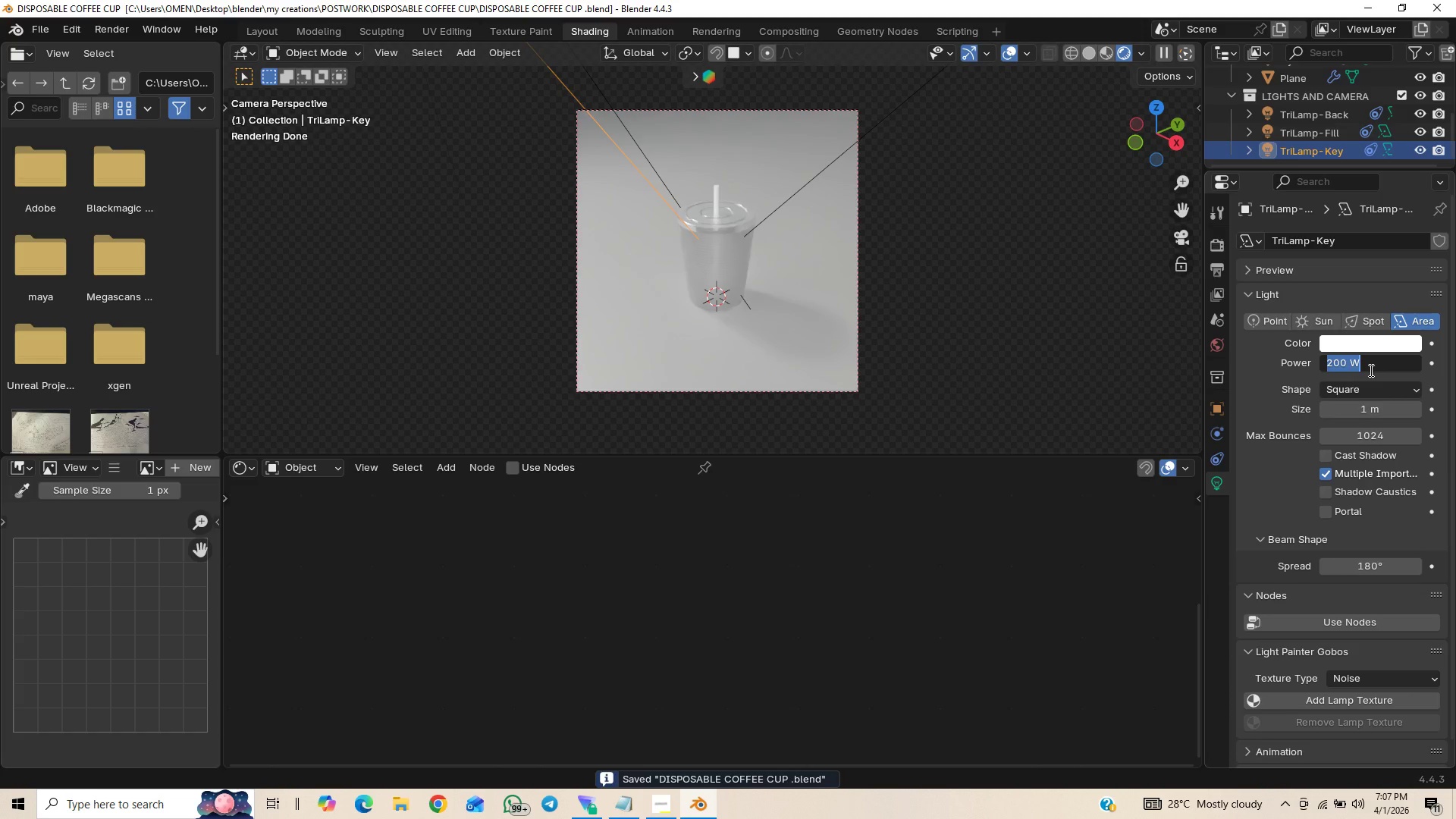 
type(300)
 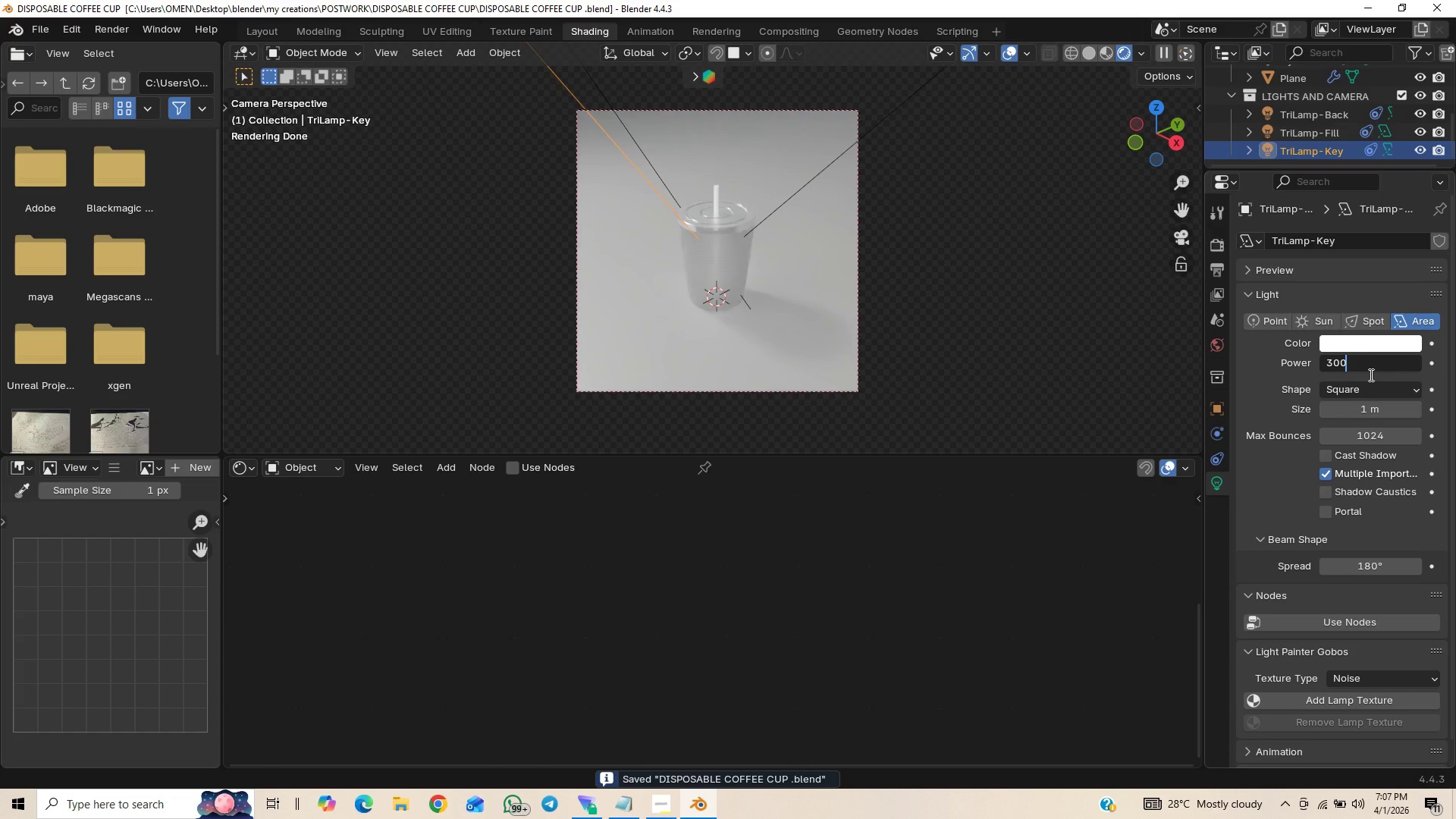 
key(Enter)
 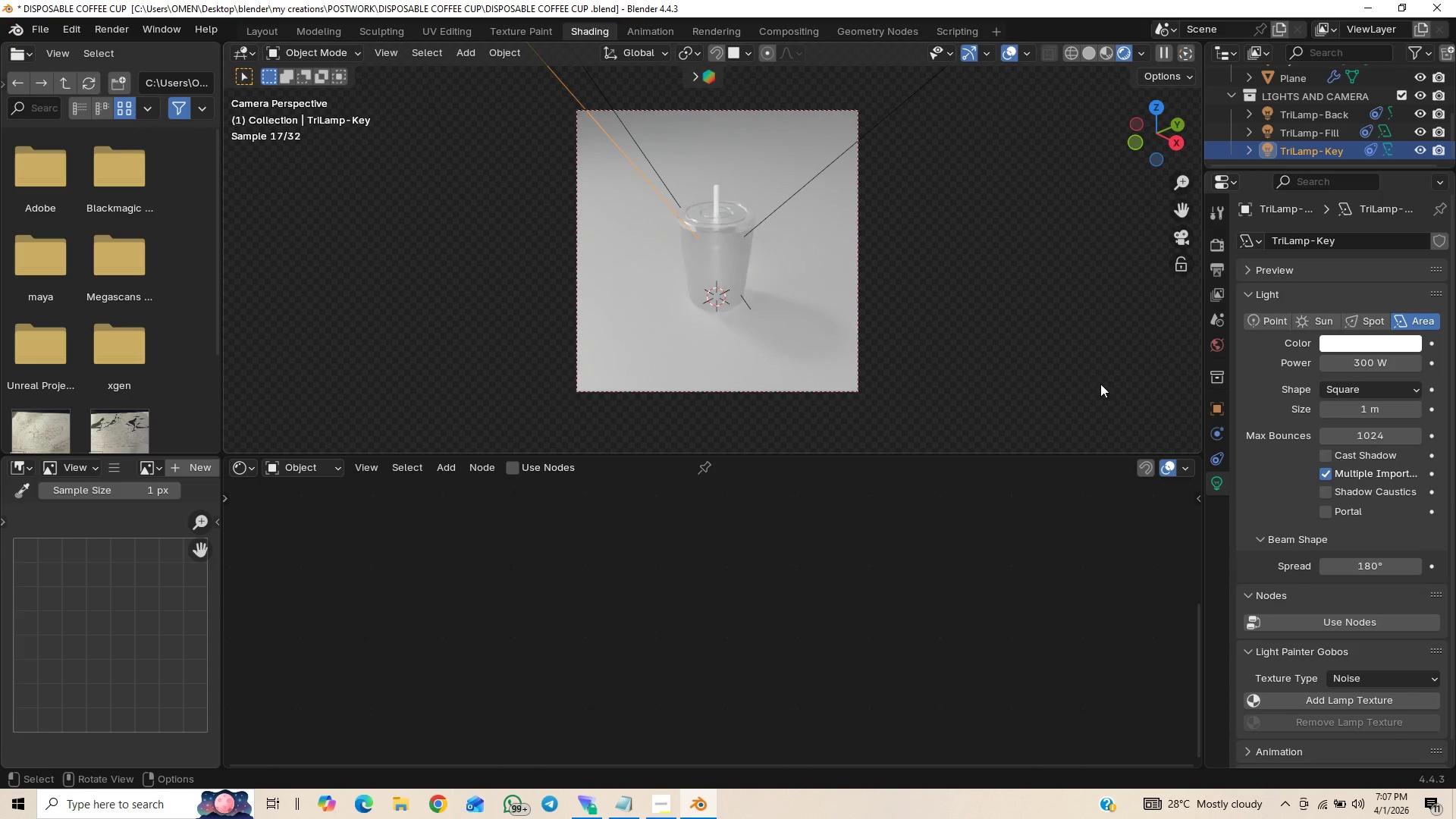 
scroll: coordinate [1009, 358], scroll_direction: up, amount: 6.0
 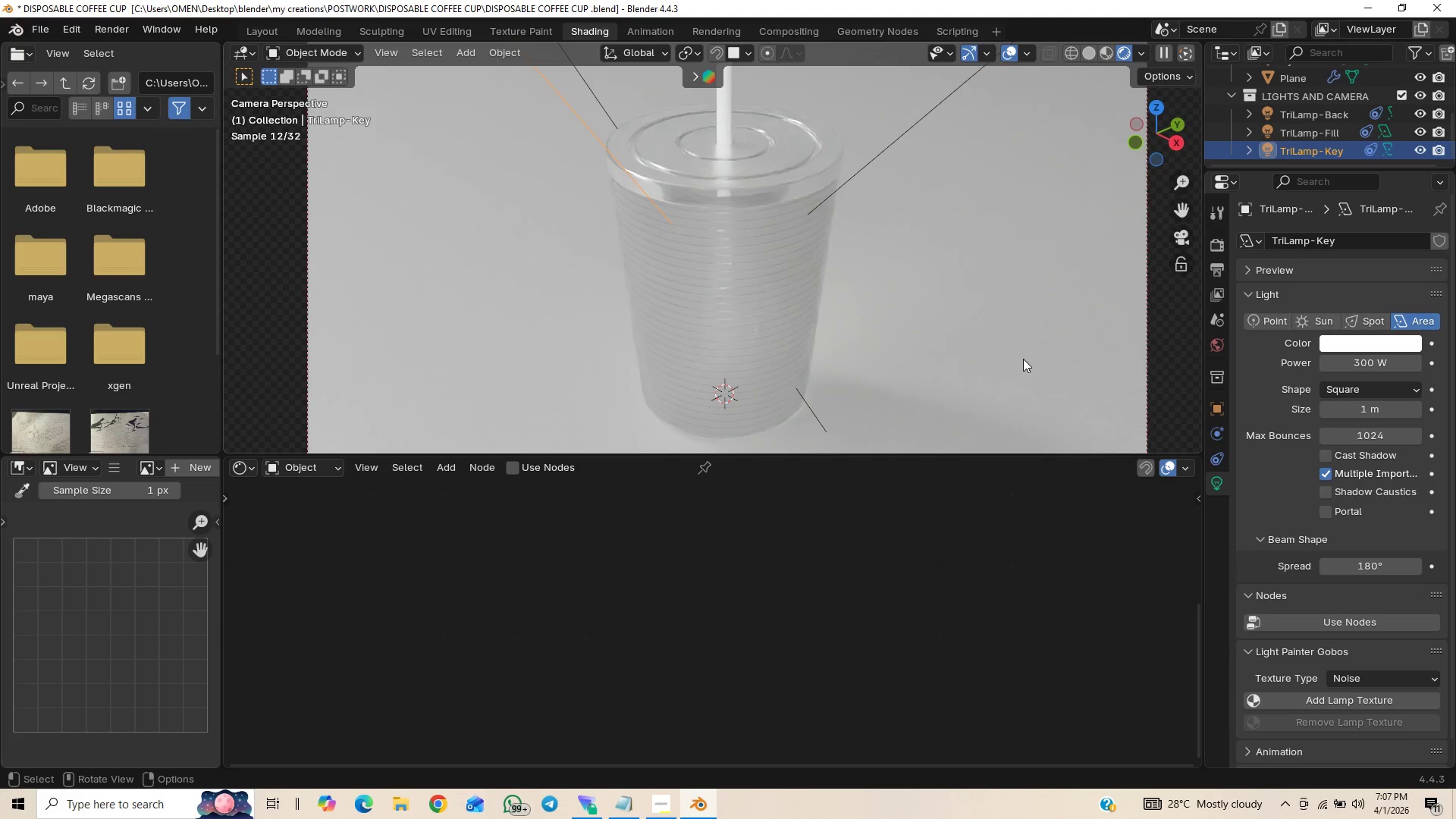 
scroll: coordinate [1026, 357], scroll_direction: down, amount: 3.0
 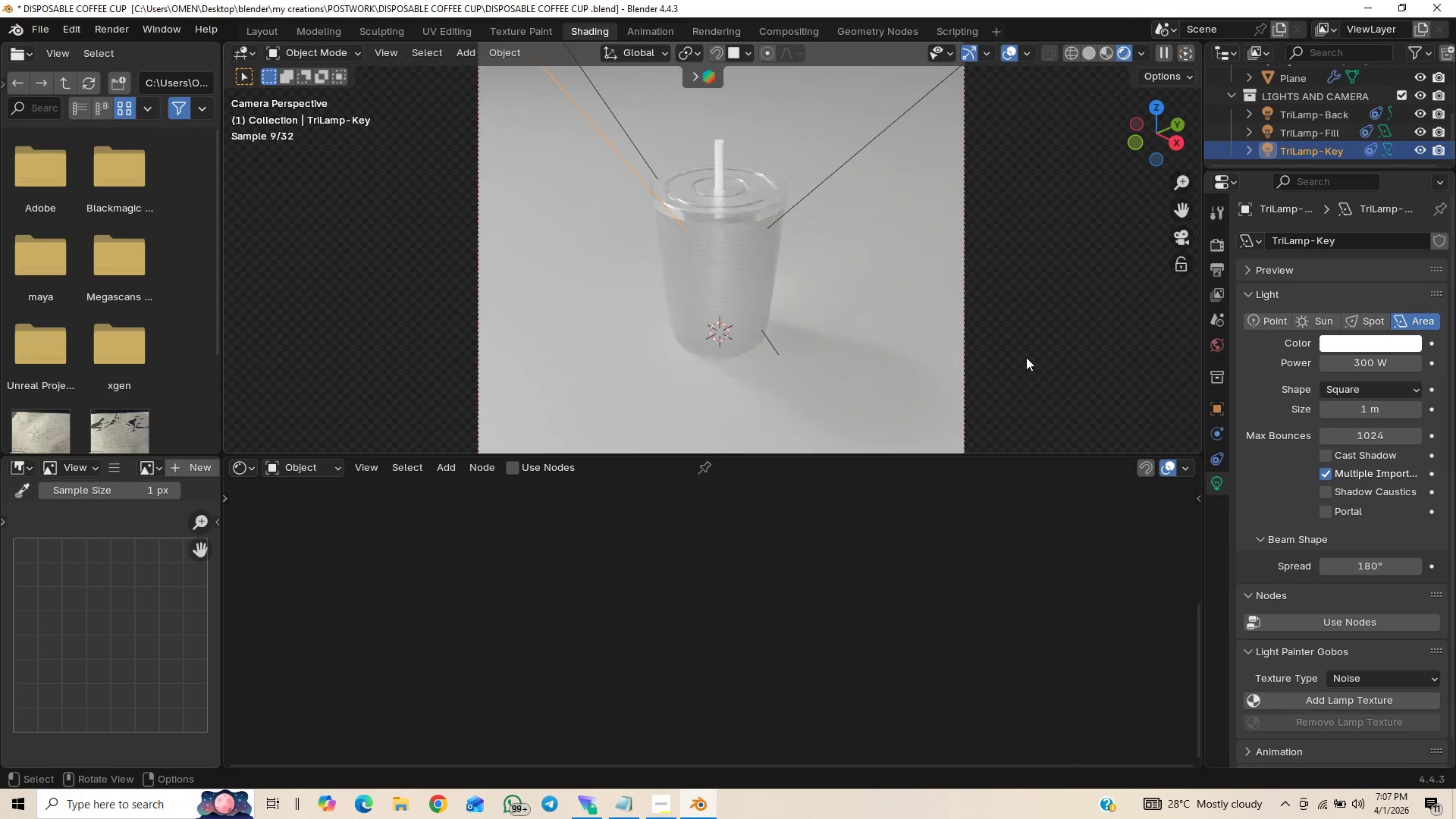 
key(Control+Z)
 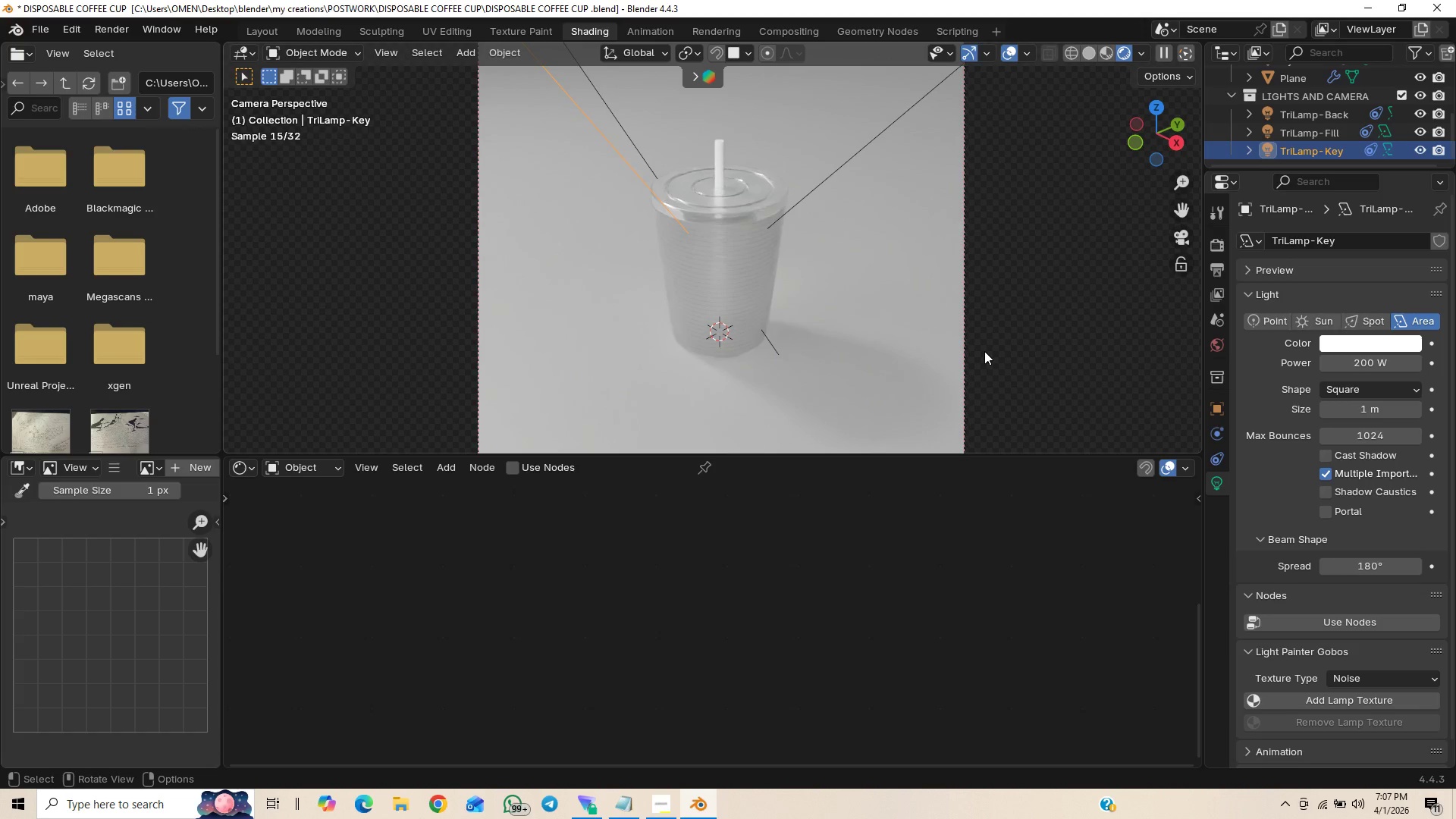 
scroll: coordinate [984, 351], scroll_direction: down, amount: 5.0
 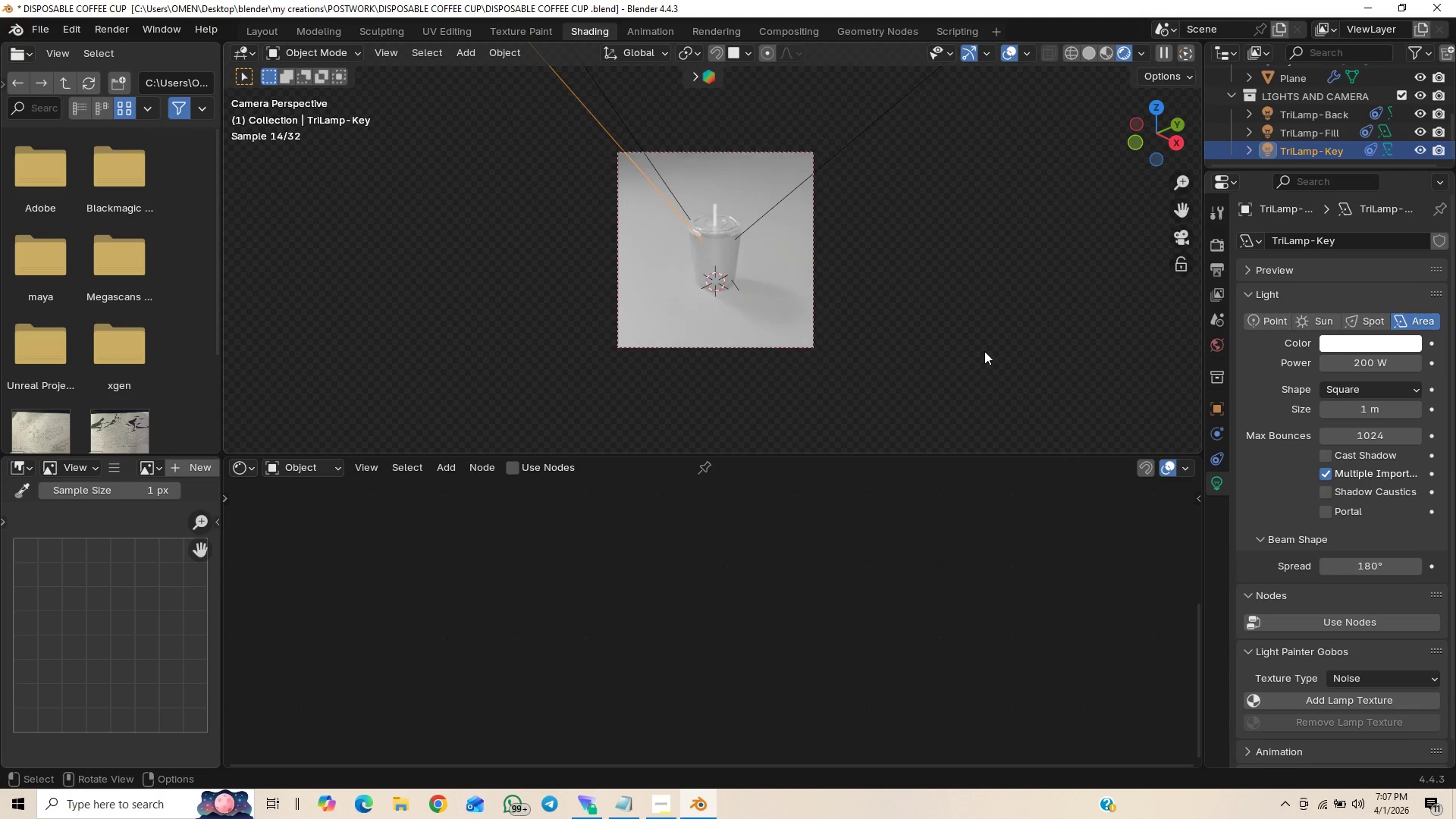 
scroll: coordinate [984, 351], scroll_direction: up, amount: 1.0
 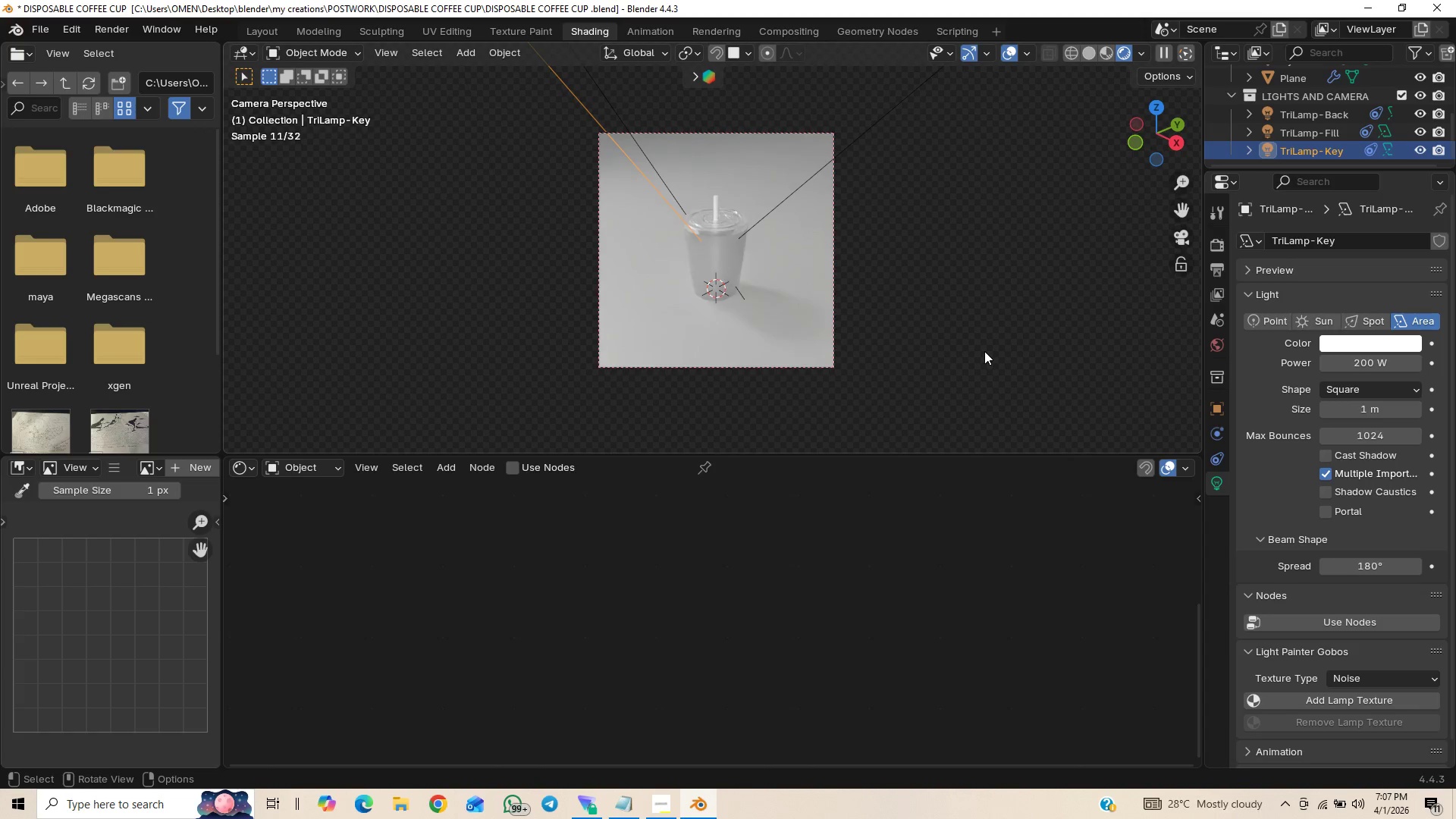 
key(Control+Z)
 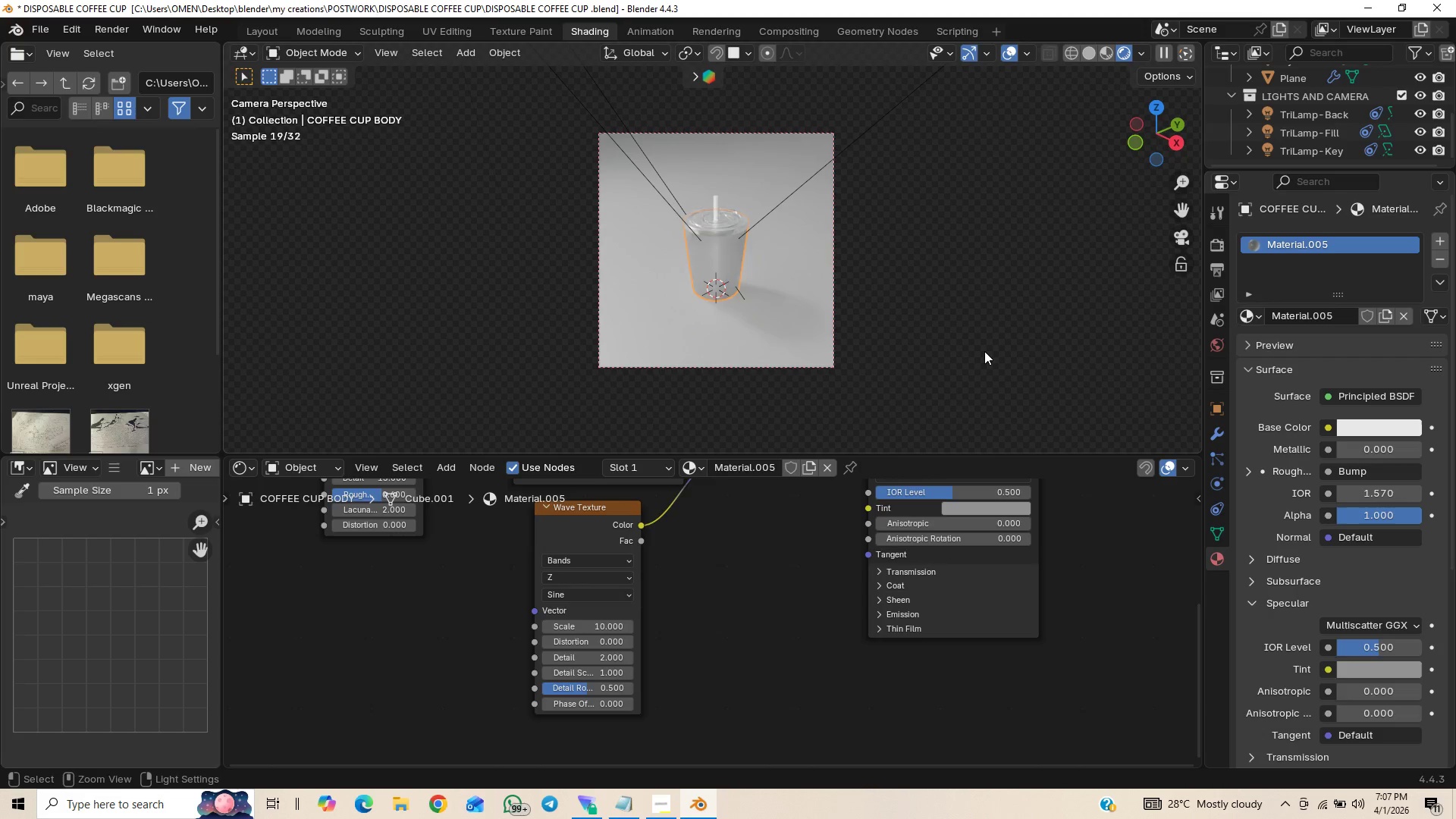 
key(Control+Z)
 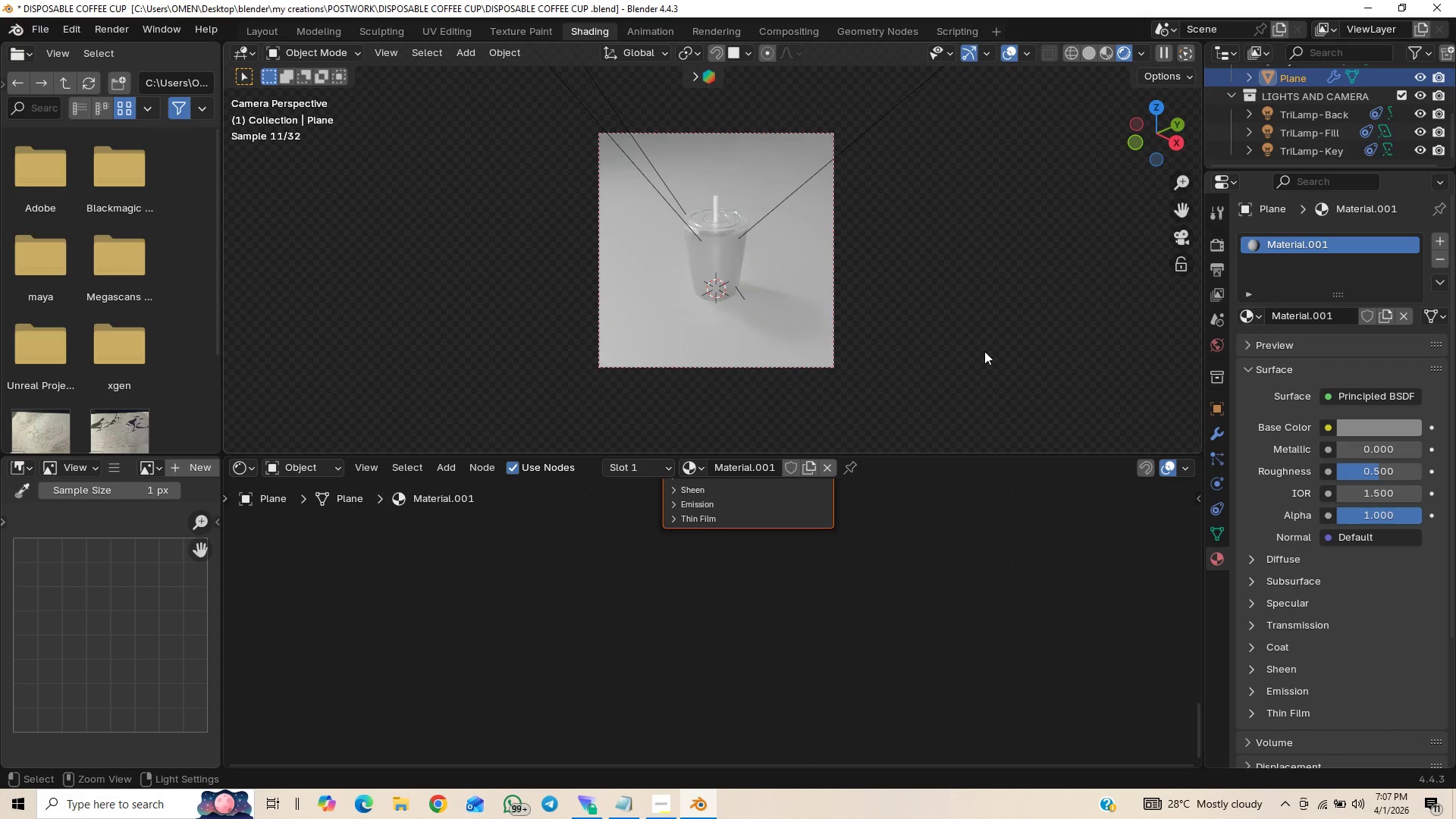 
key(Control+Z)
 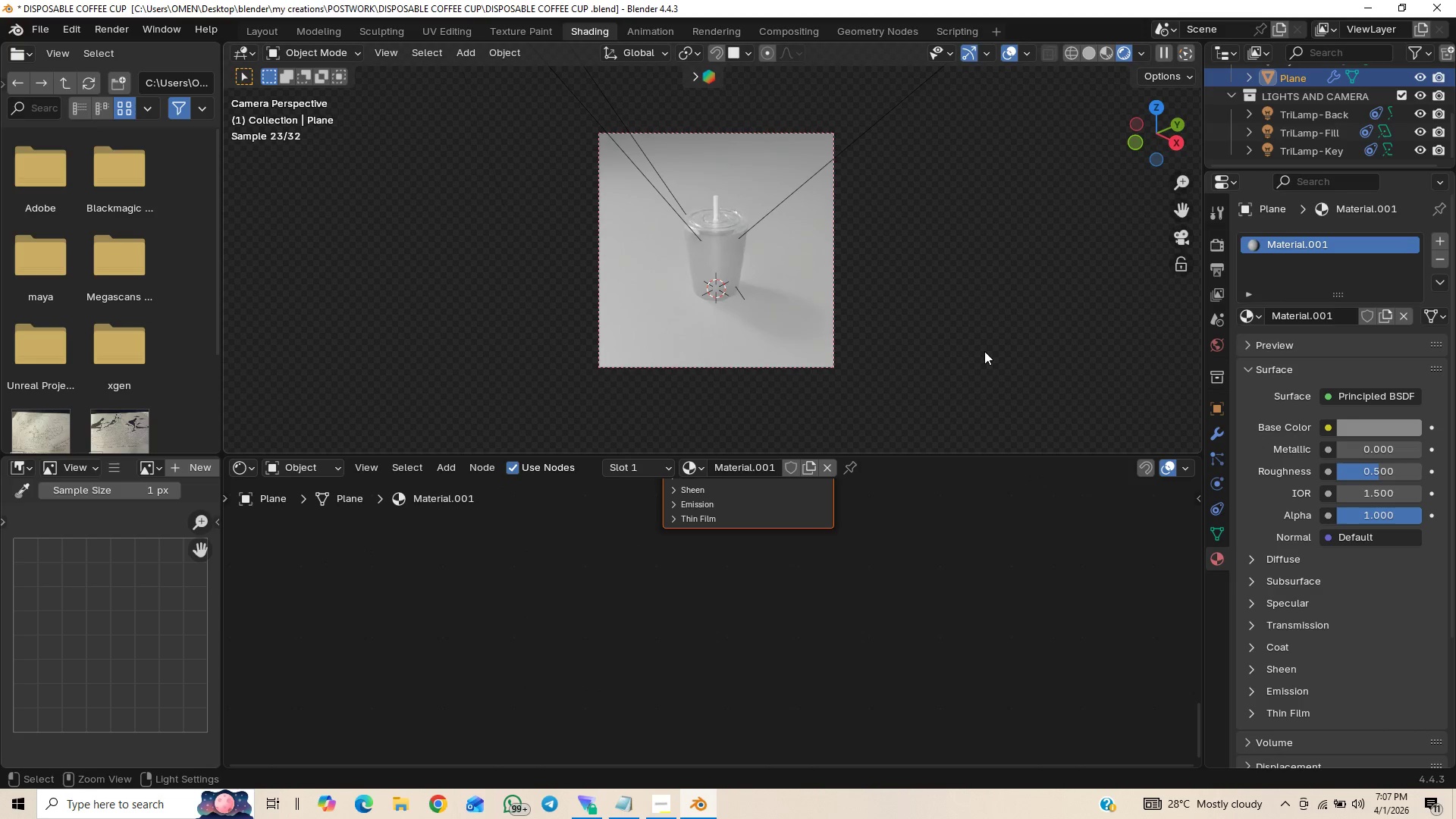 
key(Control+Z)
 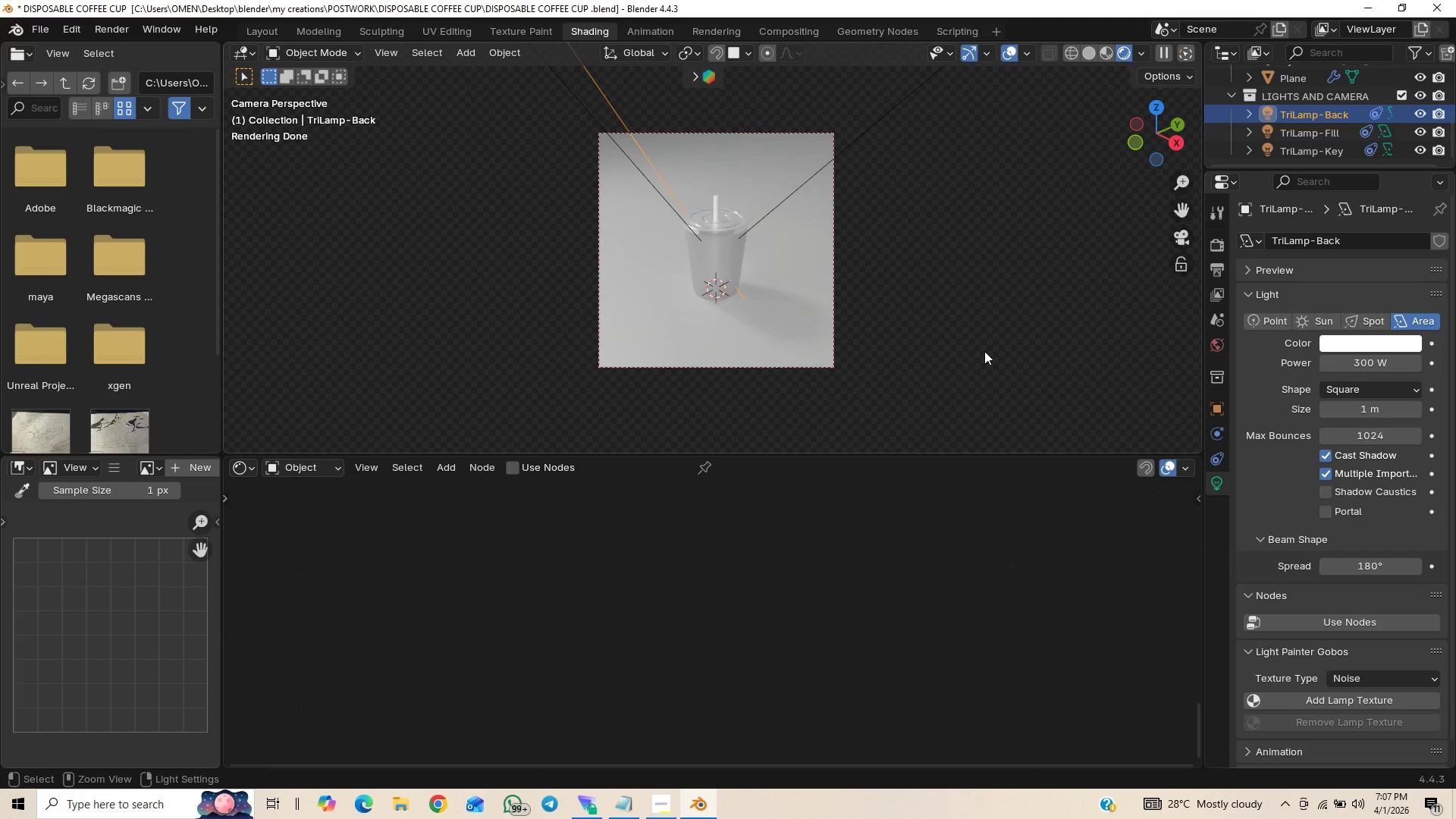 
key(Control+Z)
 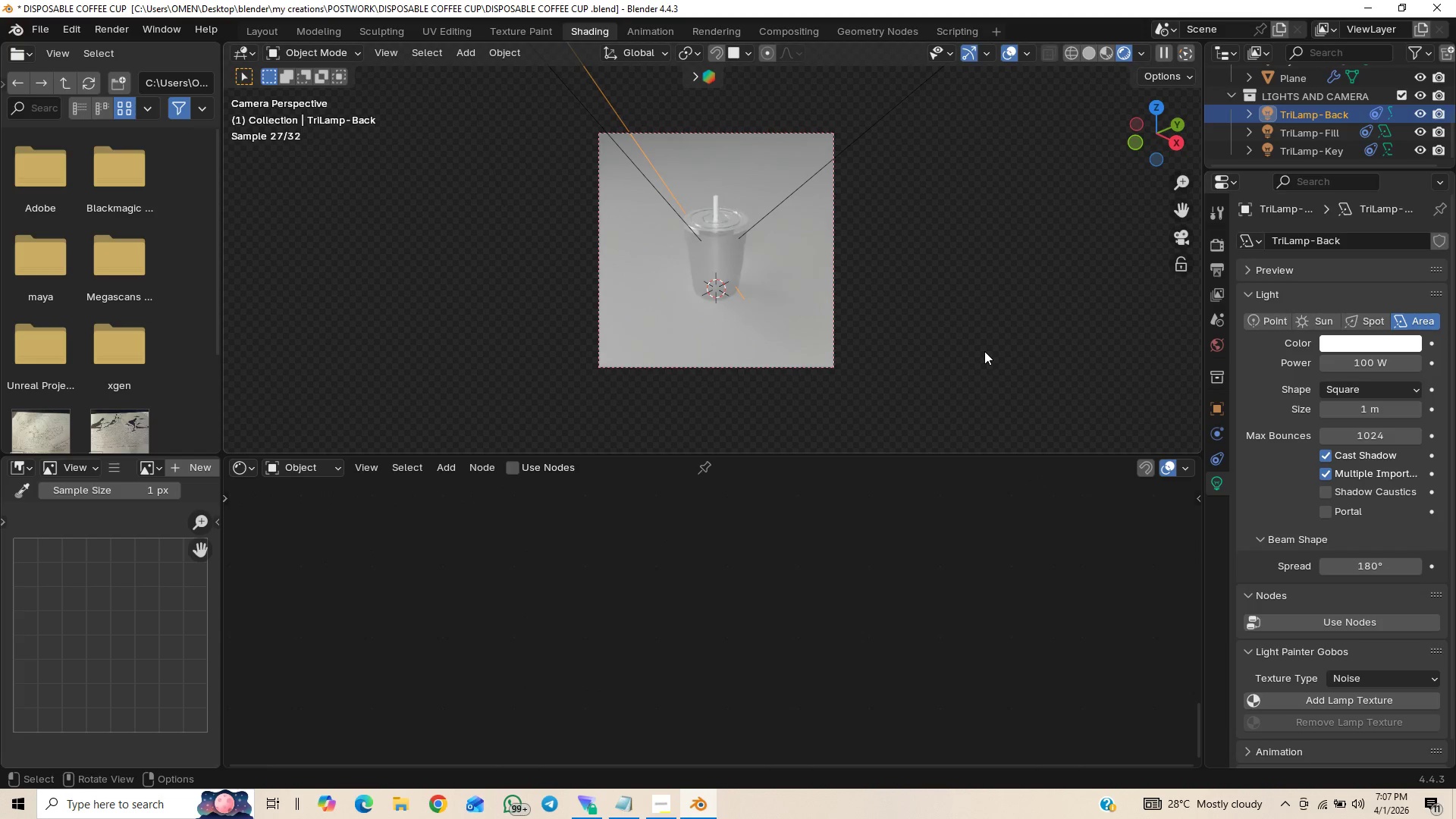 
scroll: coordinate [698, 337], scroll_direction: up, amount: 13.0
 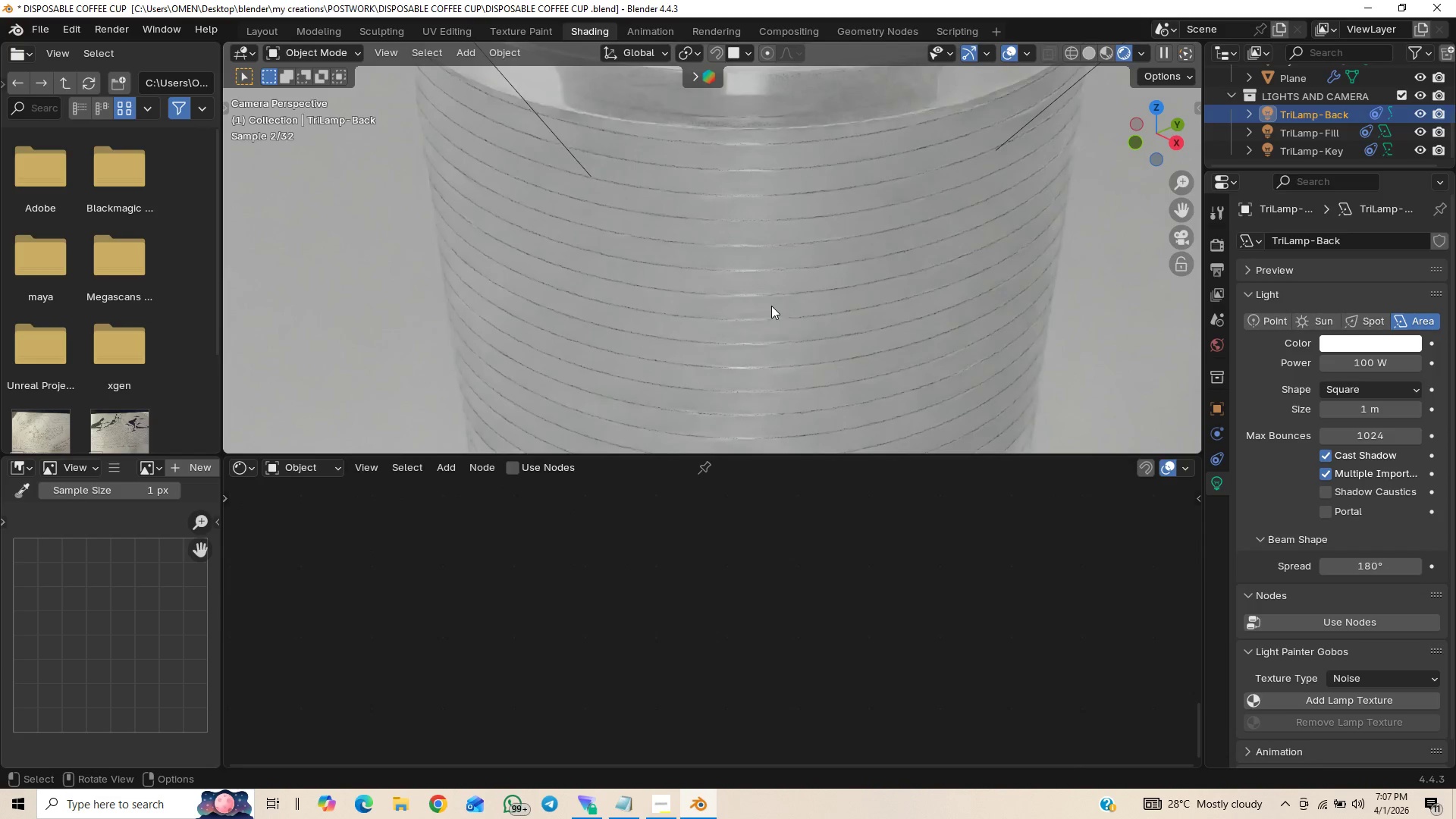 
scroll: coordinate [771, 306], scroll_direction: down, amount: 1.0
 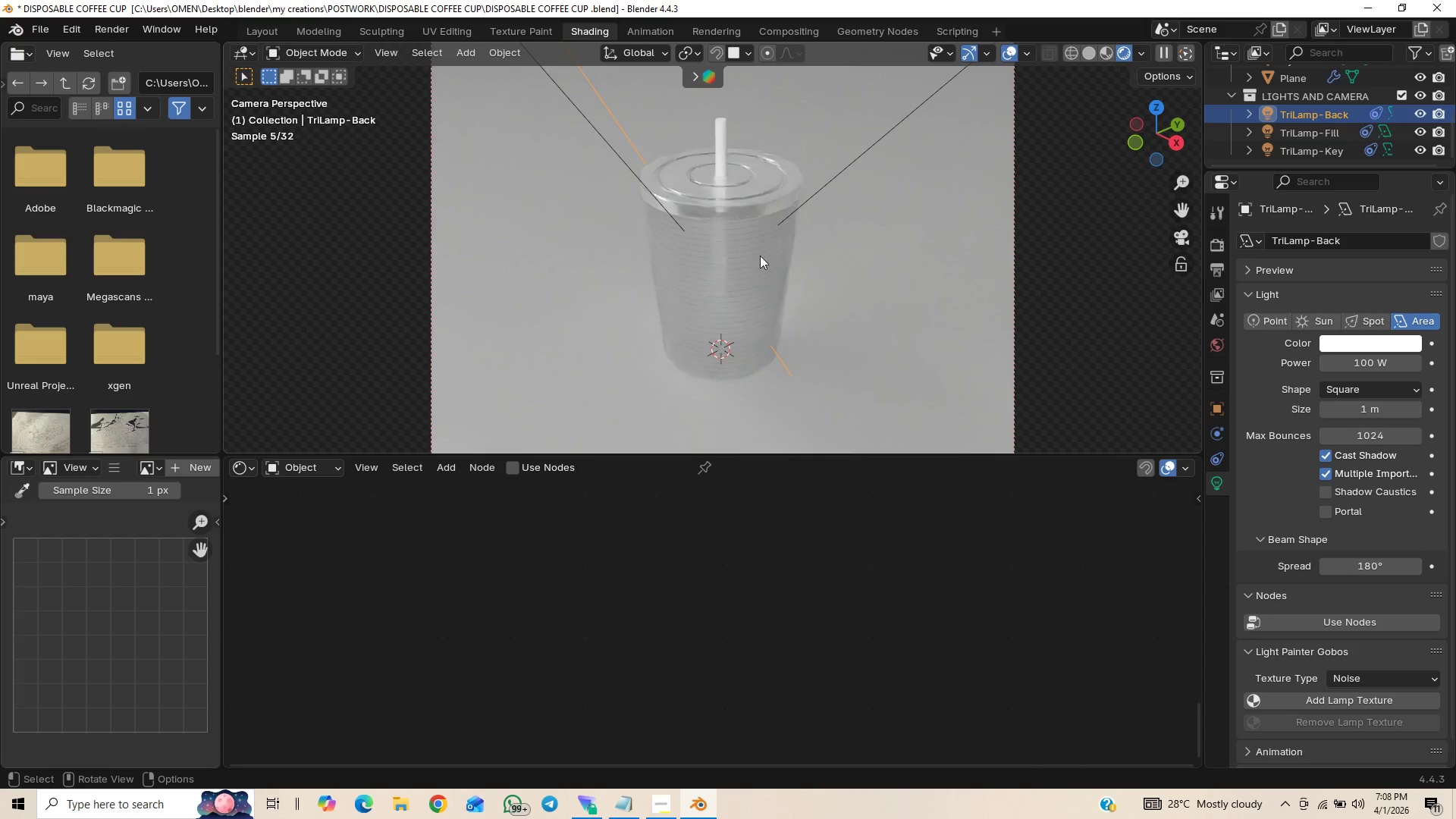 
left_click([973, 237])
 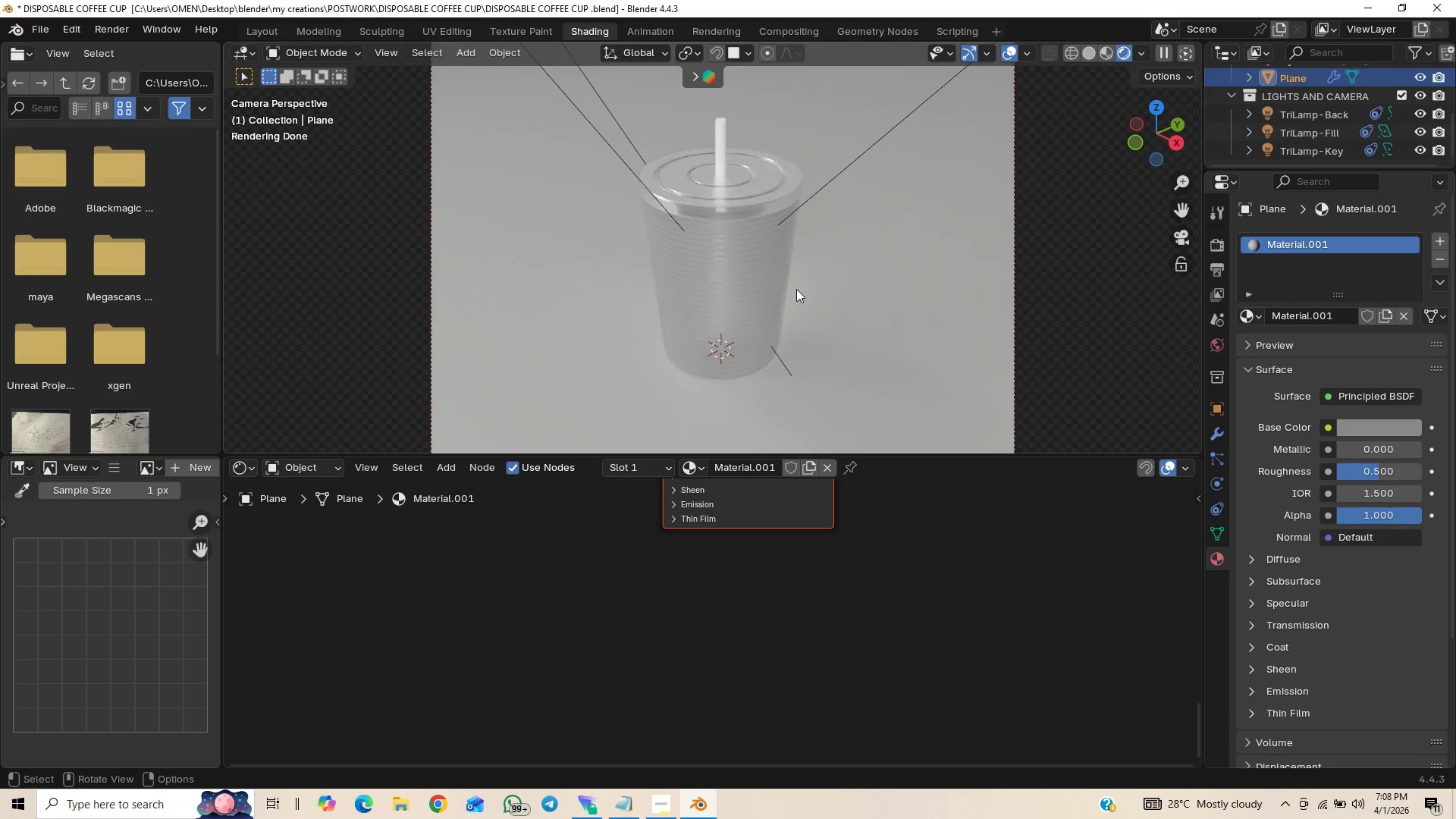 
left_click([774, 263])
 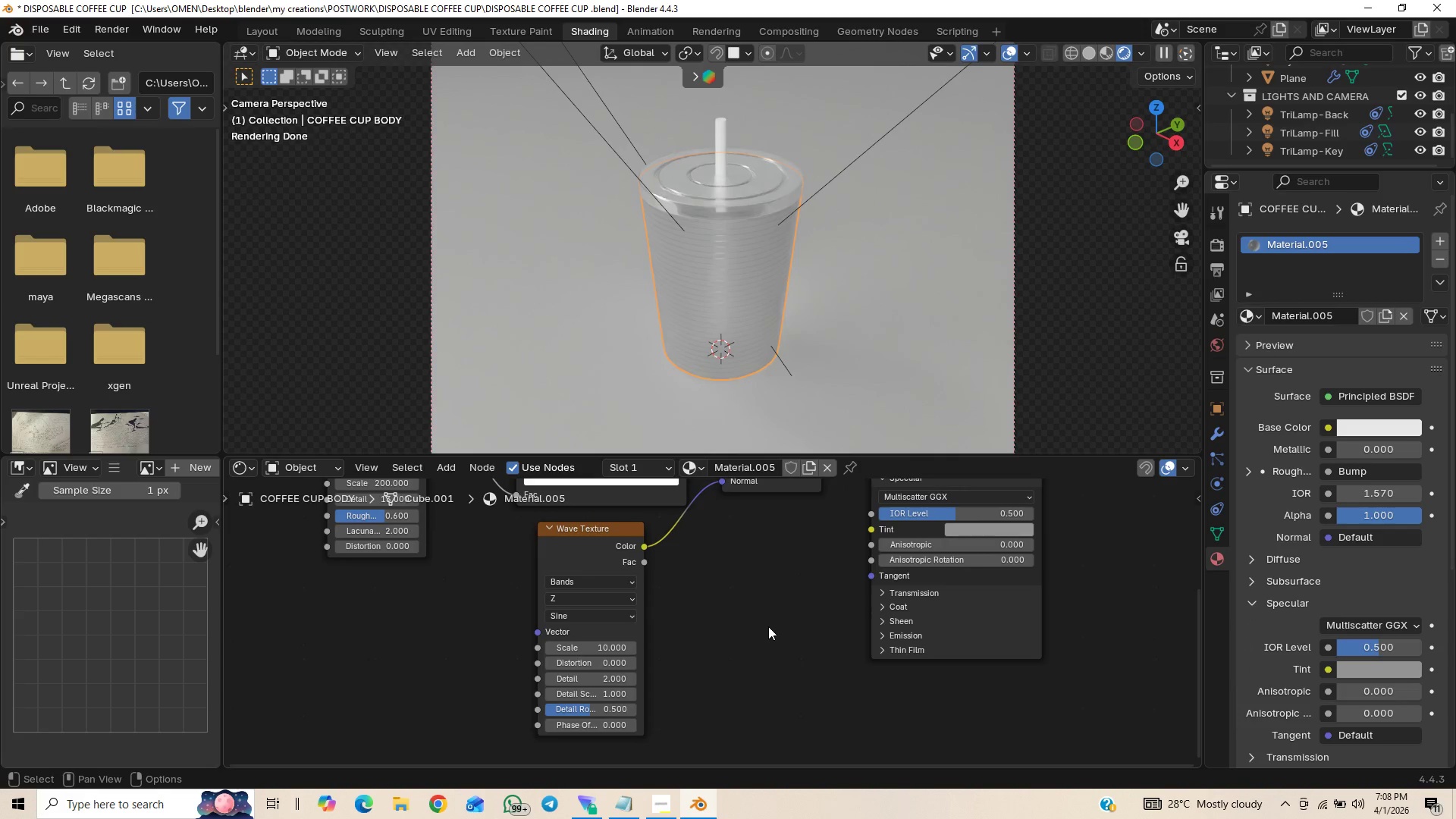 
scroll: coordinate [736, 613], scroll_direction: down, amount: 1.0
 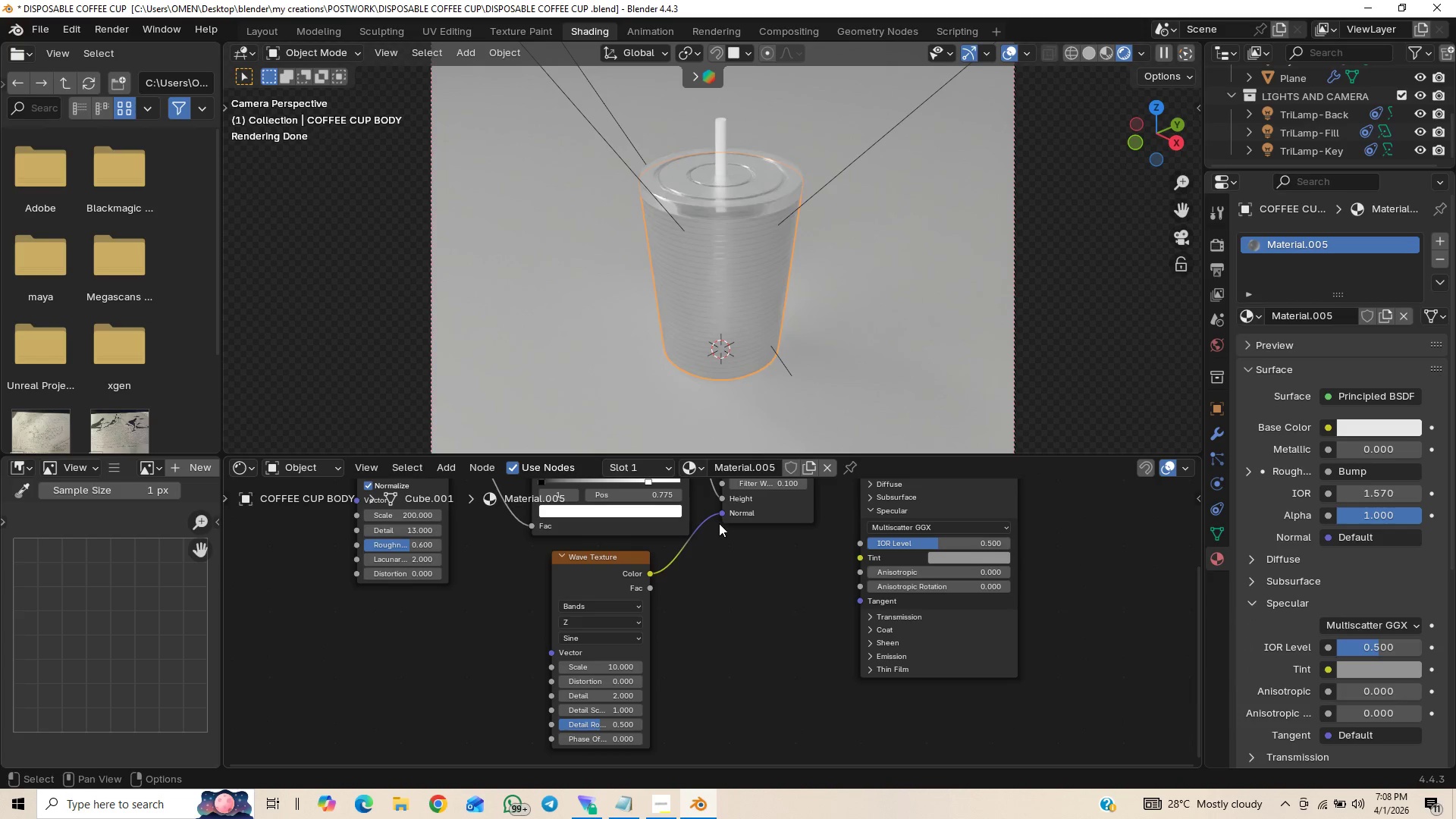 
left_click_drag(start_coordinate=[721, 514], to_coordinate=[707, 541])
 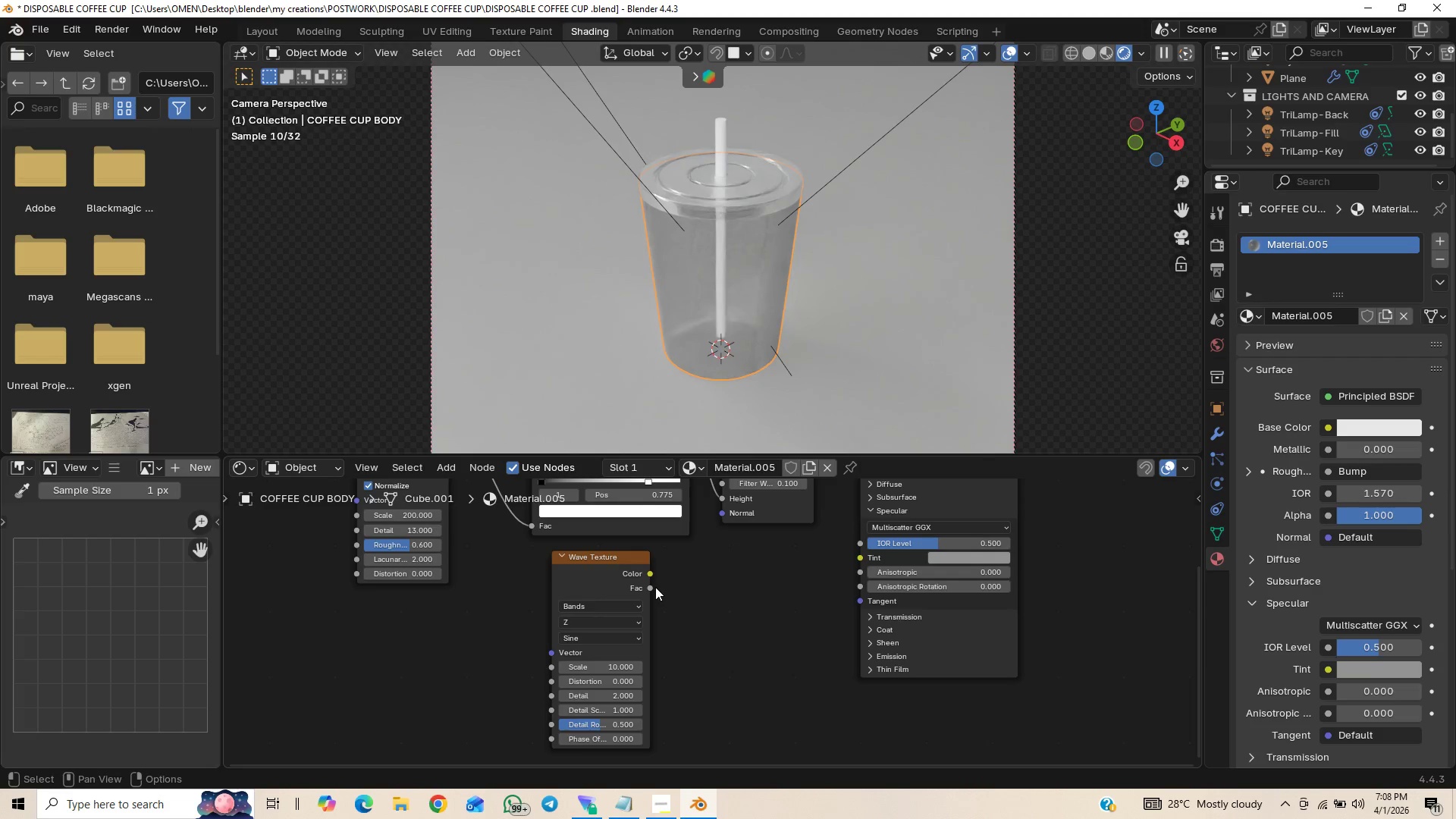 
left_click_drag(start_coordinate=[653, 588], to_coordinate=[714, 518])
 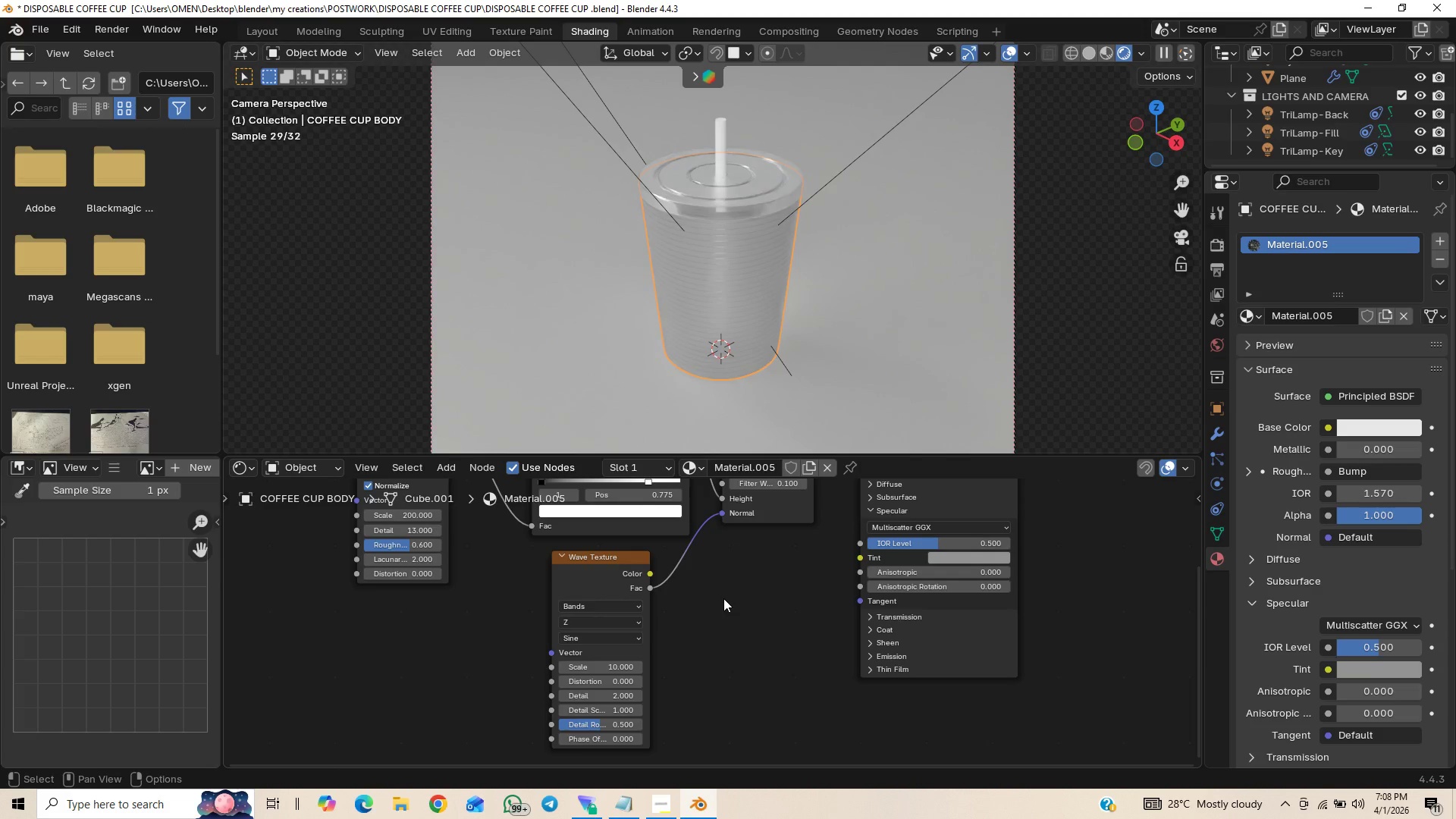 
wait(5.2)
 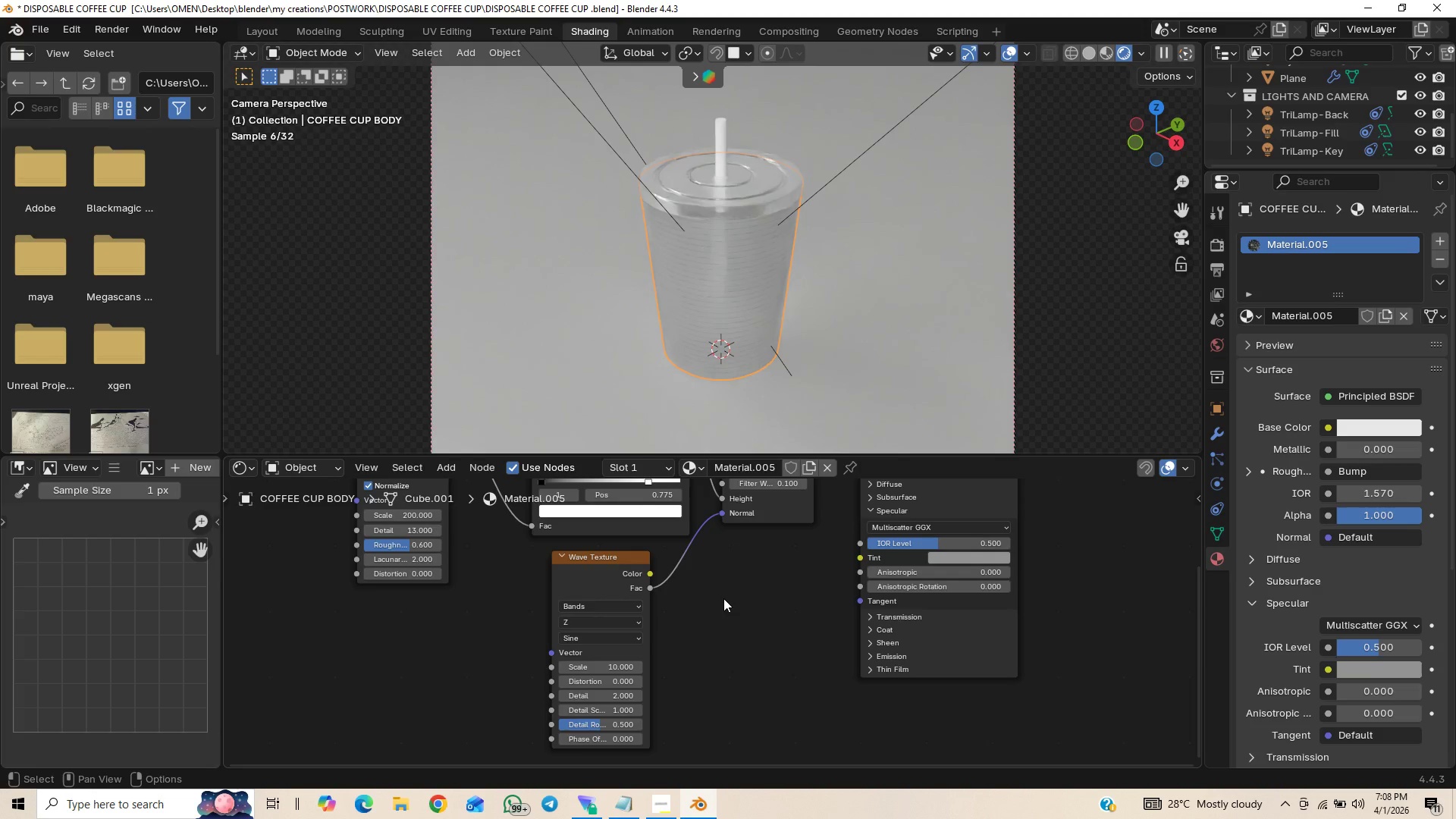 
left_click_drag(start_coordinate=[723, 510], to_coordinate=[702, 558])
 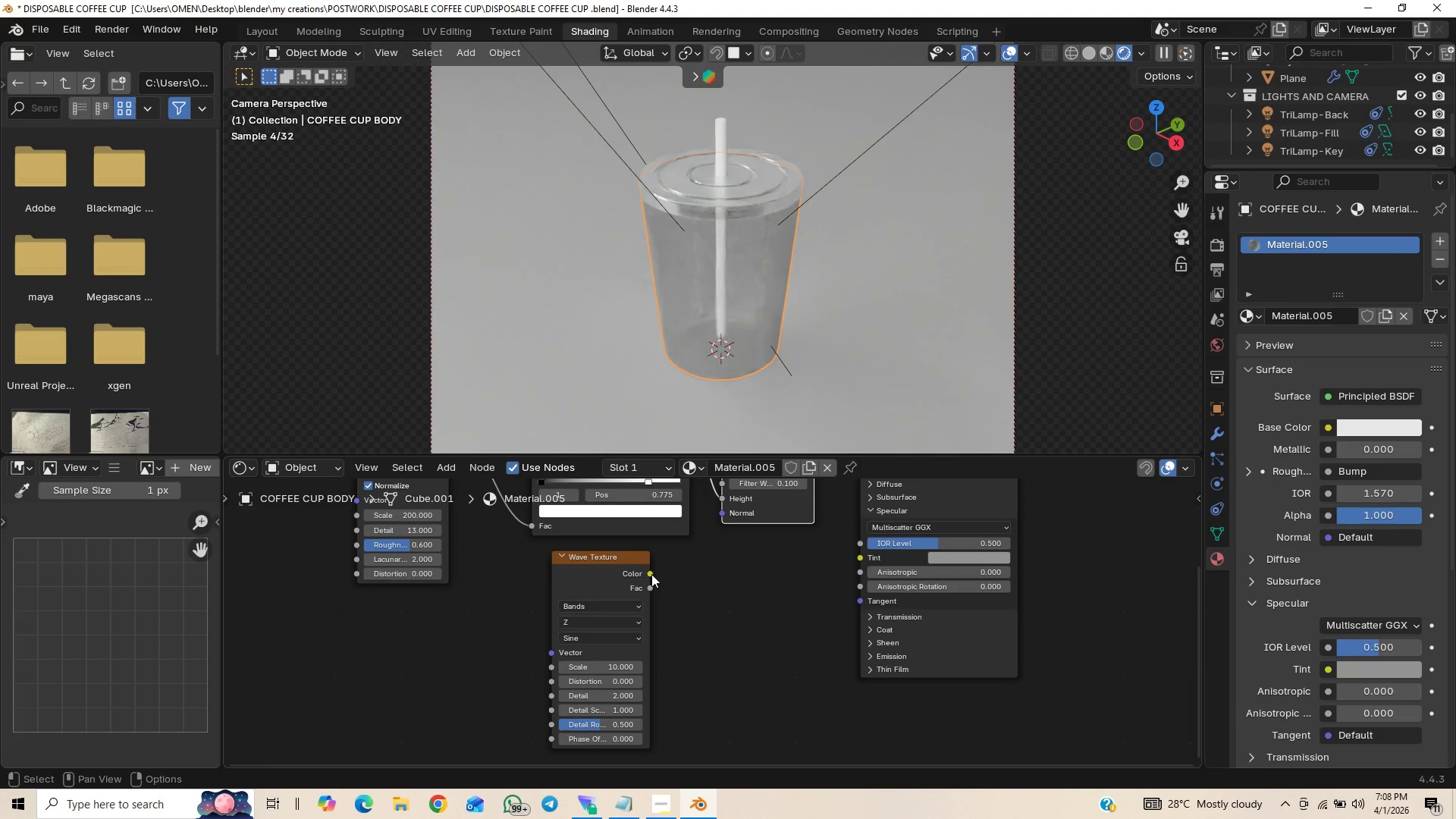 
left_click_drag(start_coordinate=[651, 574], to_coordinate=[714, 524])
 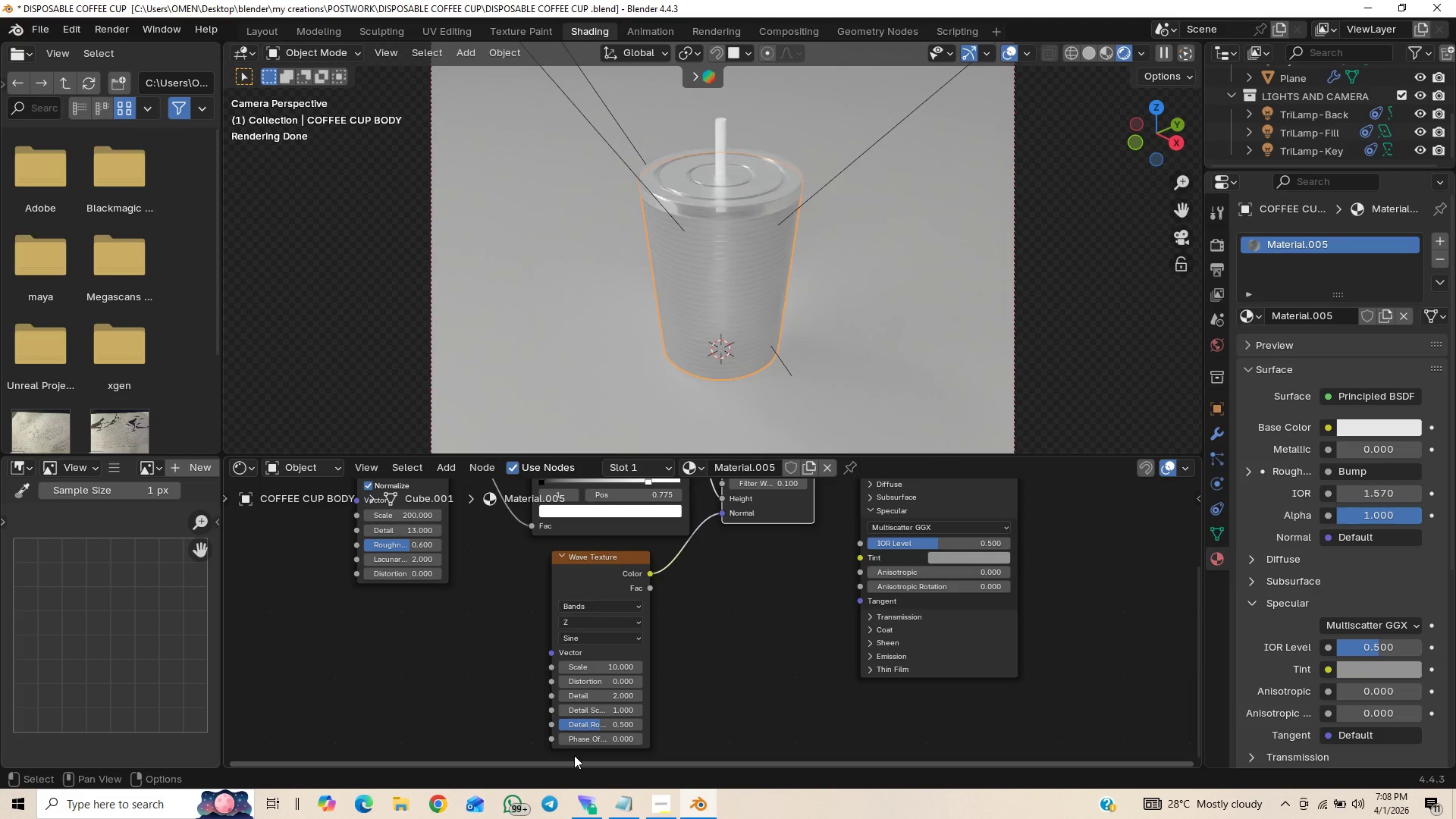 
wait(6.61)
 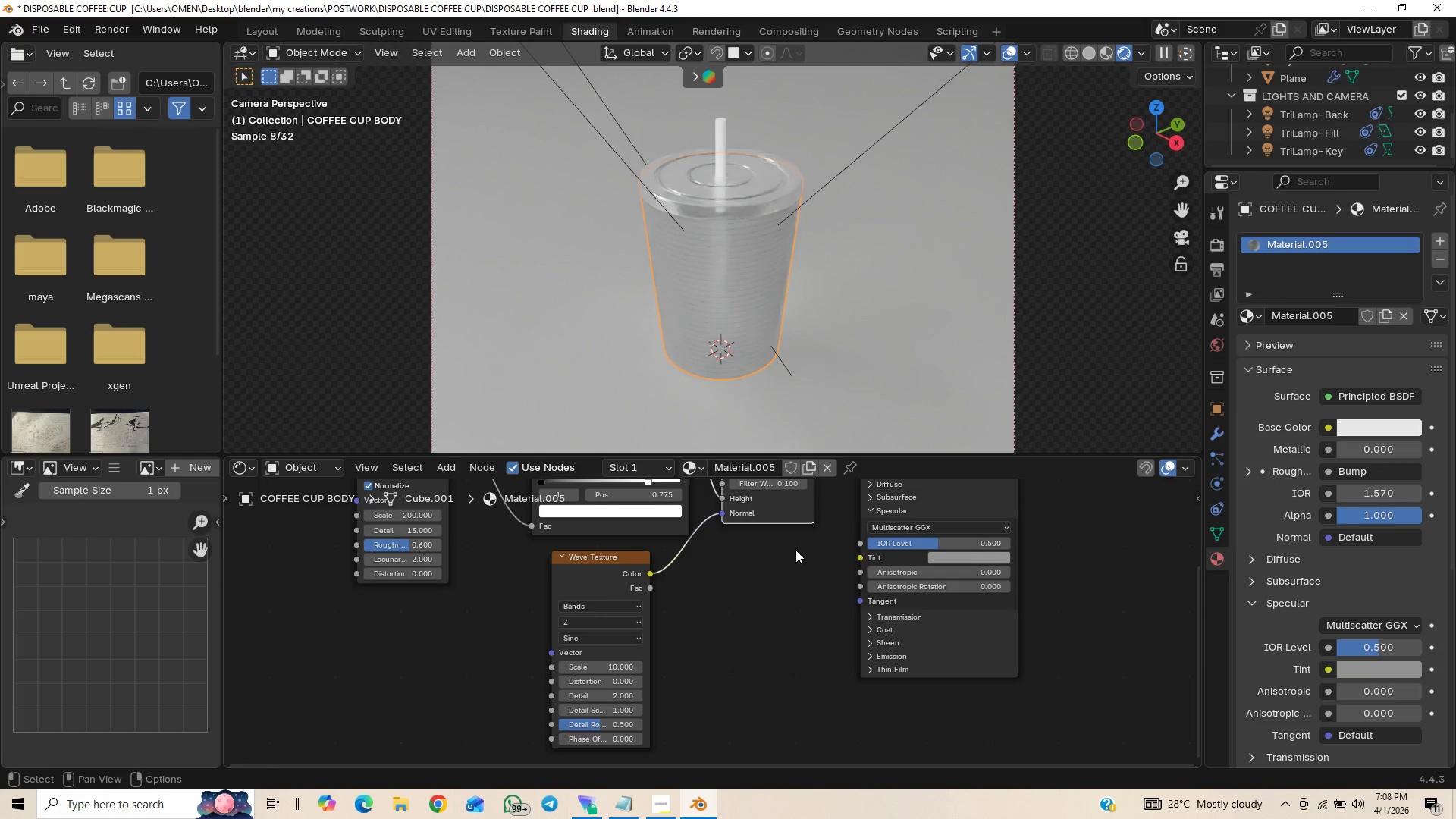 
left_click_drag(start_coordinate=[581, 738], to_coordinate=[705, 255])
 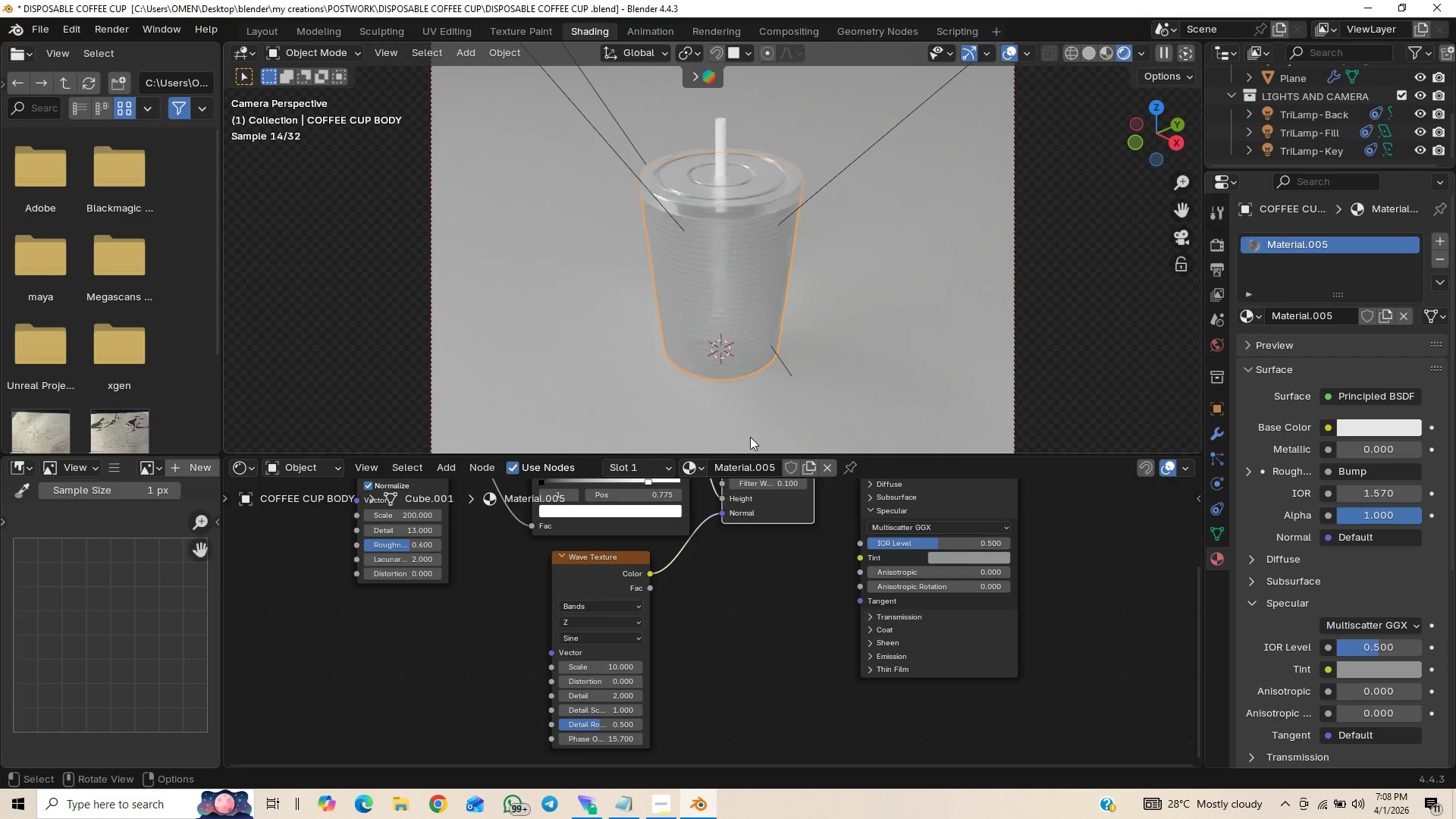 
scroll: coordinate [748, 395], scroll_direction: up, amount: 5.0
 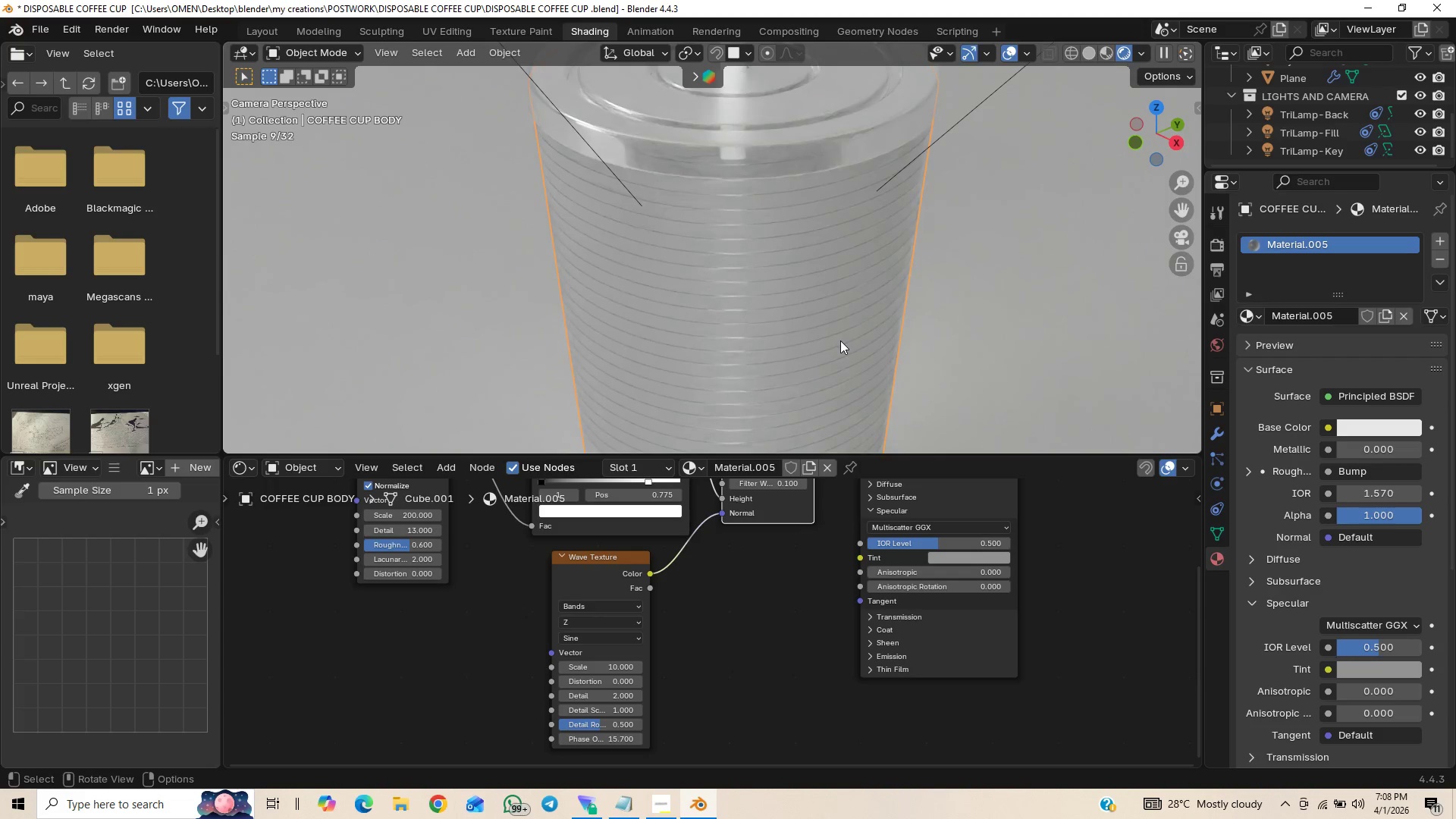 
scroll: coordinate [840, 340], scroll_direction: down, amount: 2.0
 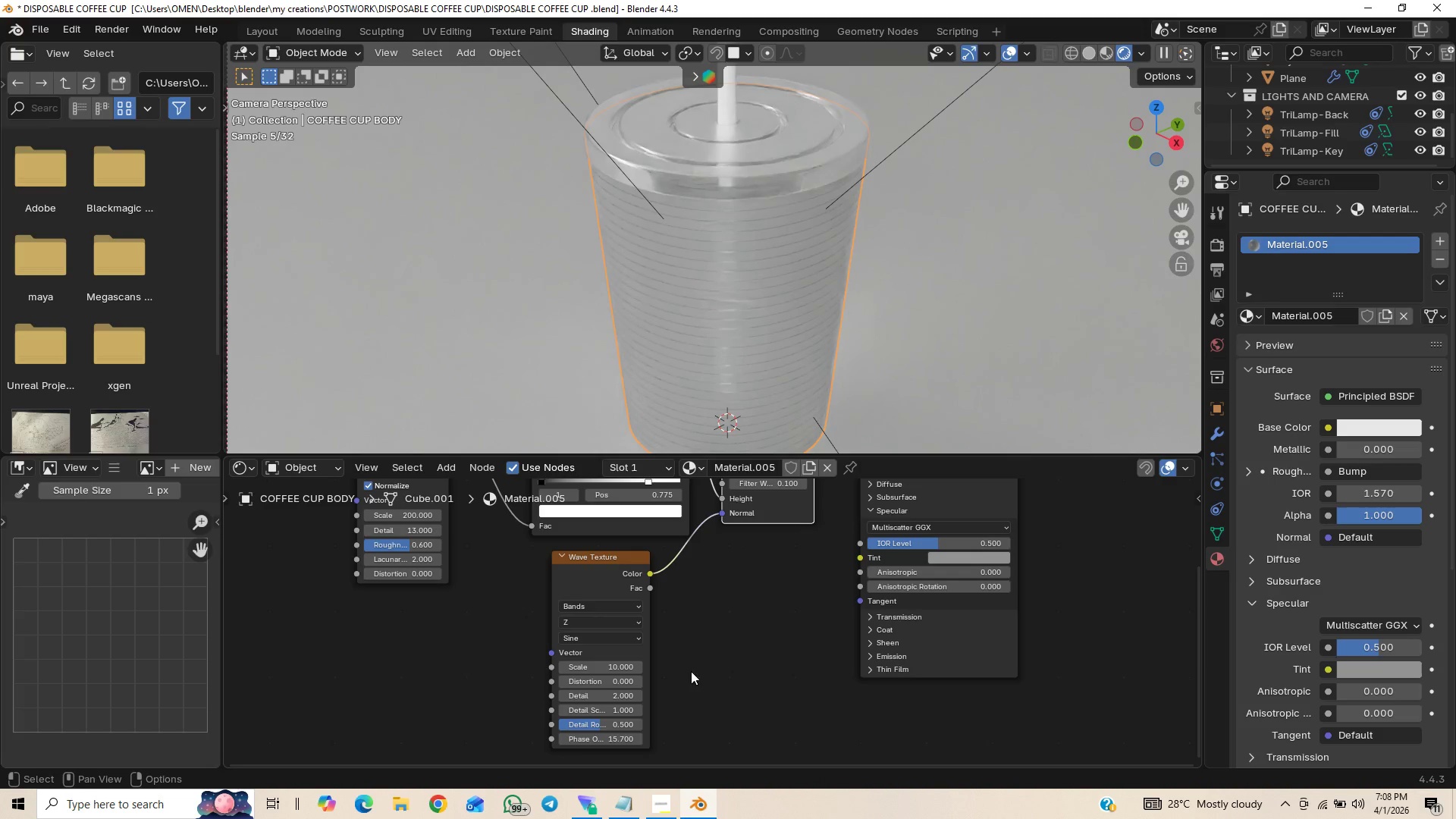 
key(Control+Z)
 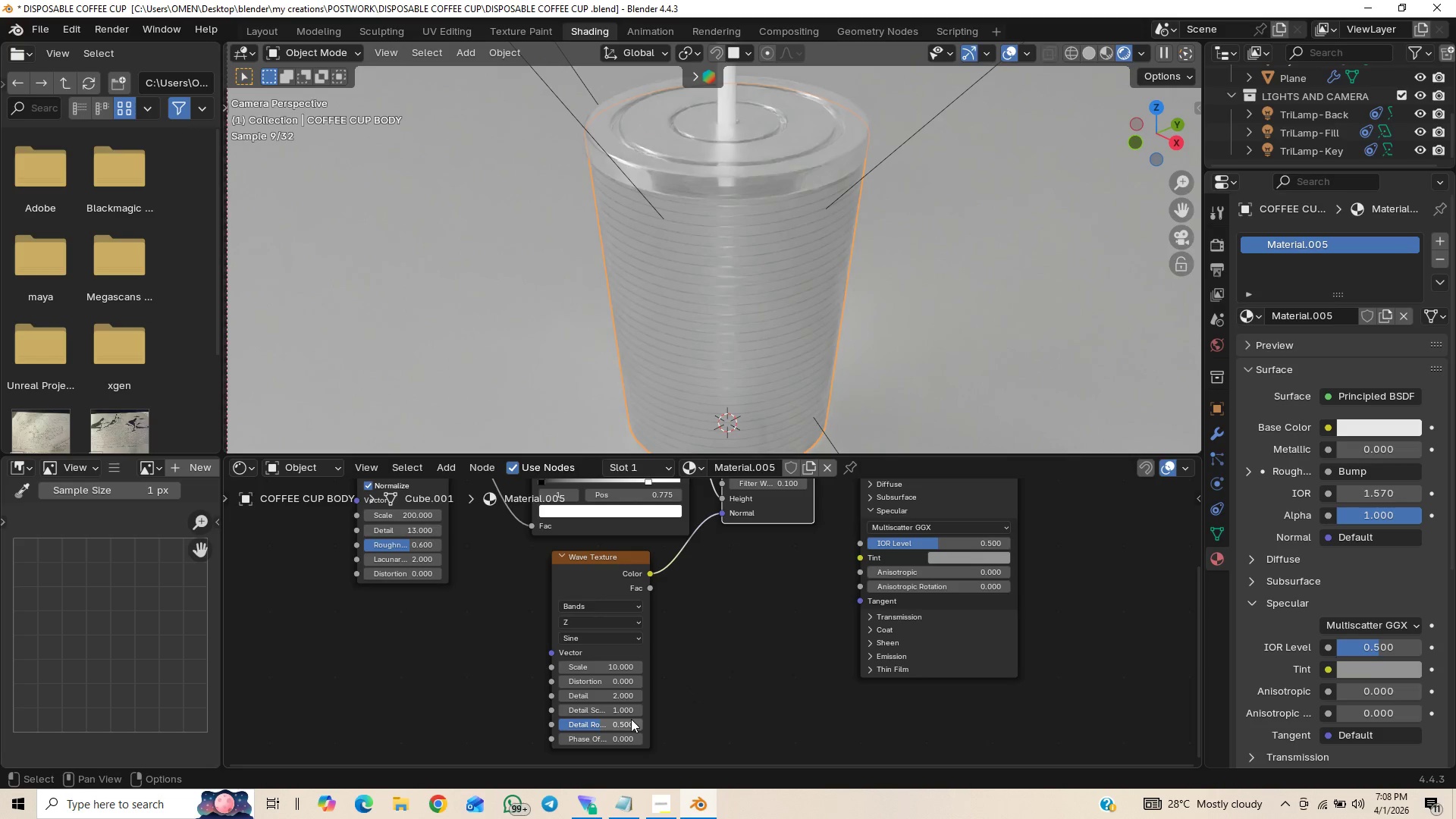 
left_click_drag(start_coordinate=[600, 723], to_coordinate=[648, 237])
 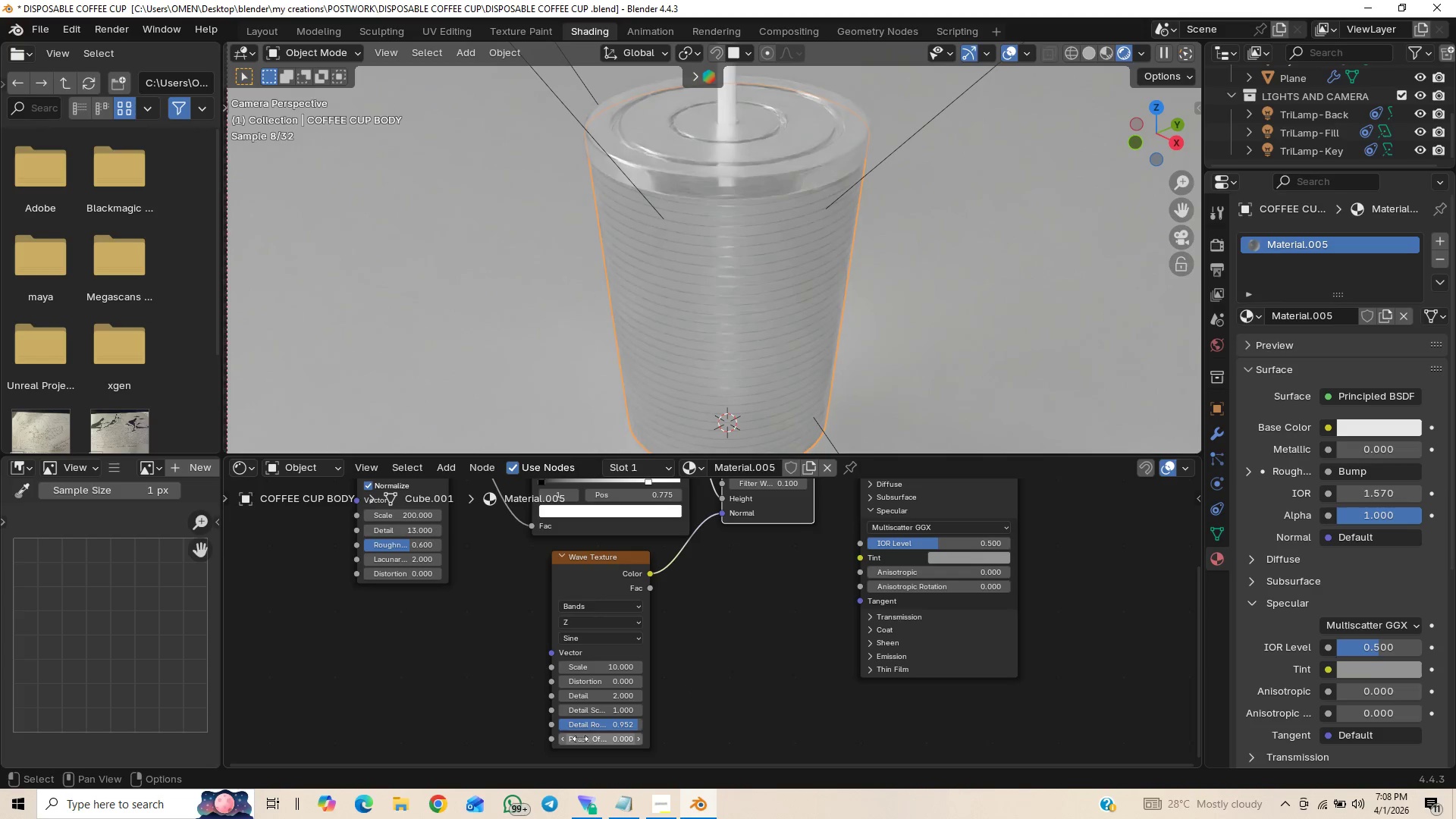 
left_click_drag(start_coordinate=[590, 729], to_coordinate=[502, 255])
 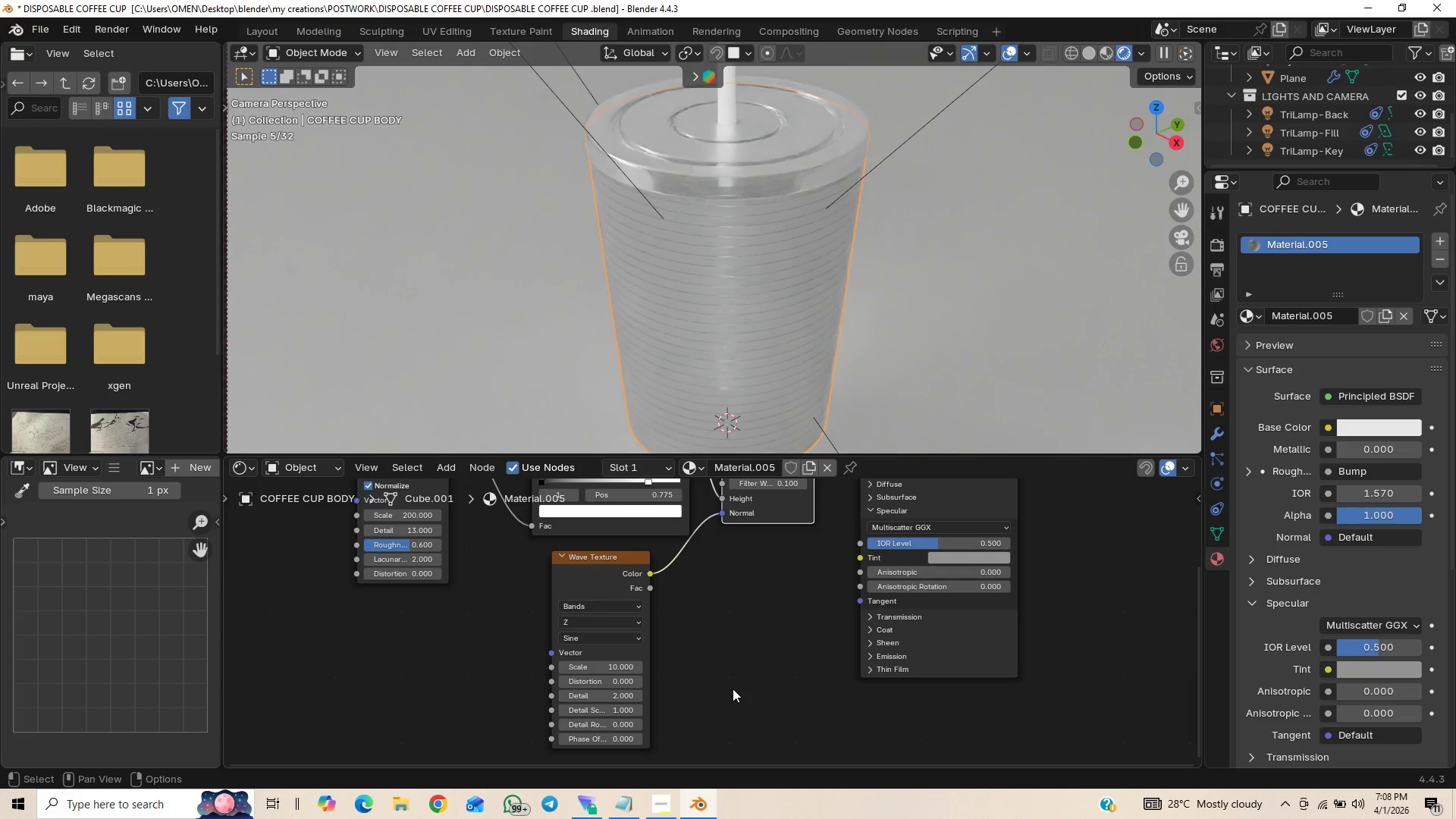 
key(Control+Z)
 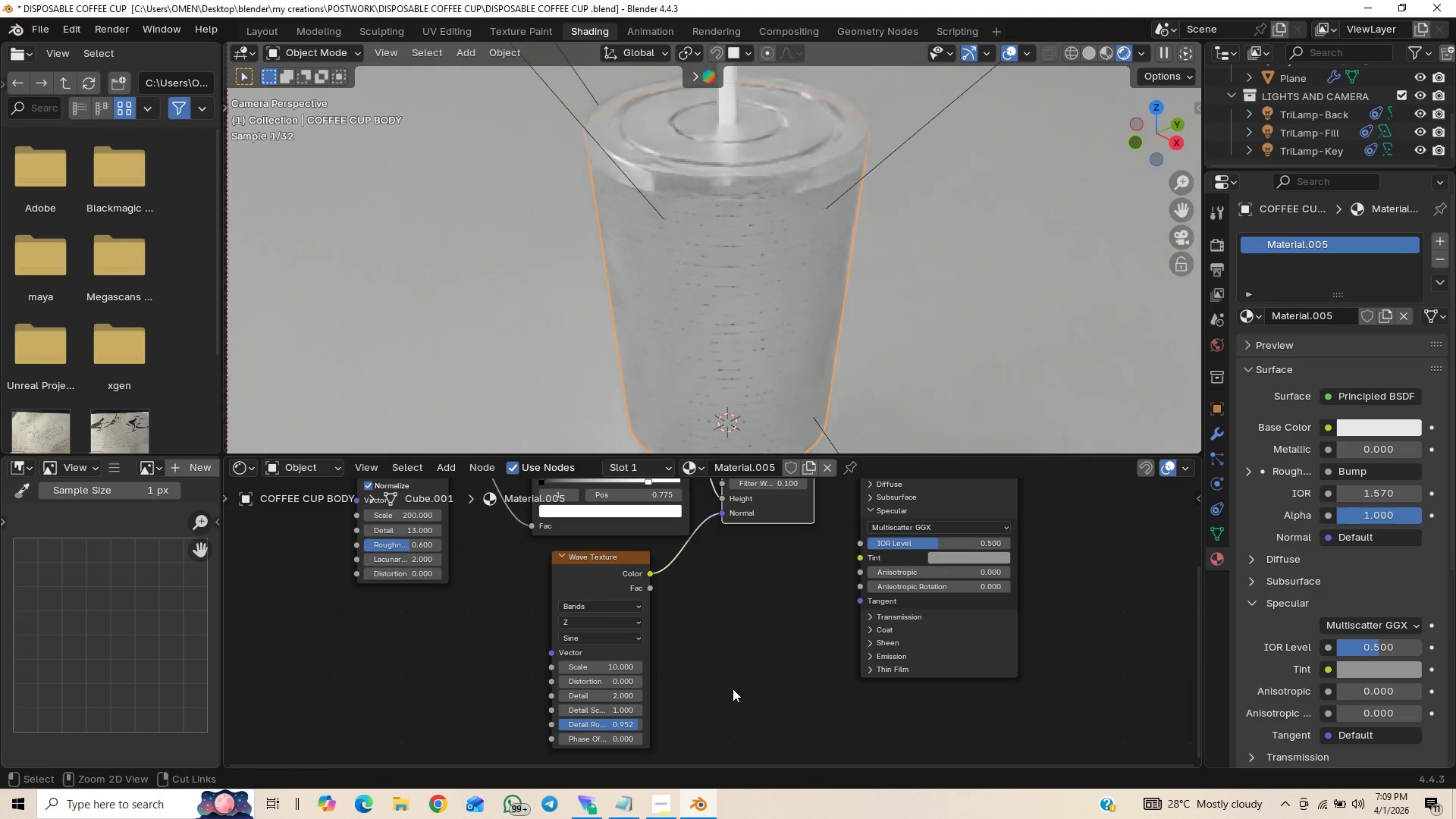 
key(Control+Z)
 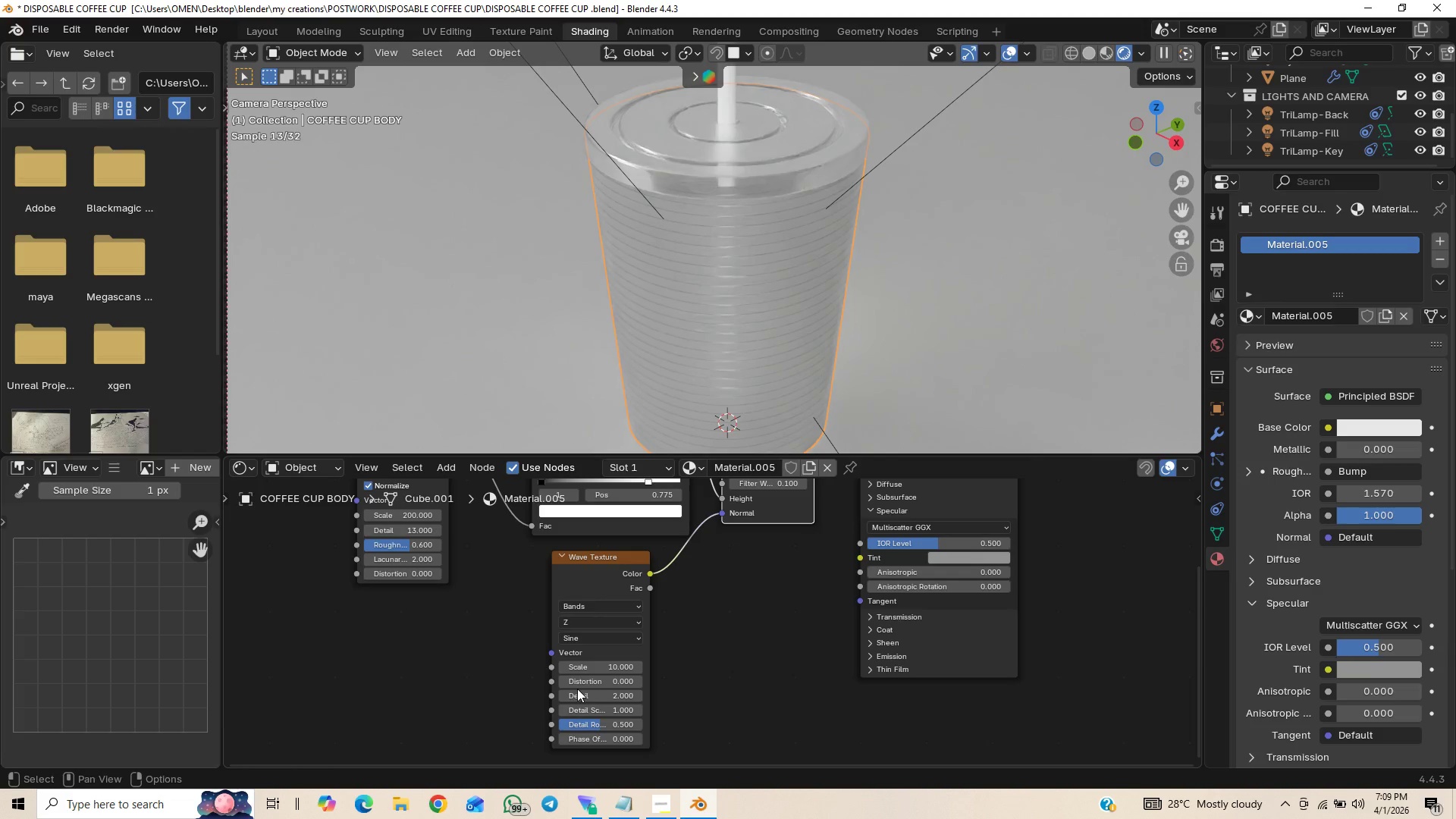 
wait(6.75)
 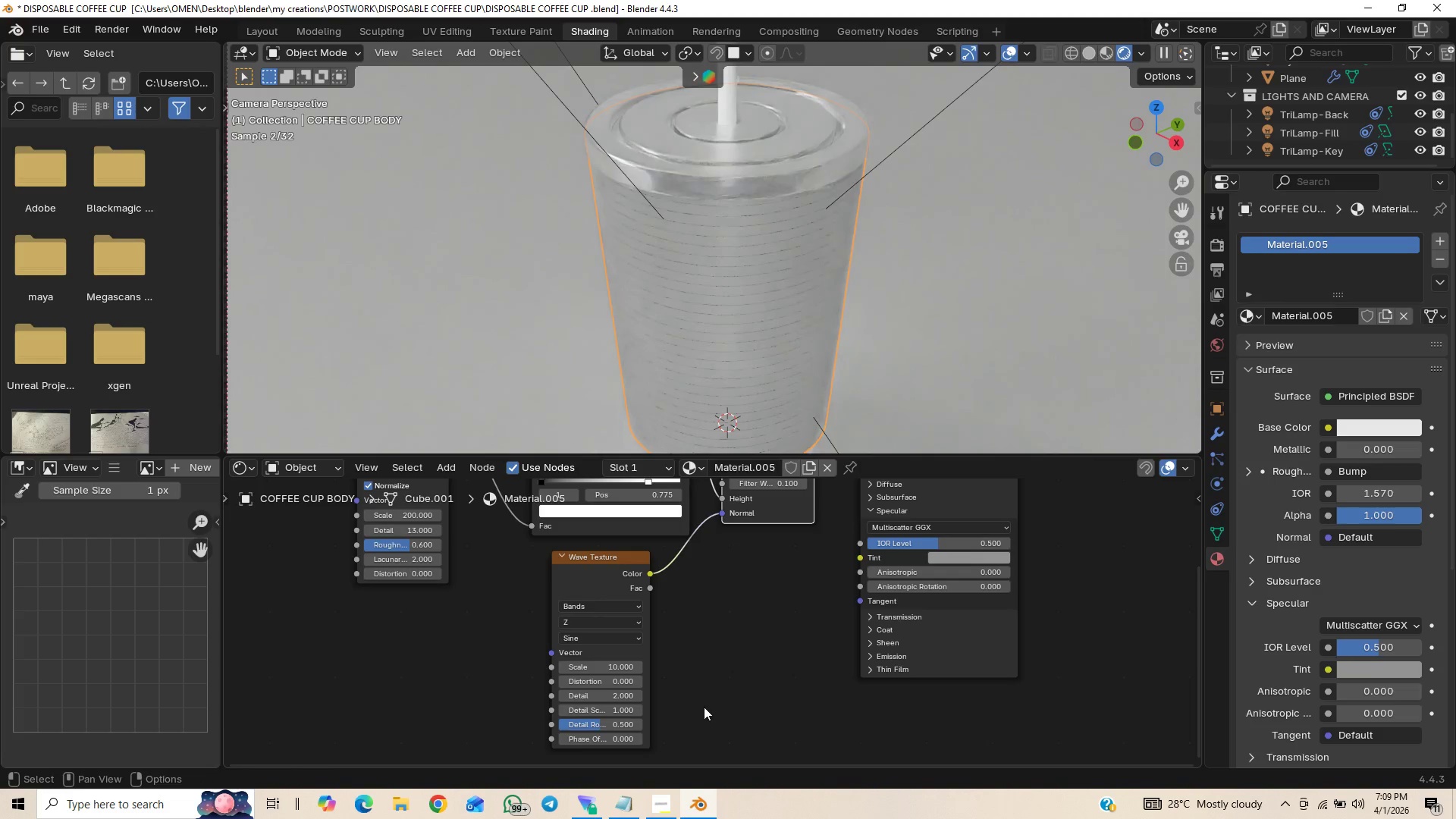 
left_click_drag(start_coordinate=[585, 682], to_coordinate=[711, 209])
 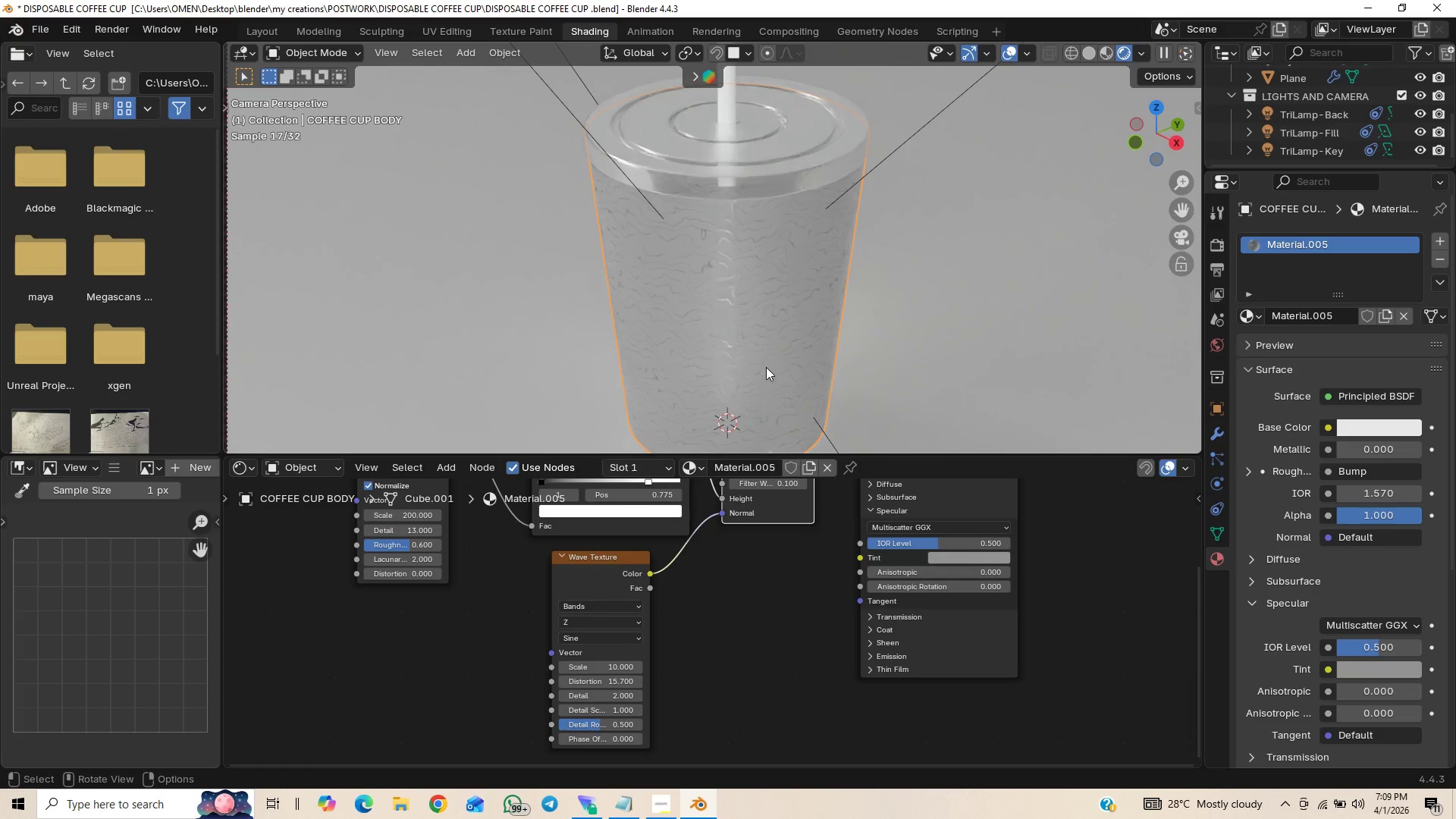 
wait(6.02)
 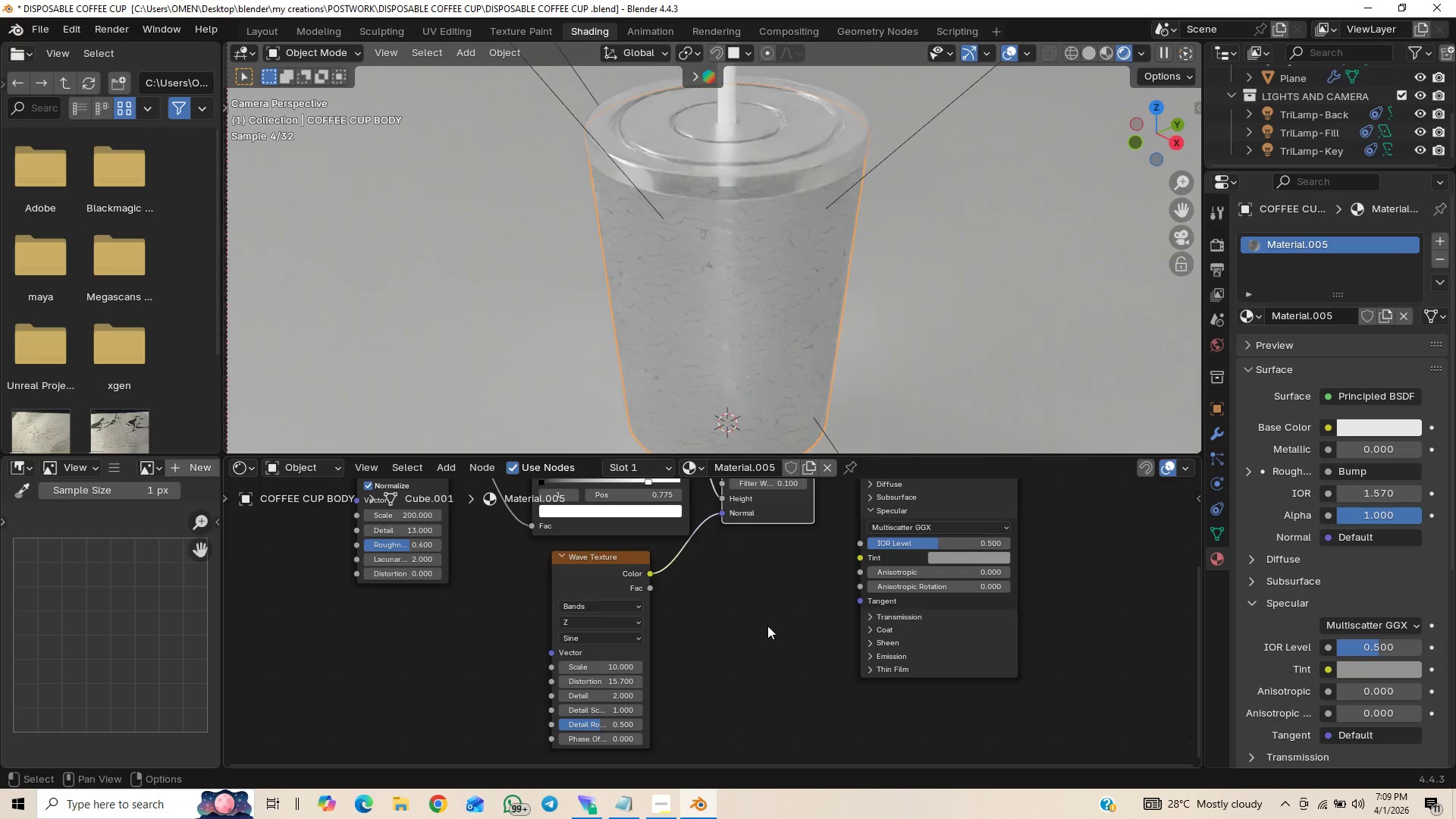 
scroll: coordinate [757, 383], scroll_direction: down, amount: 1.0
 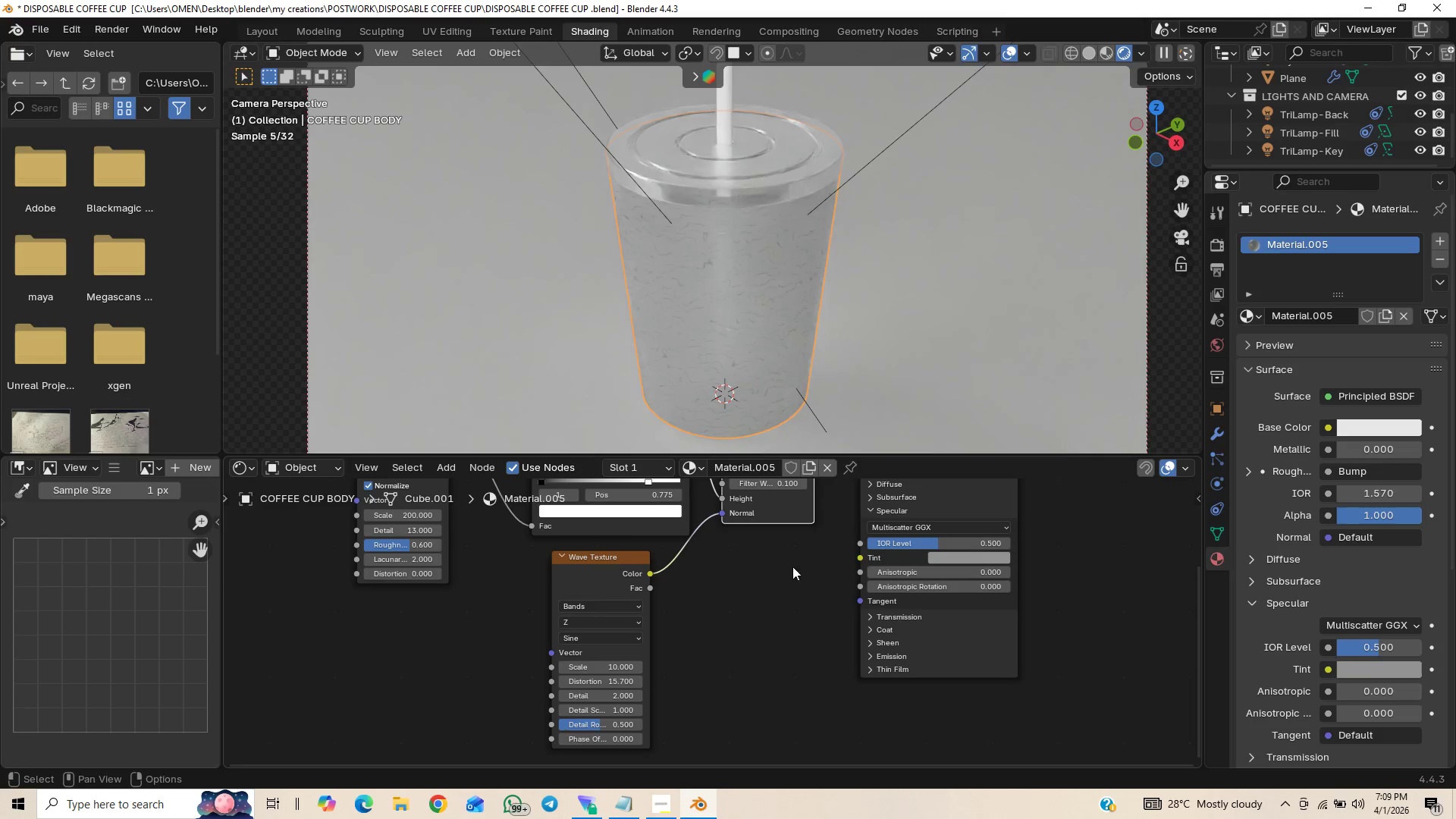 
key(Control+Z)
 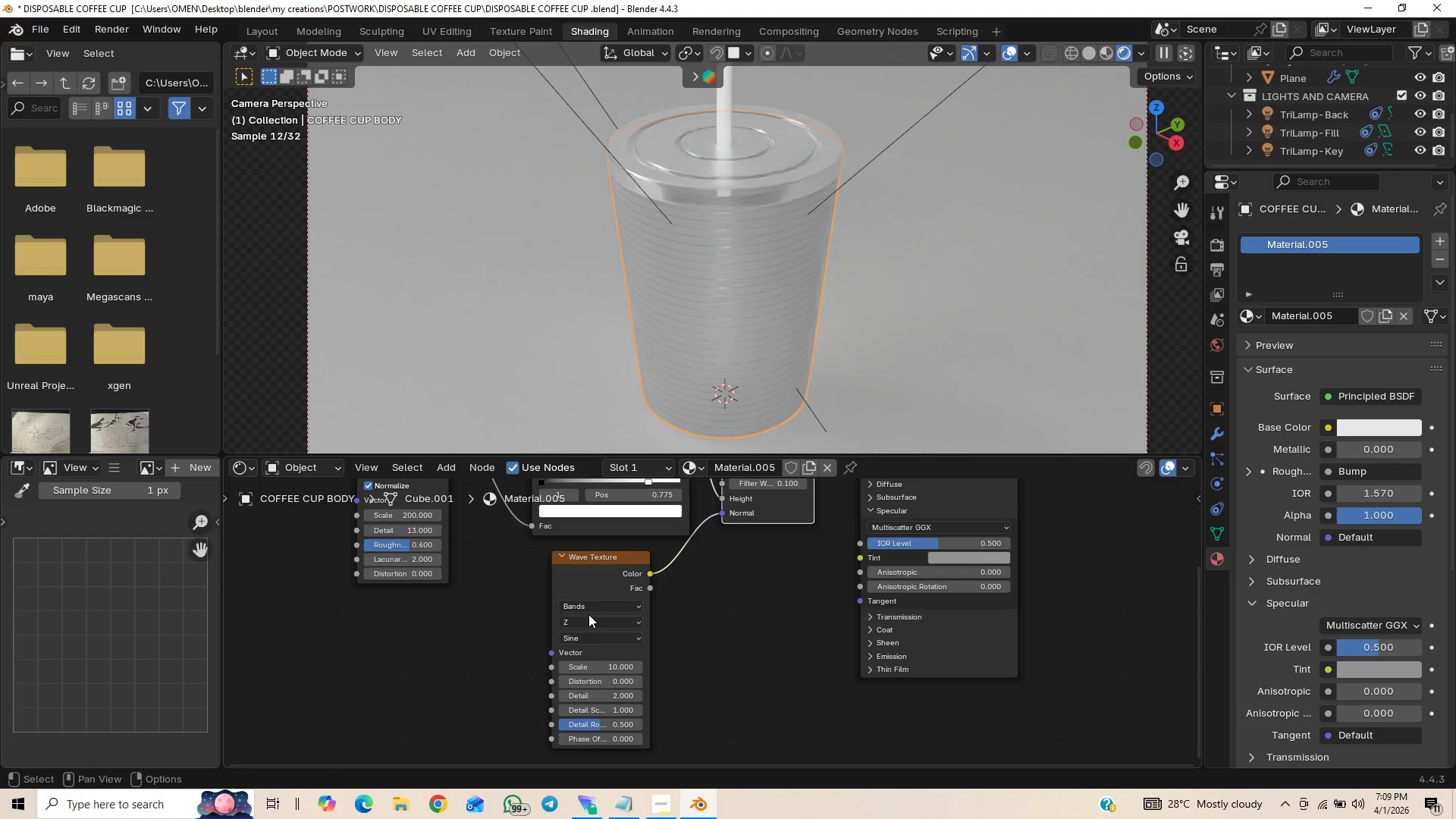 
hold_key(key=ControlLeft, duration=1.5)
 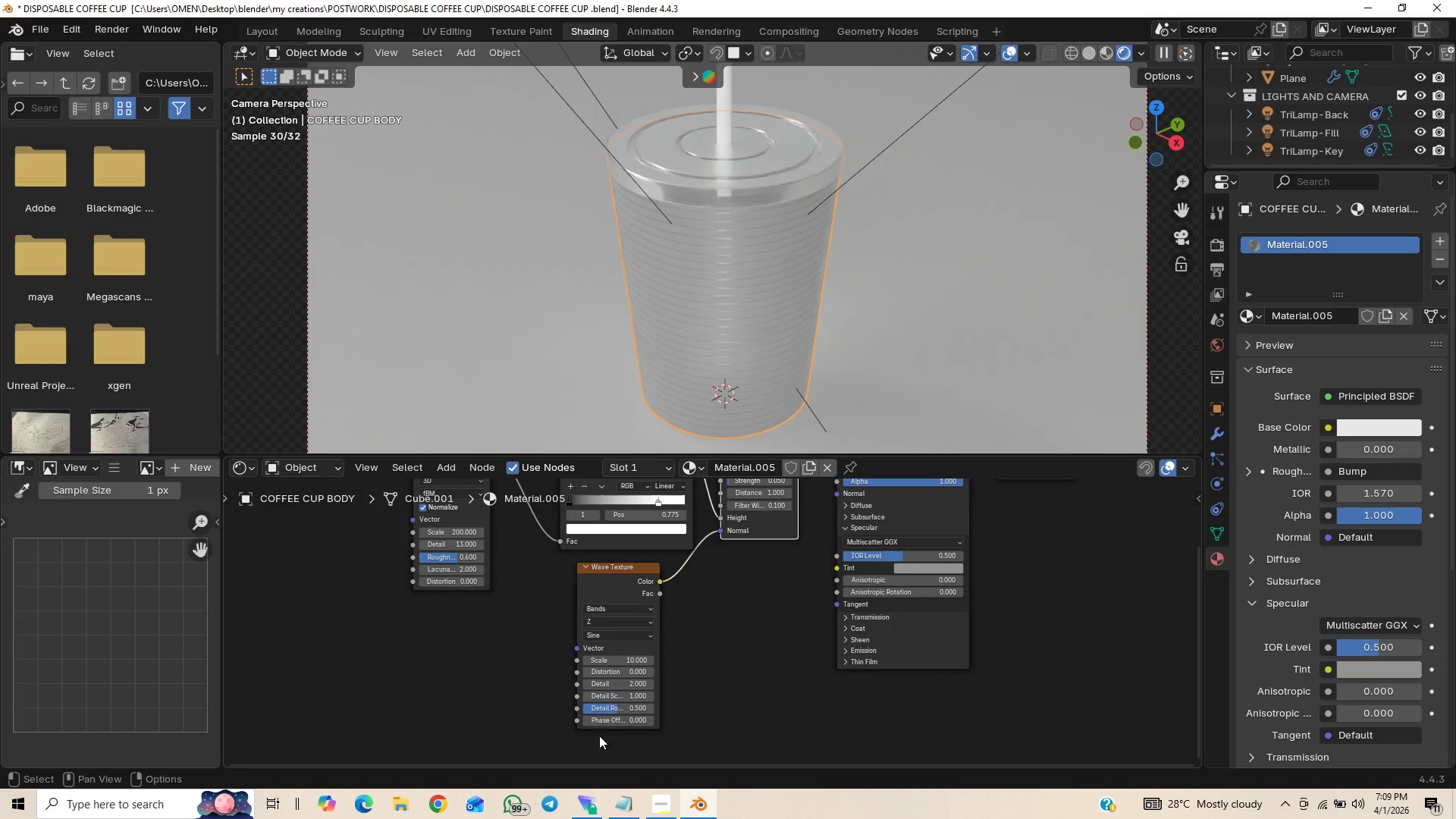 
hold_key(key=ControlLeft, duration=0.64)
 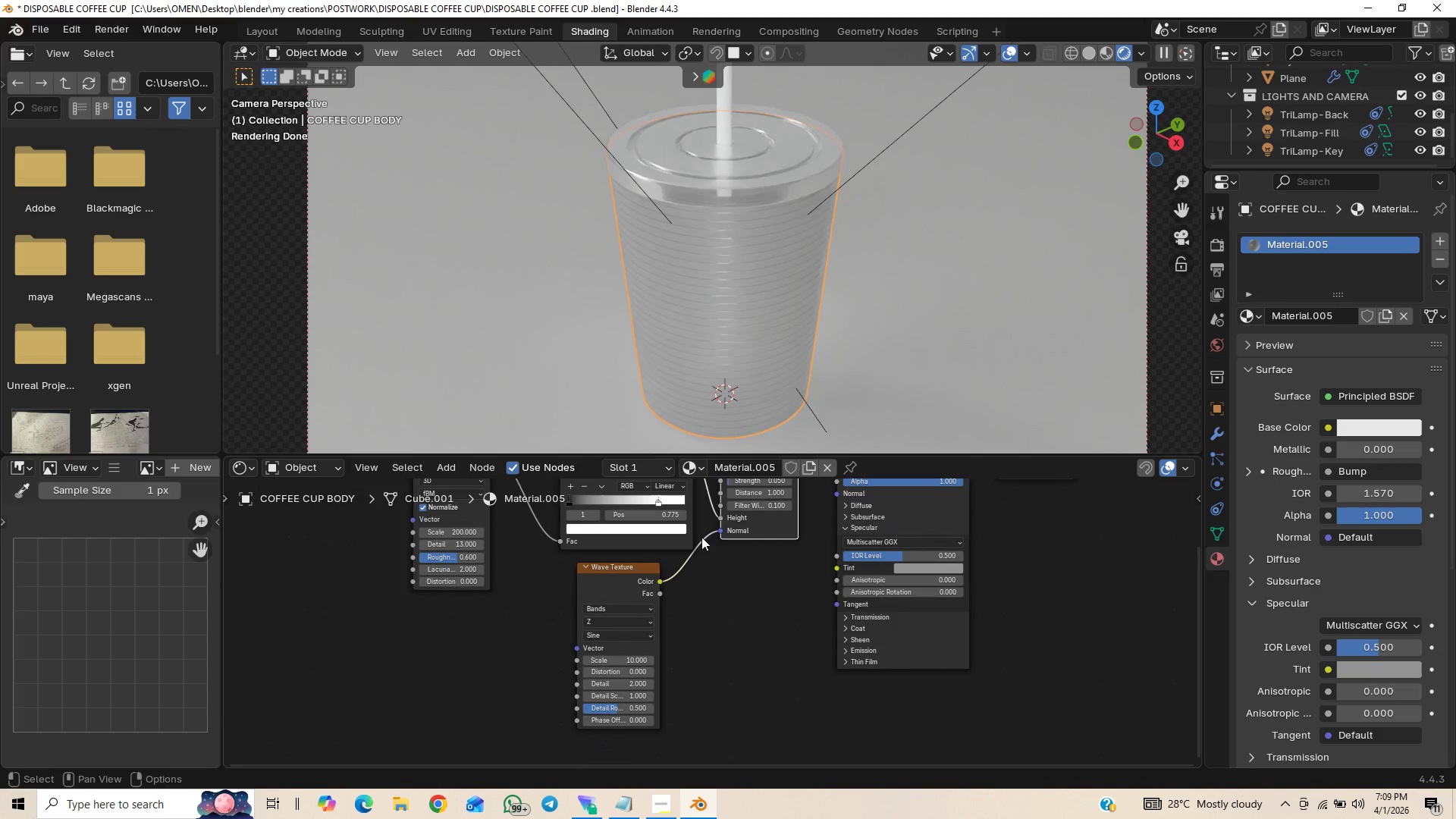 
hold_key(key=ControlLeft, duration=7.09)
left_click_drag(start_coordinate=[720, 531], to_coordinate=[723, 519])
 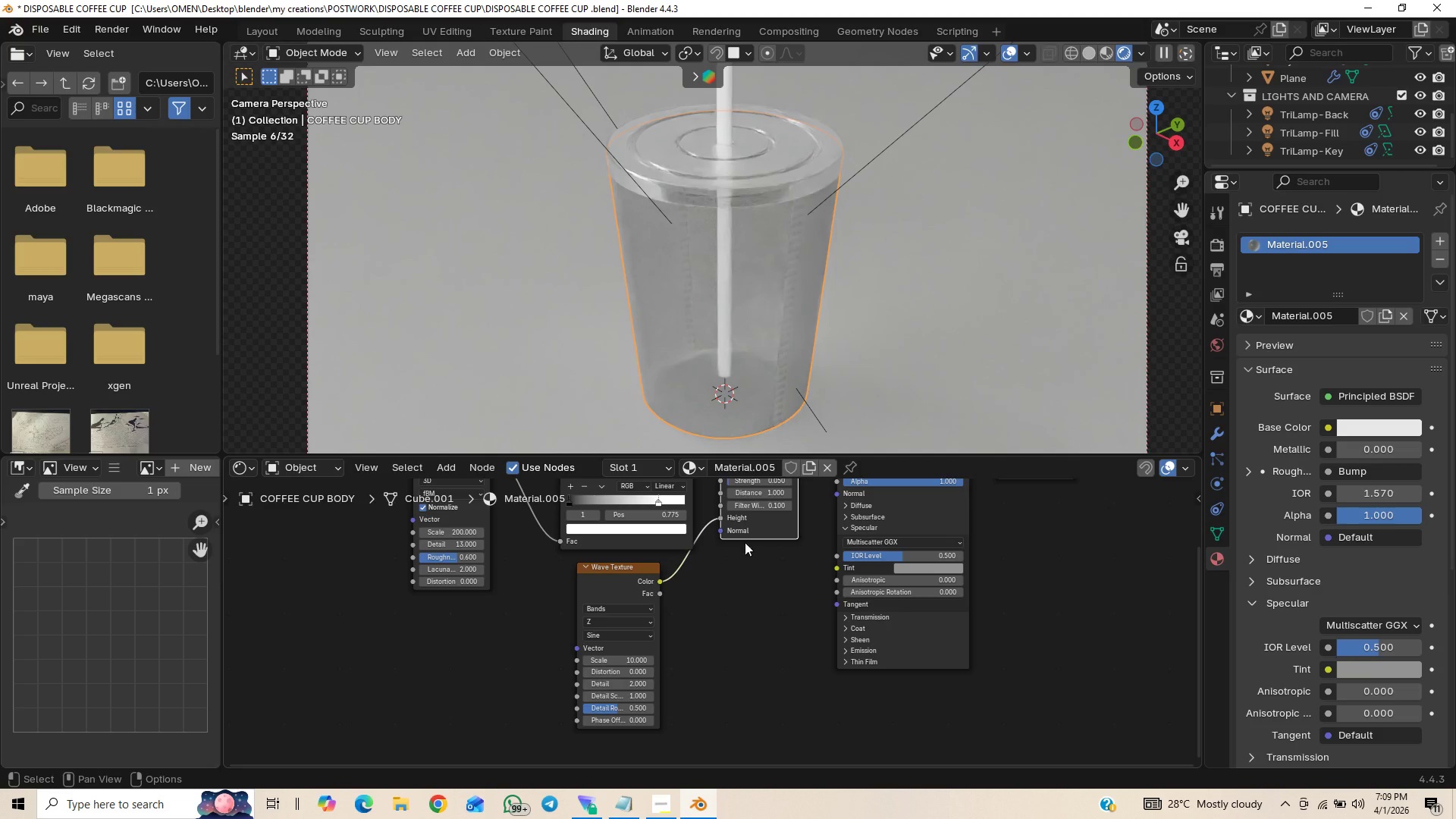 
scroll: coordinate [818, 389], scroll_direction: up, amount: 7.0
 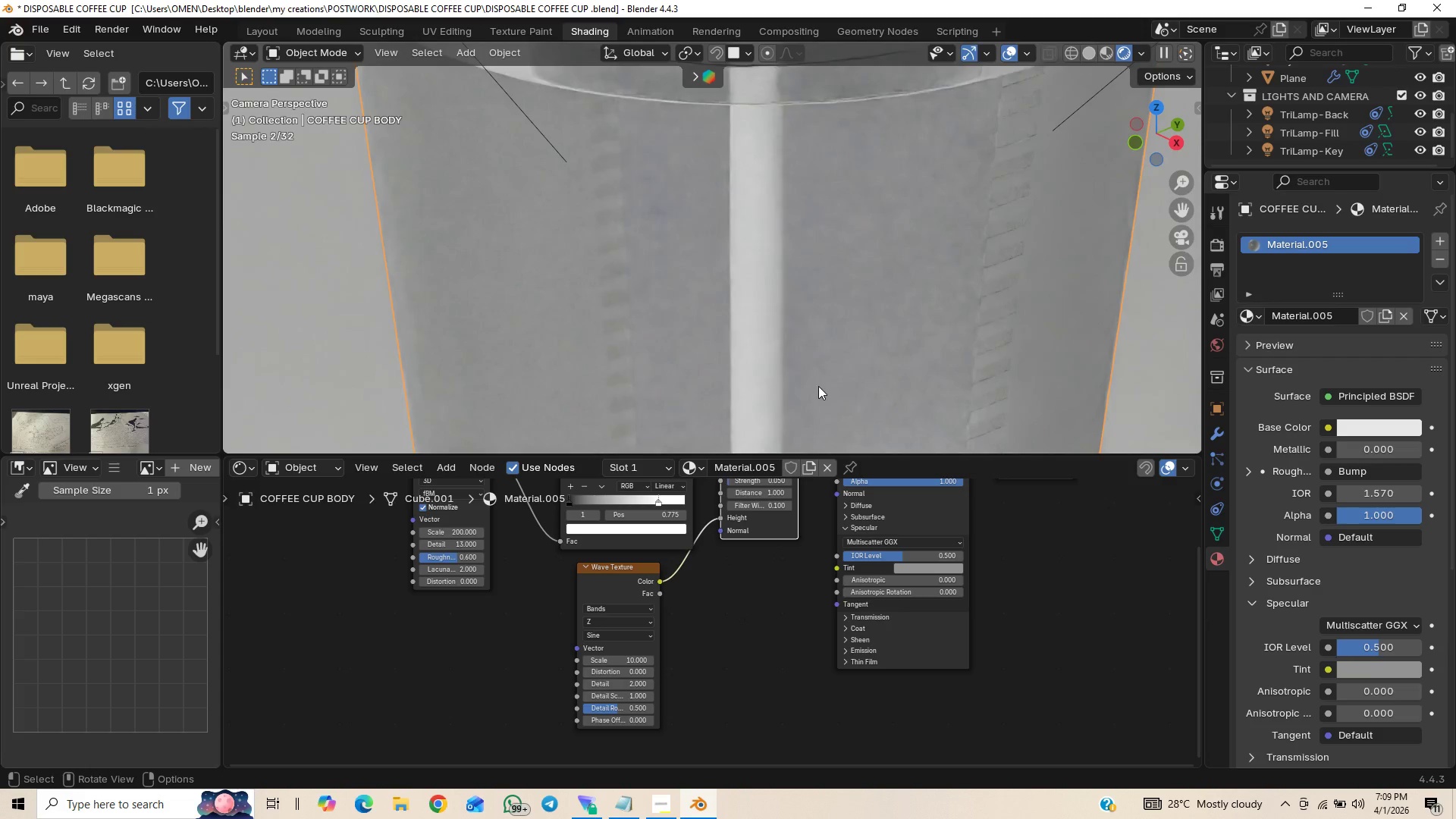 
scroll: coordinate [817, 383], scroll_direction: down, amount: 11.0
 